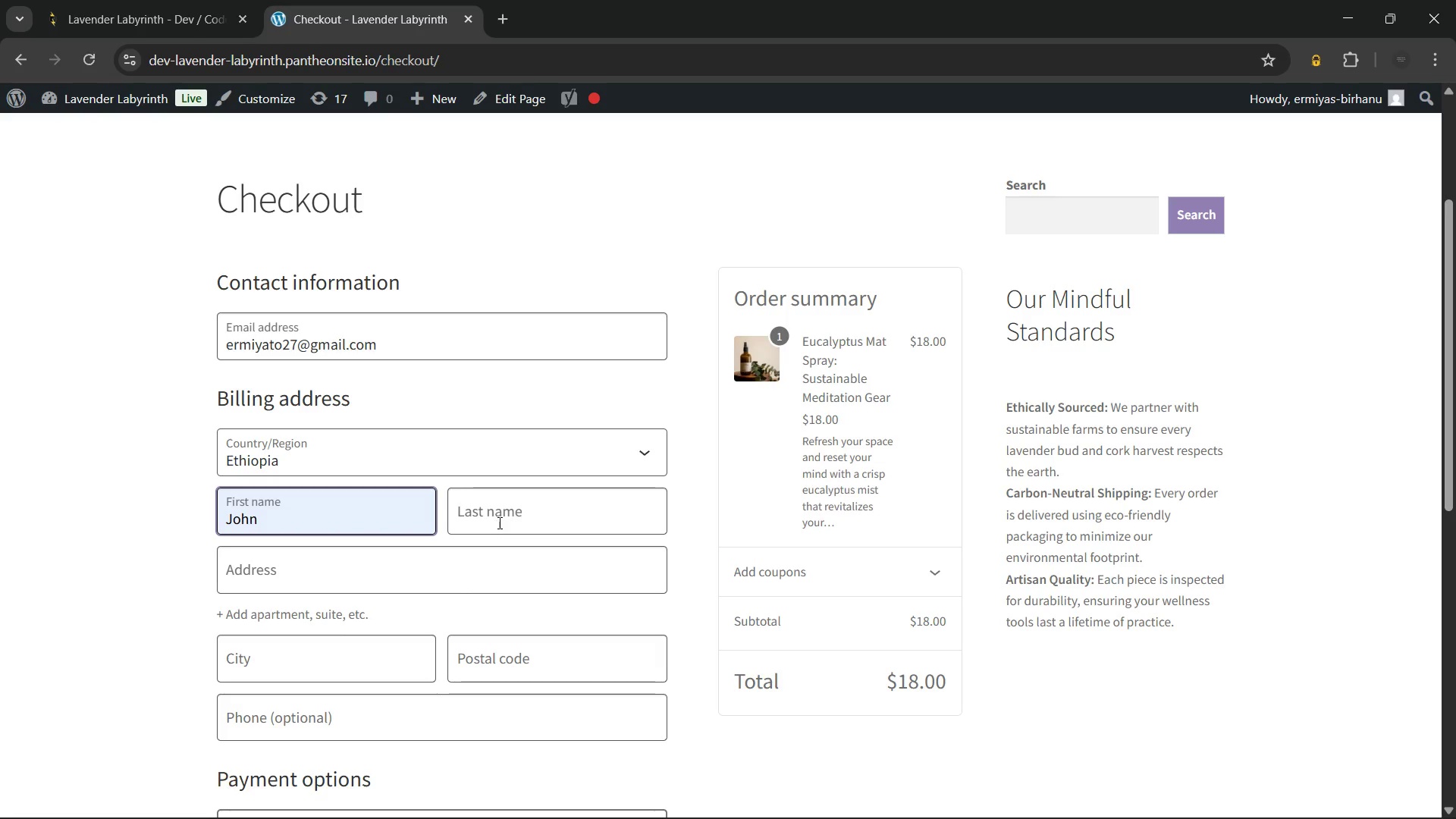 
left_click([498, 522])
 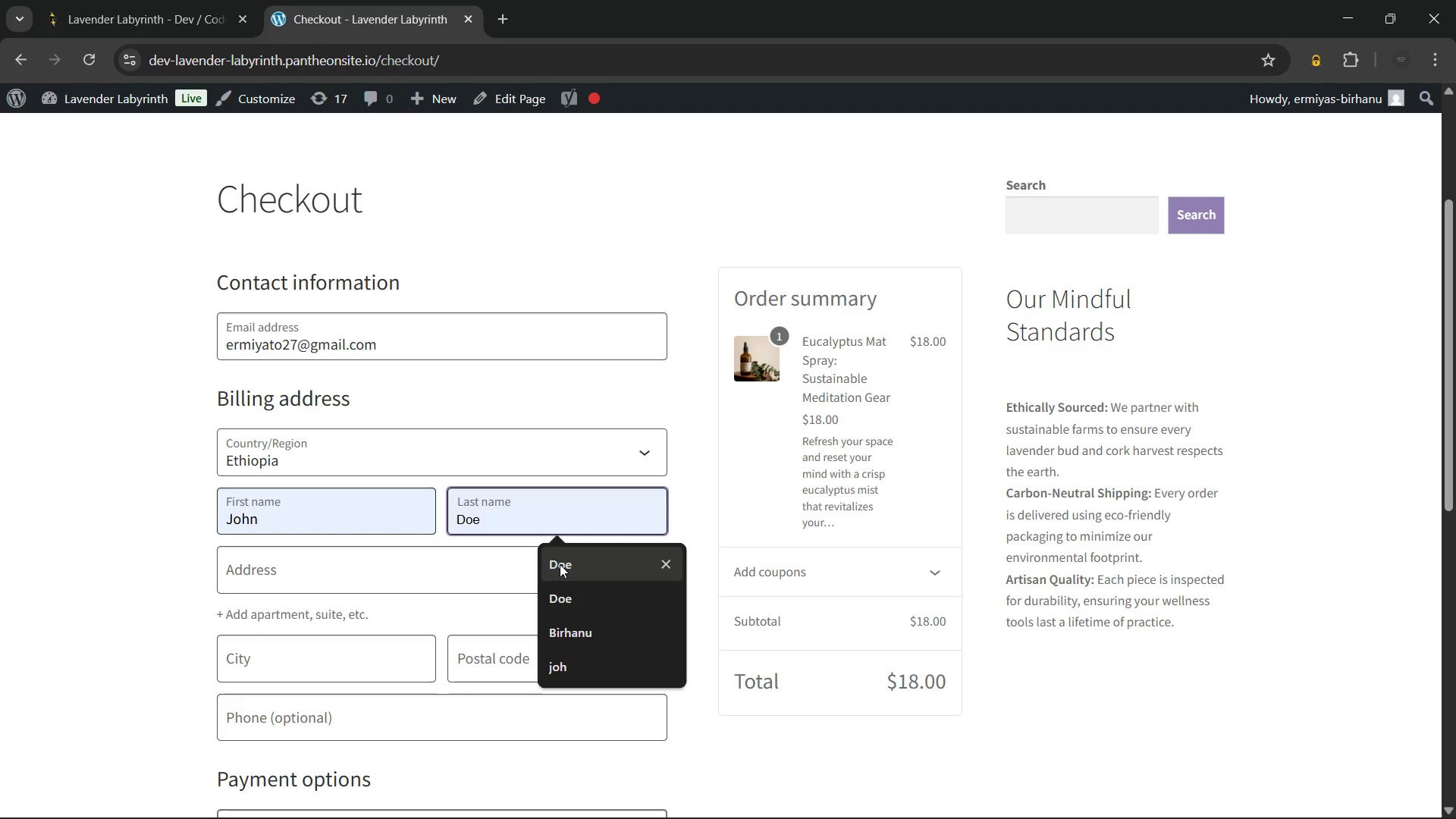 
left_click([560, 563])
 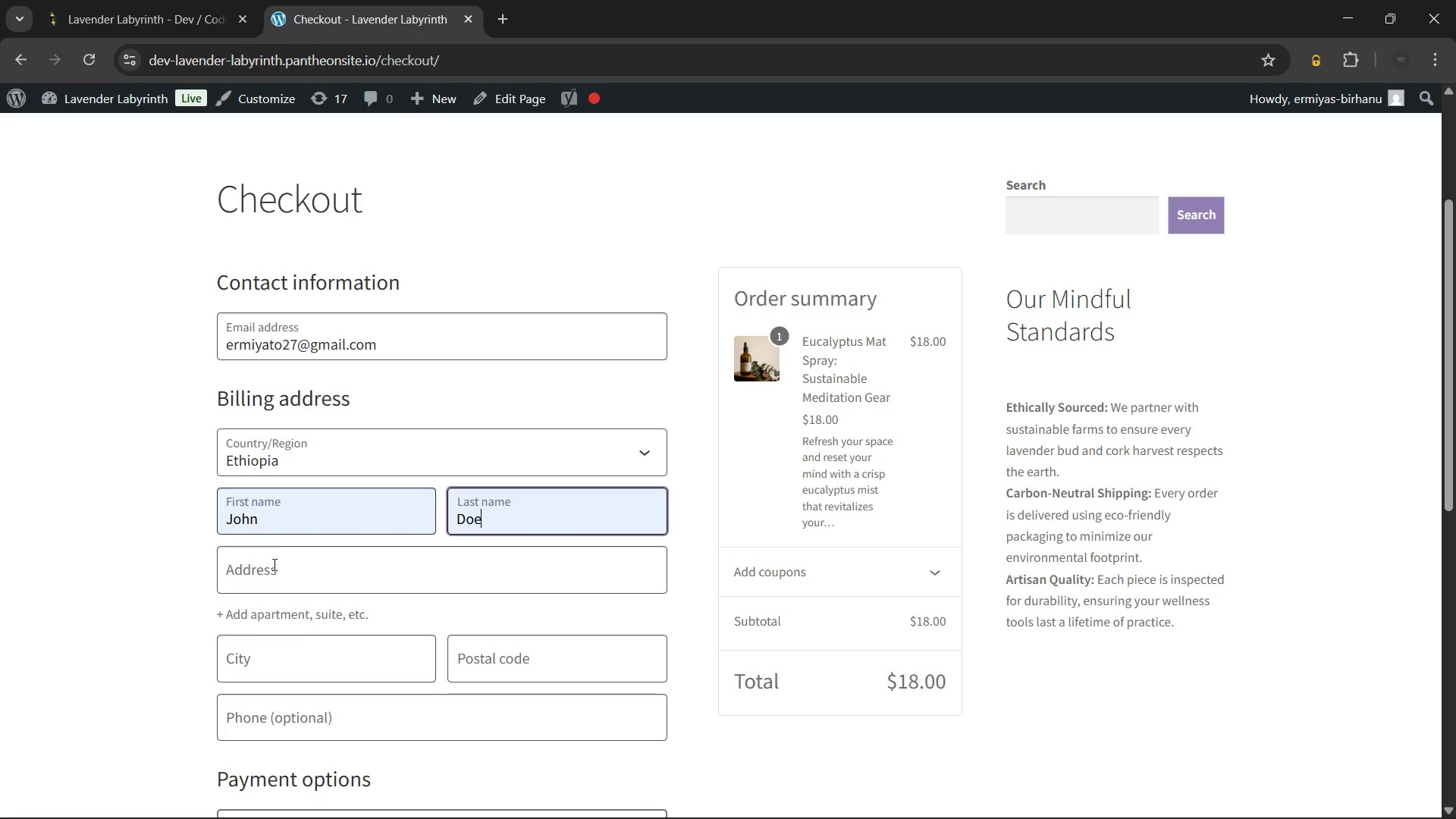 
left_click([278, 559])
 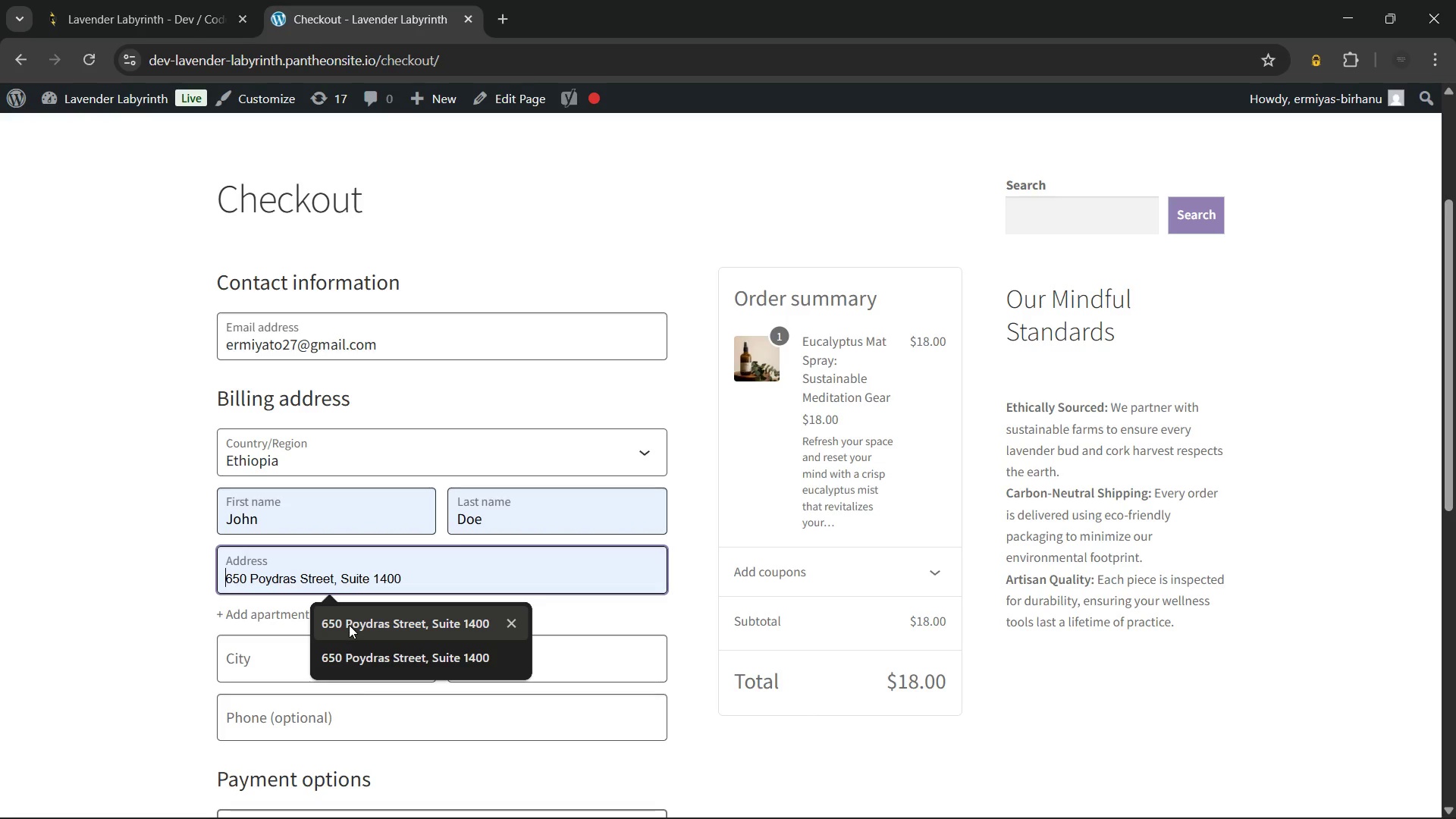 
left_click([349, 625])
 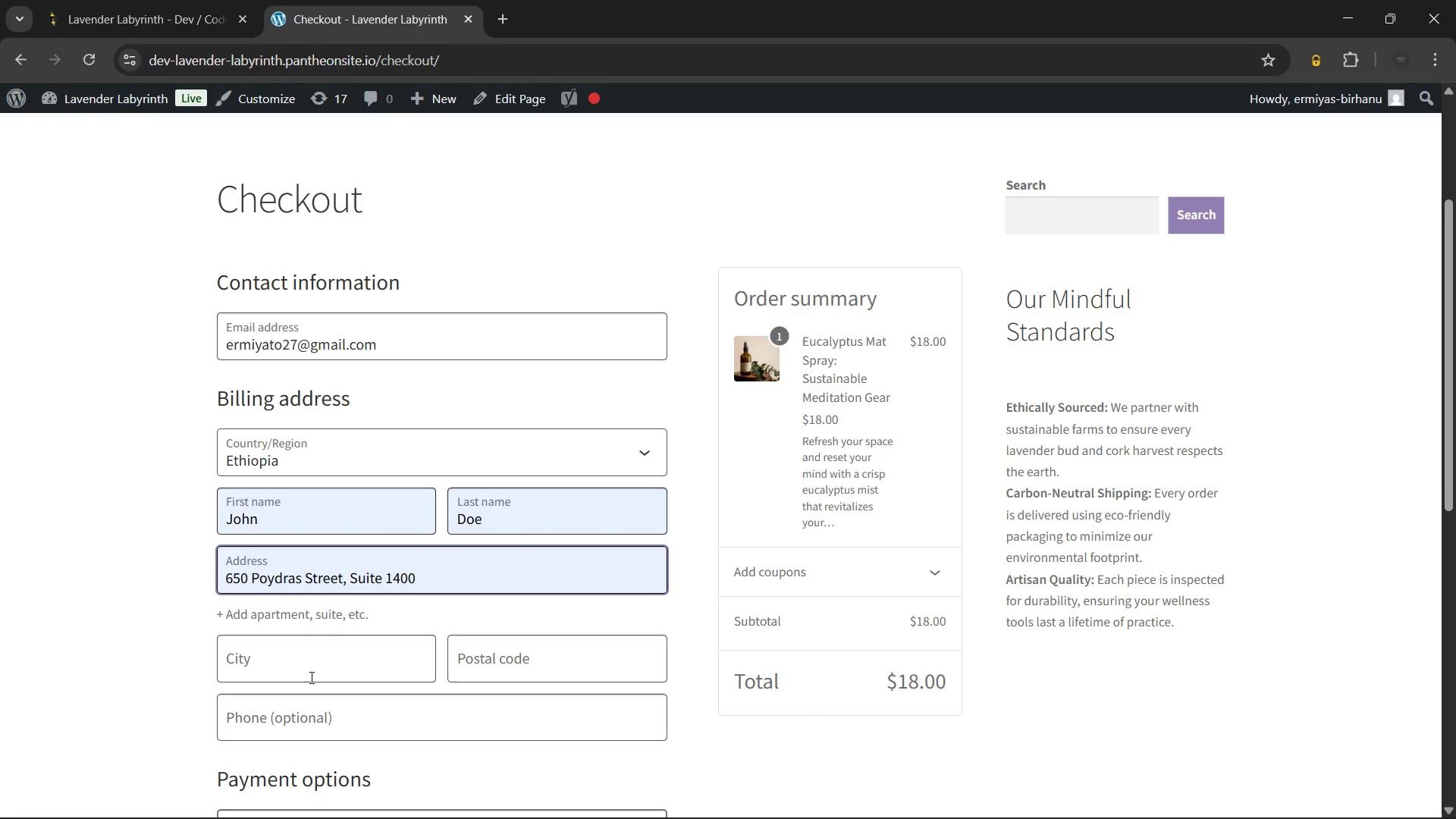 
left_click([310, 677])
 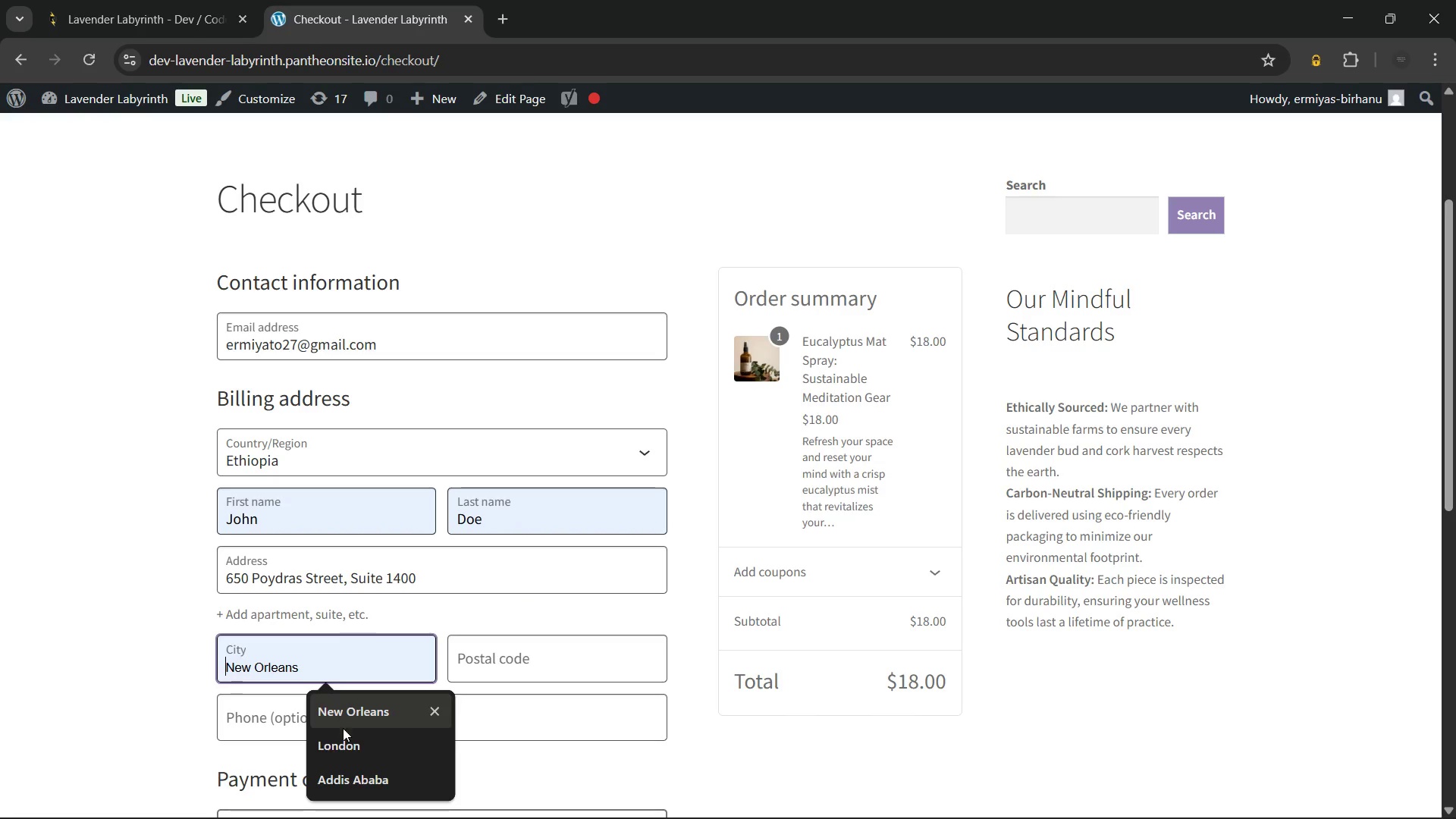 
left_click([344, 737])
 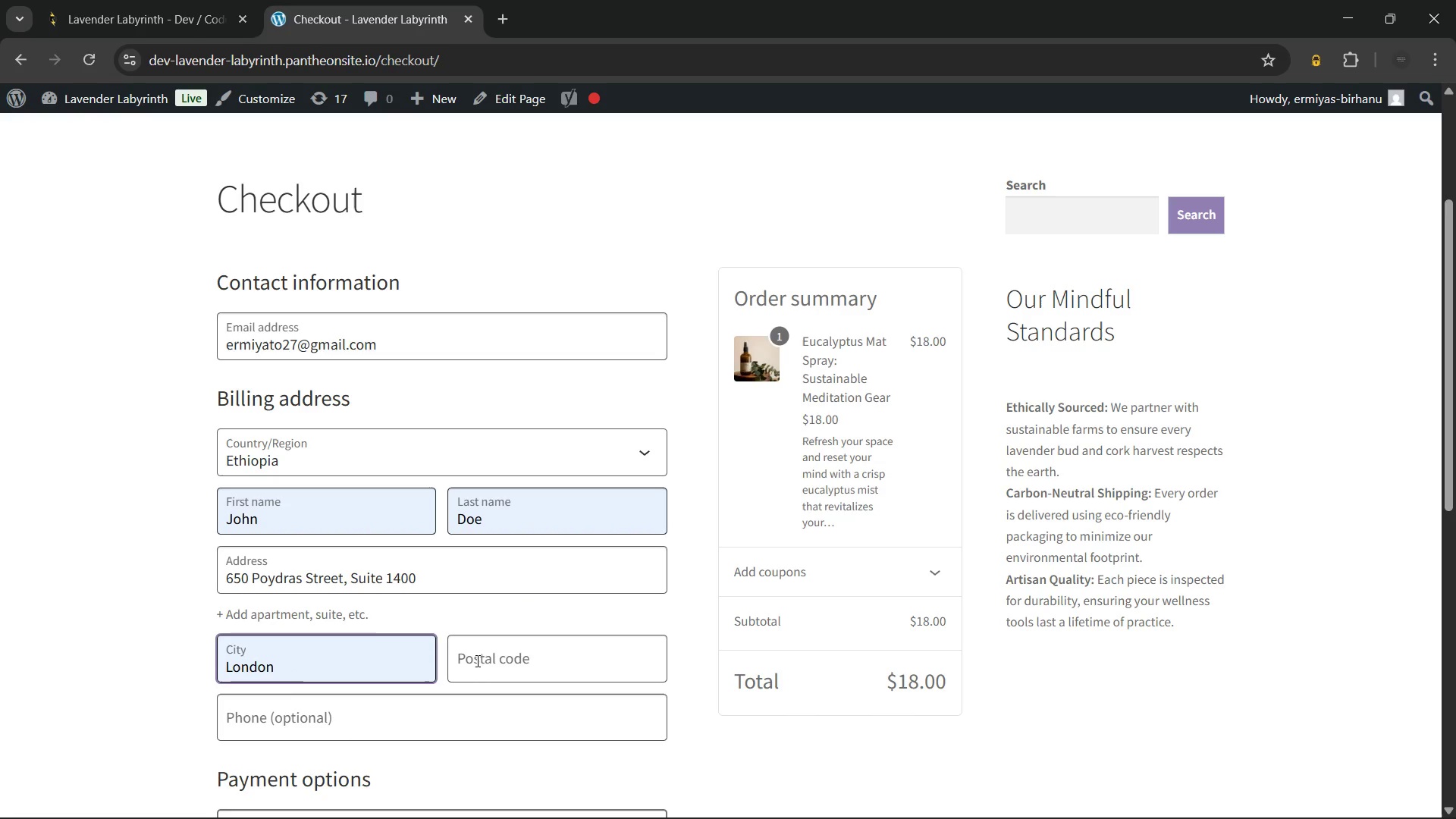 
left_click([476, 661])
 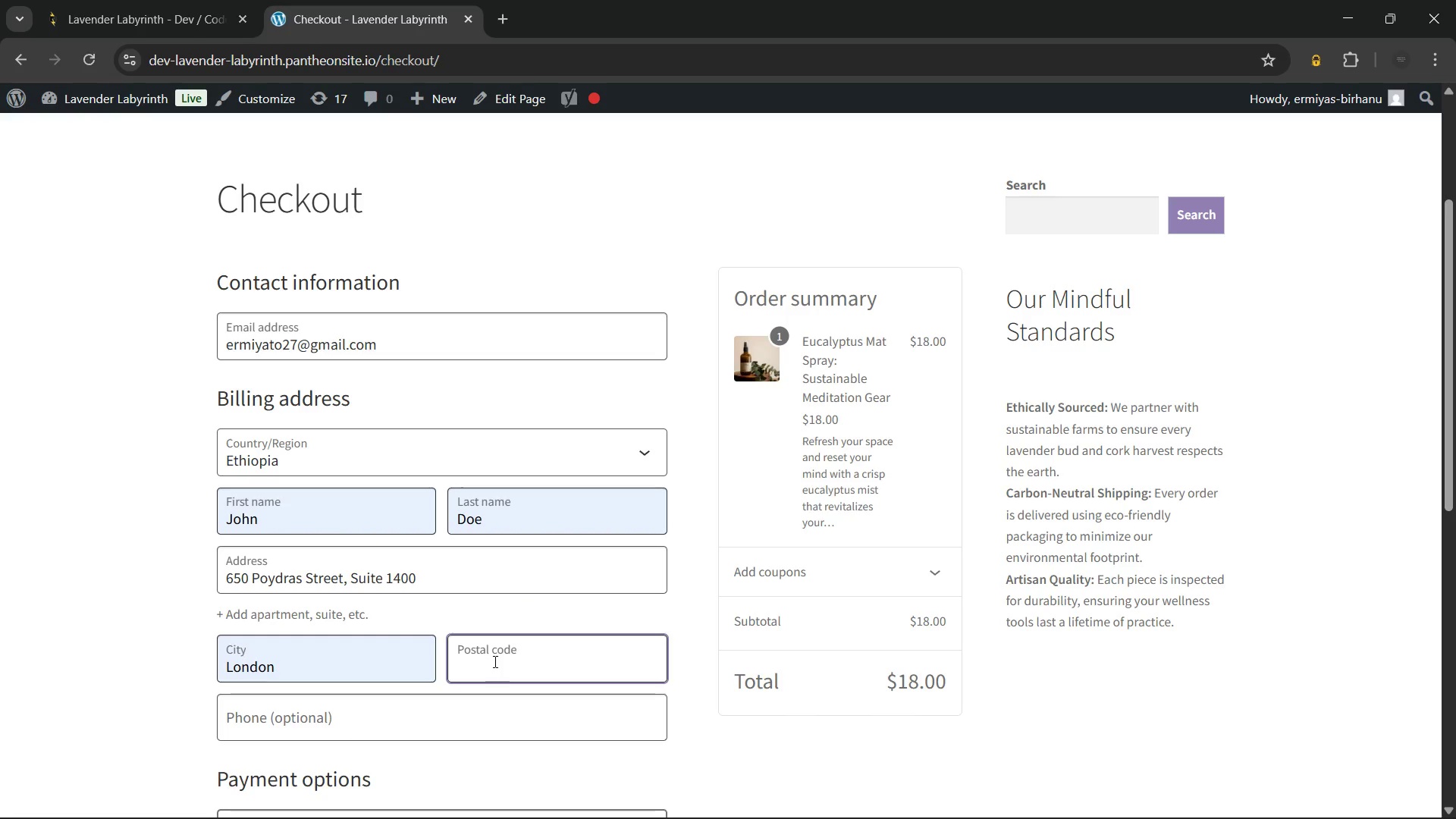 
left_click([494, 661])
 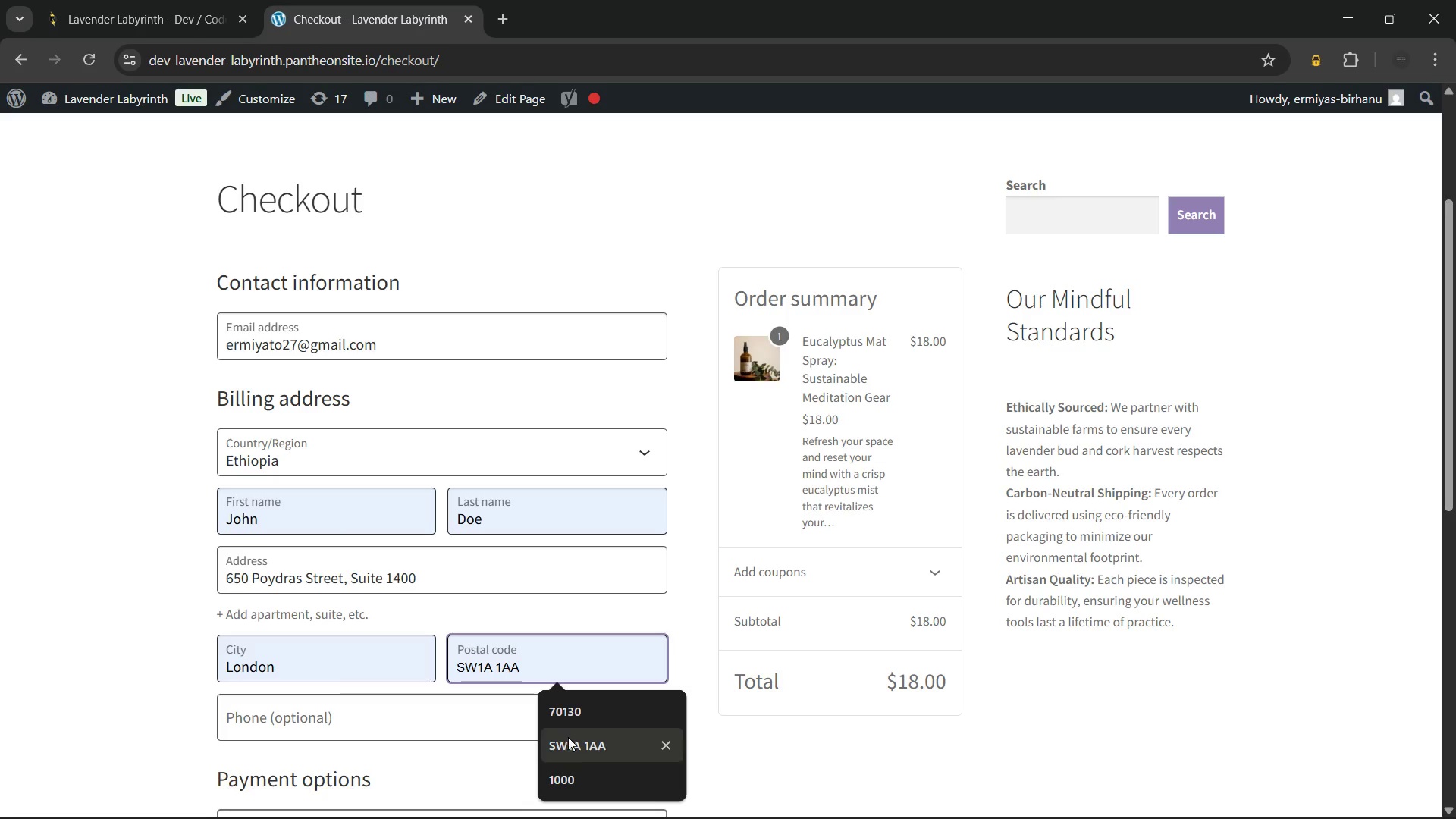 
left_click([568, 738])
 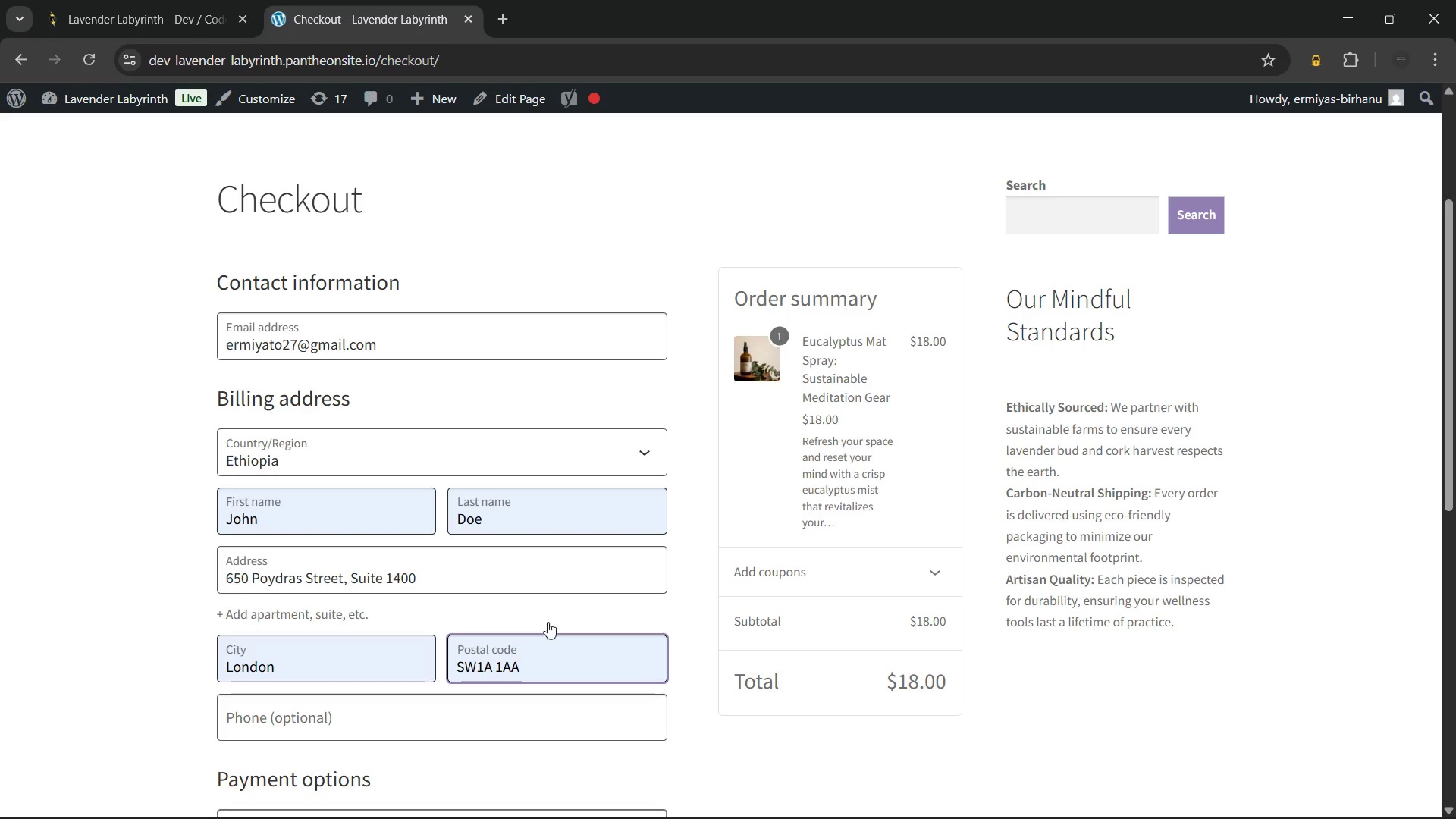 
left_click([552, 616])
 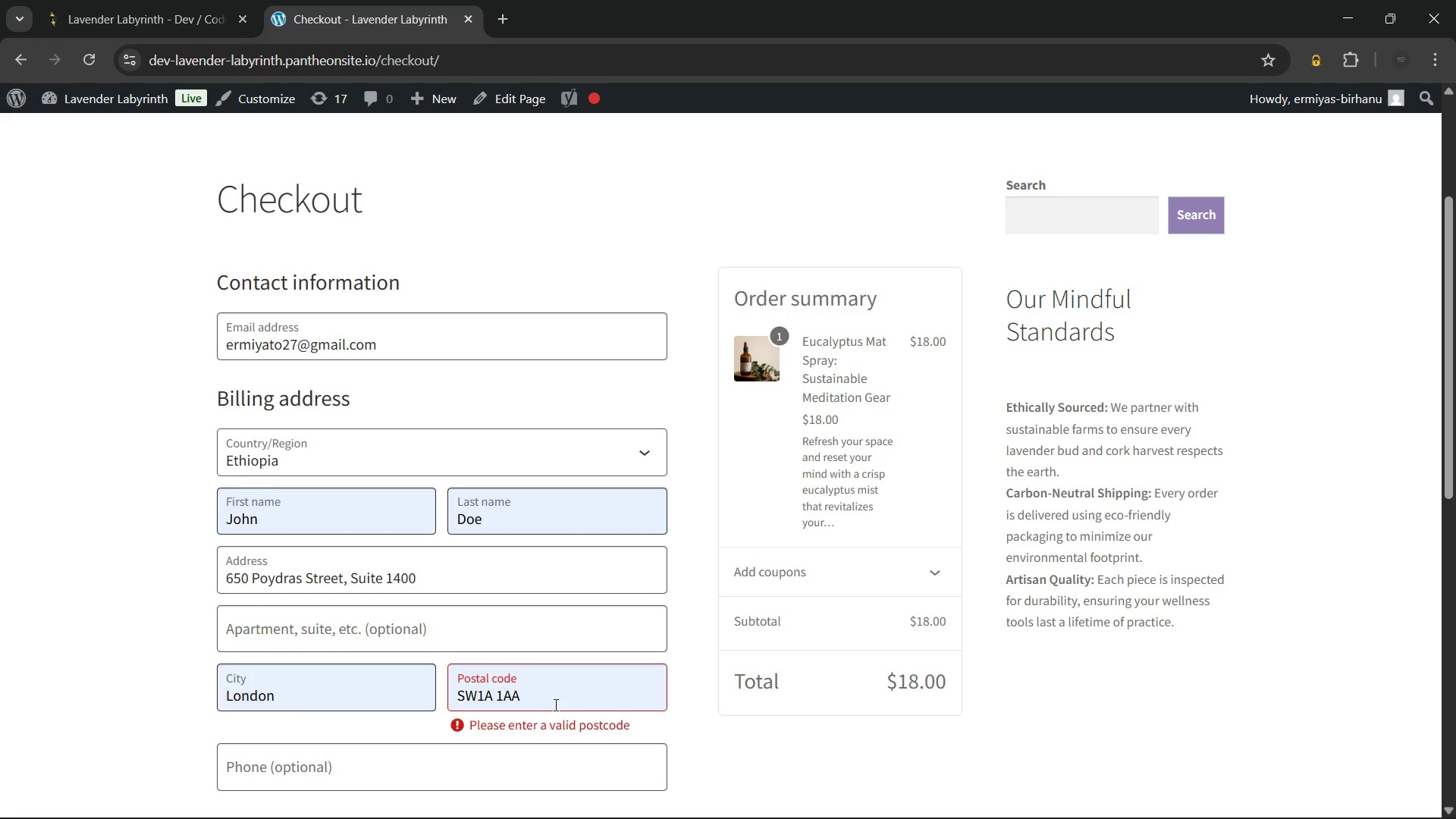 
left_click([554, 704])
 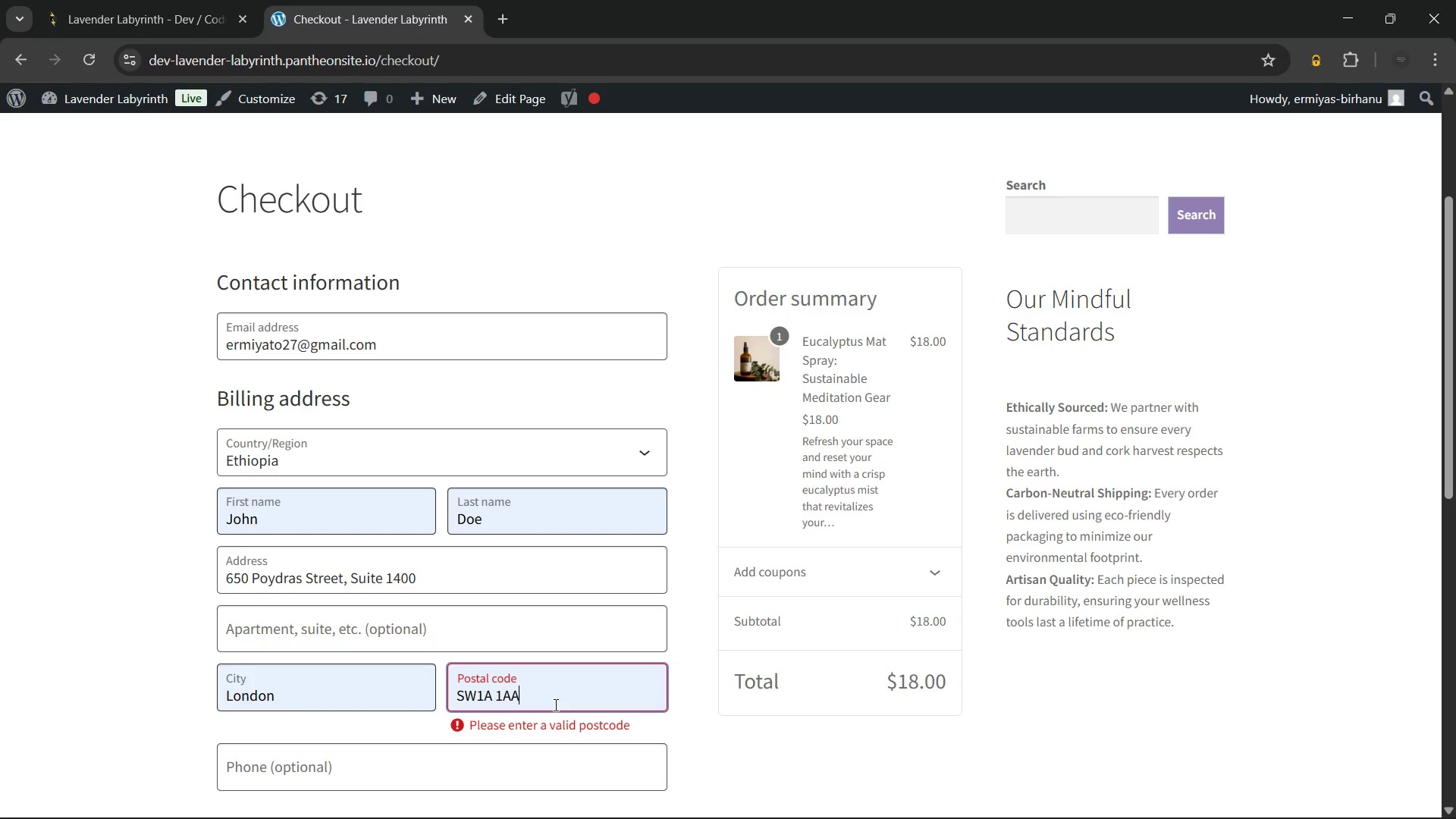 
key(Backspace)
 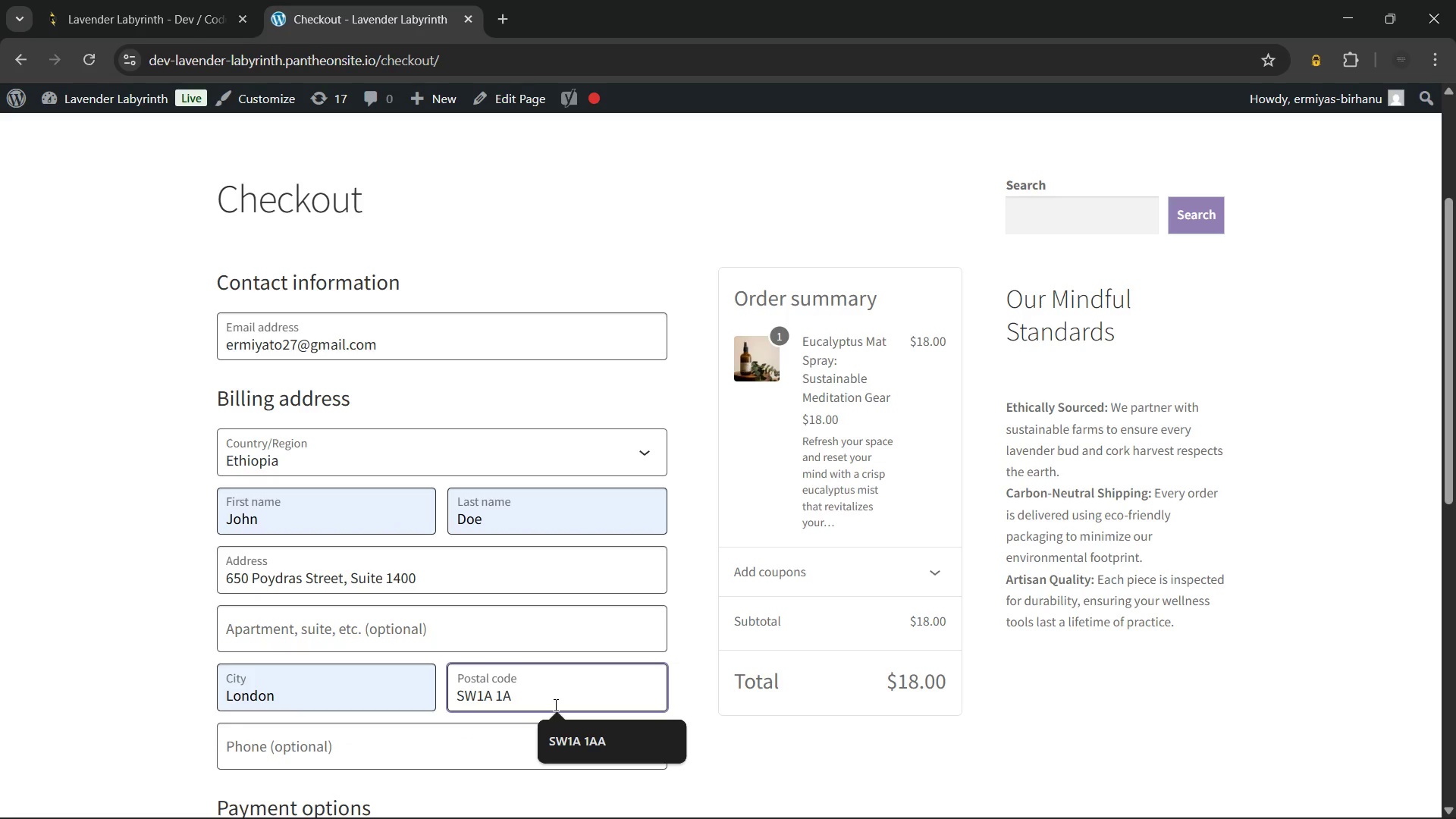 
key(Backspace)
 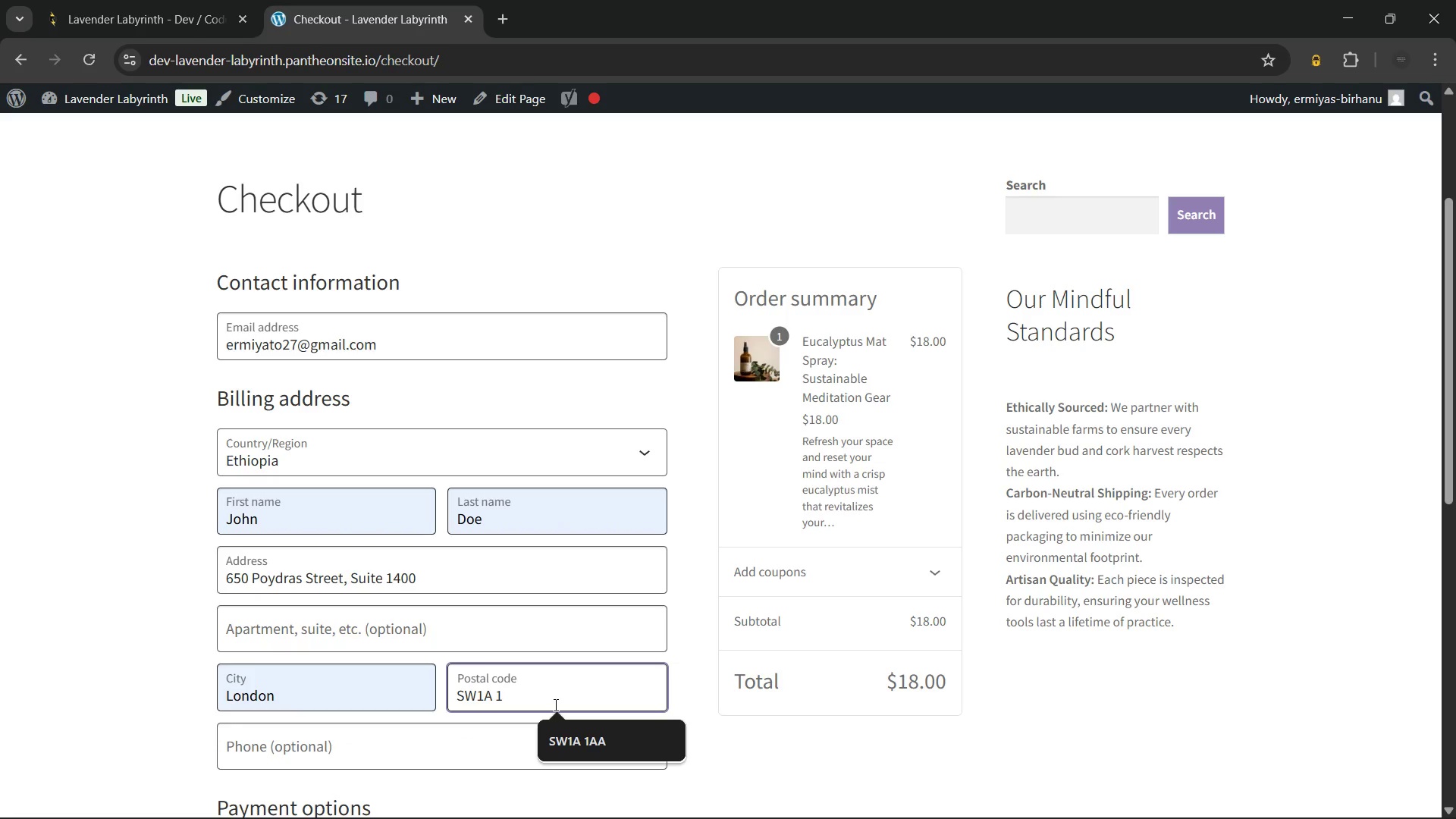 
key(Backspace)
 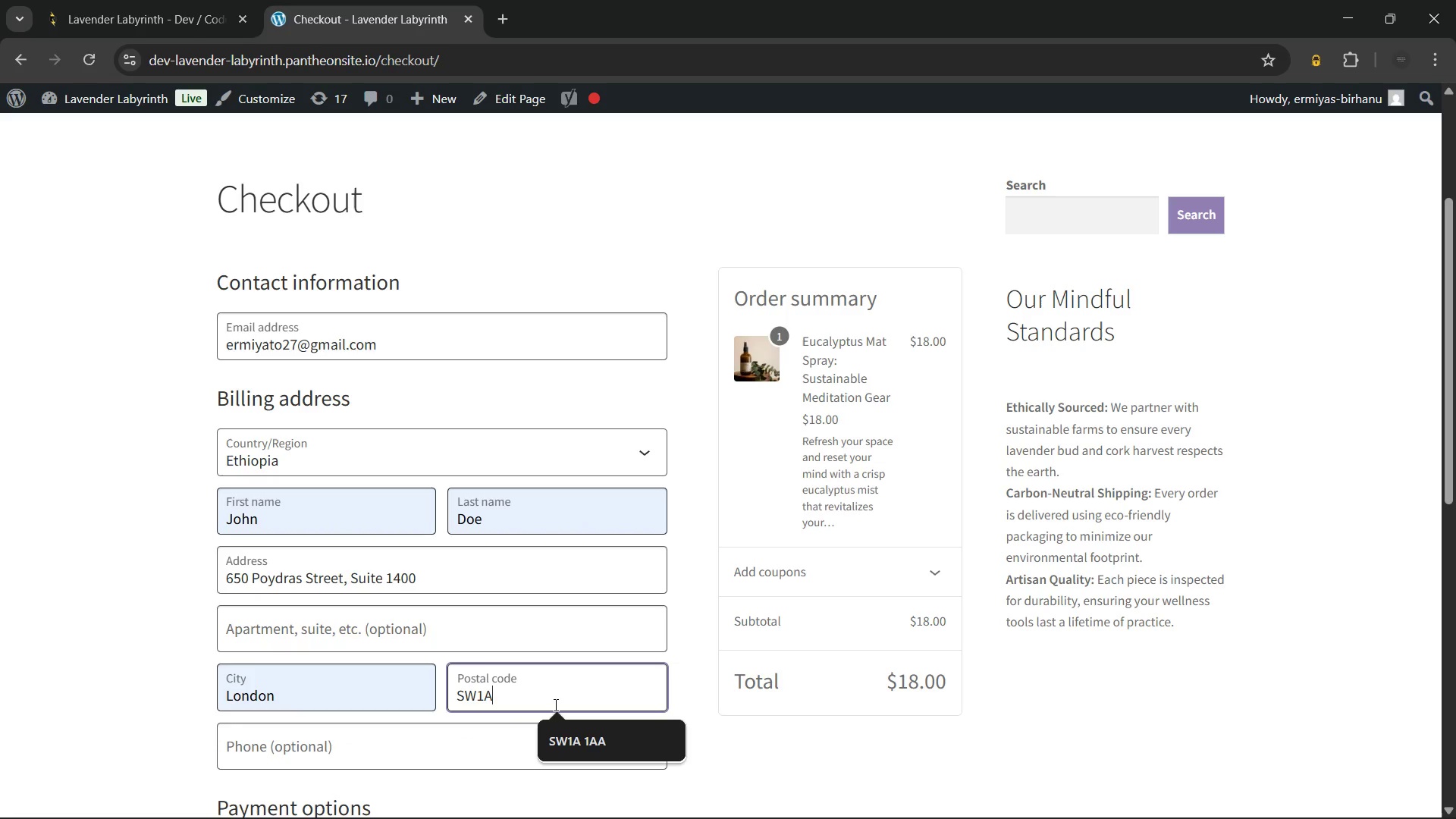 
key(Backspace)
 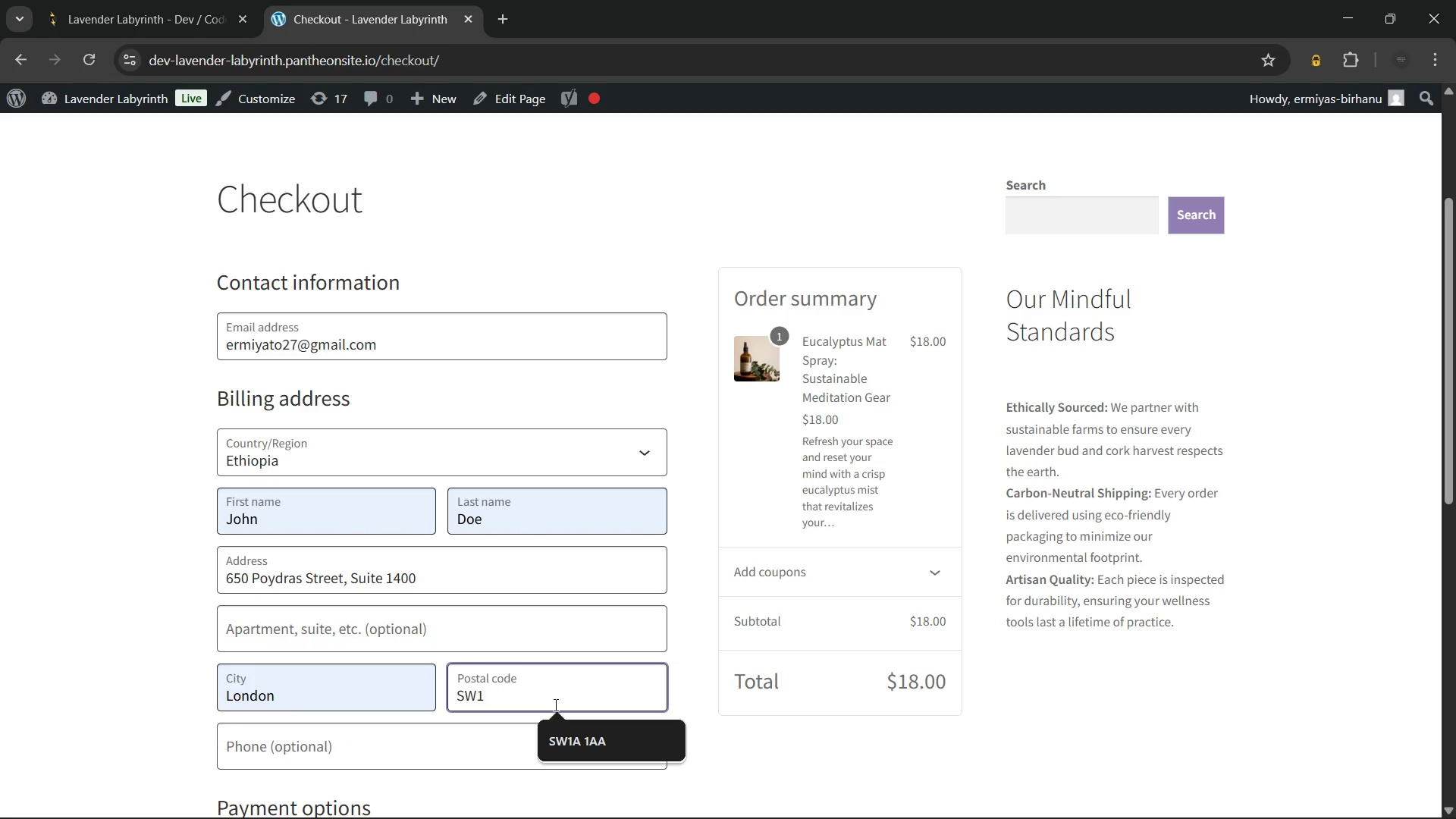 
hold_key(key=Backspace, duration=0.86)
 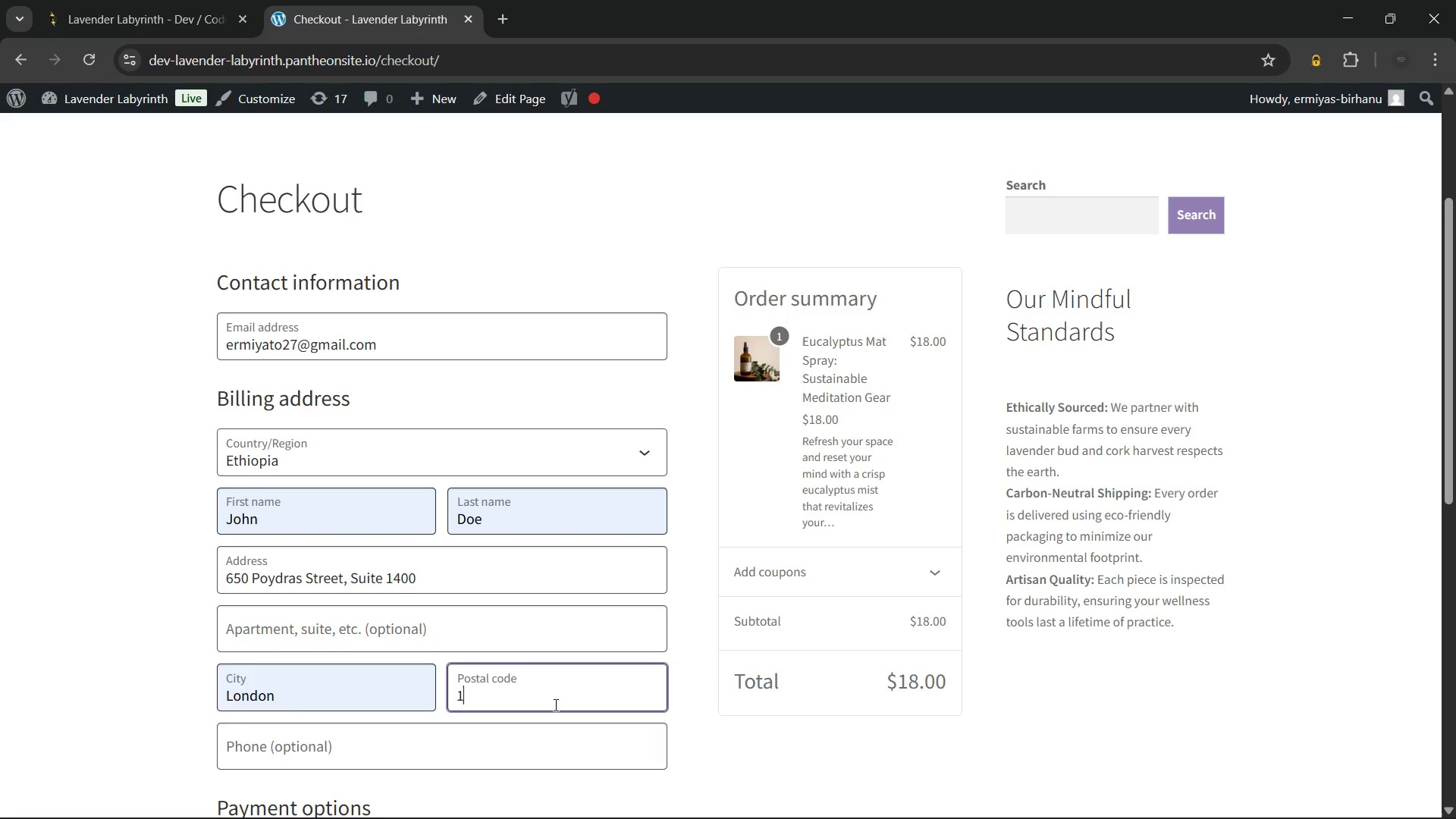 
key(Numpad1)
 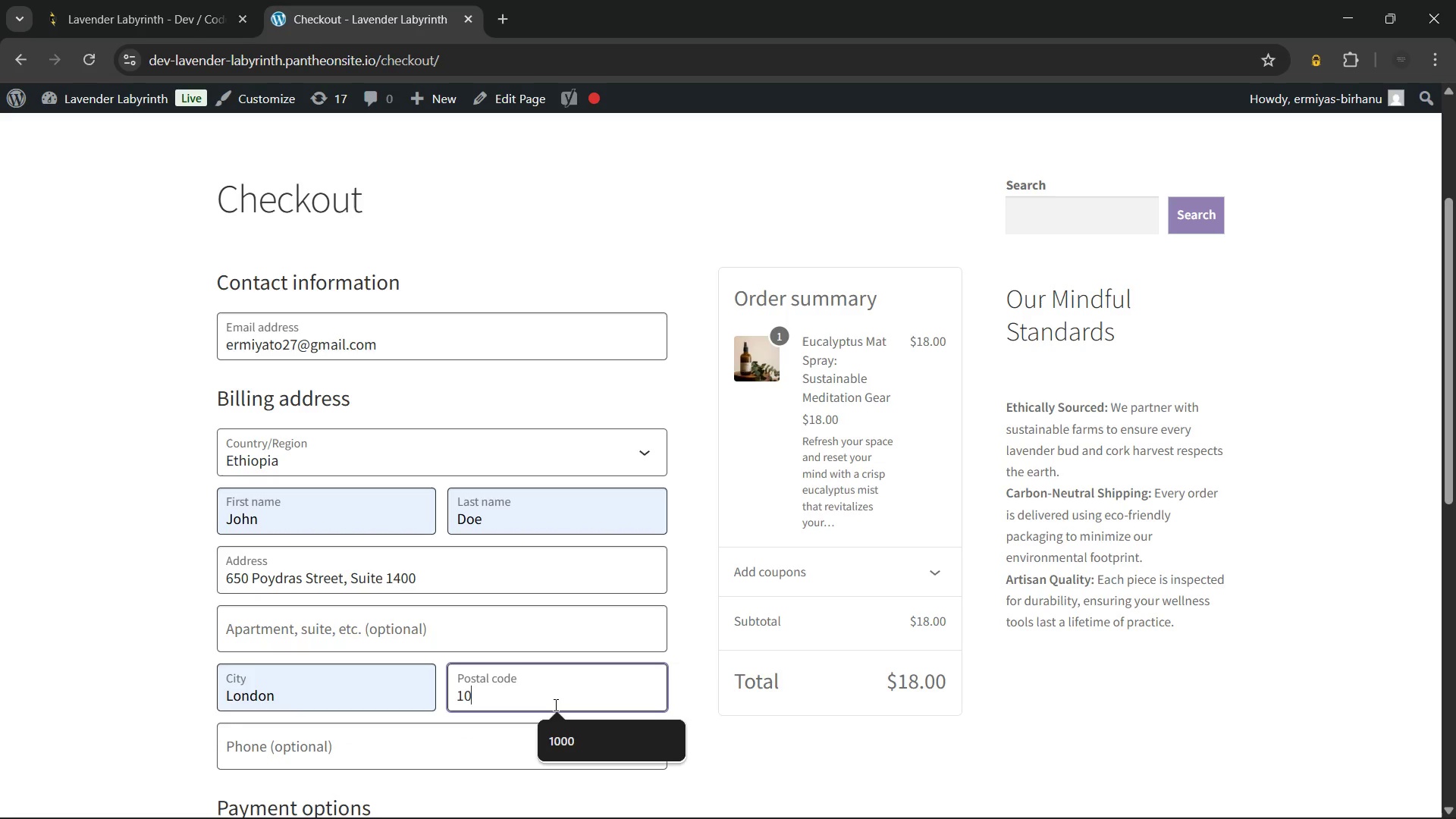 
key(Numpad0)
 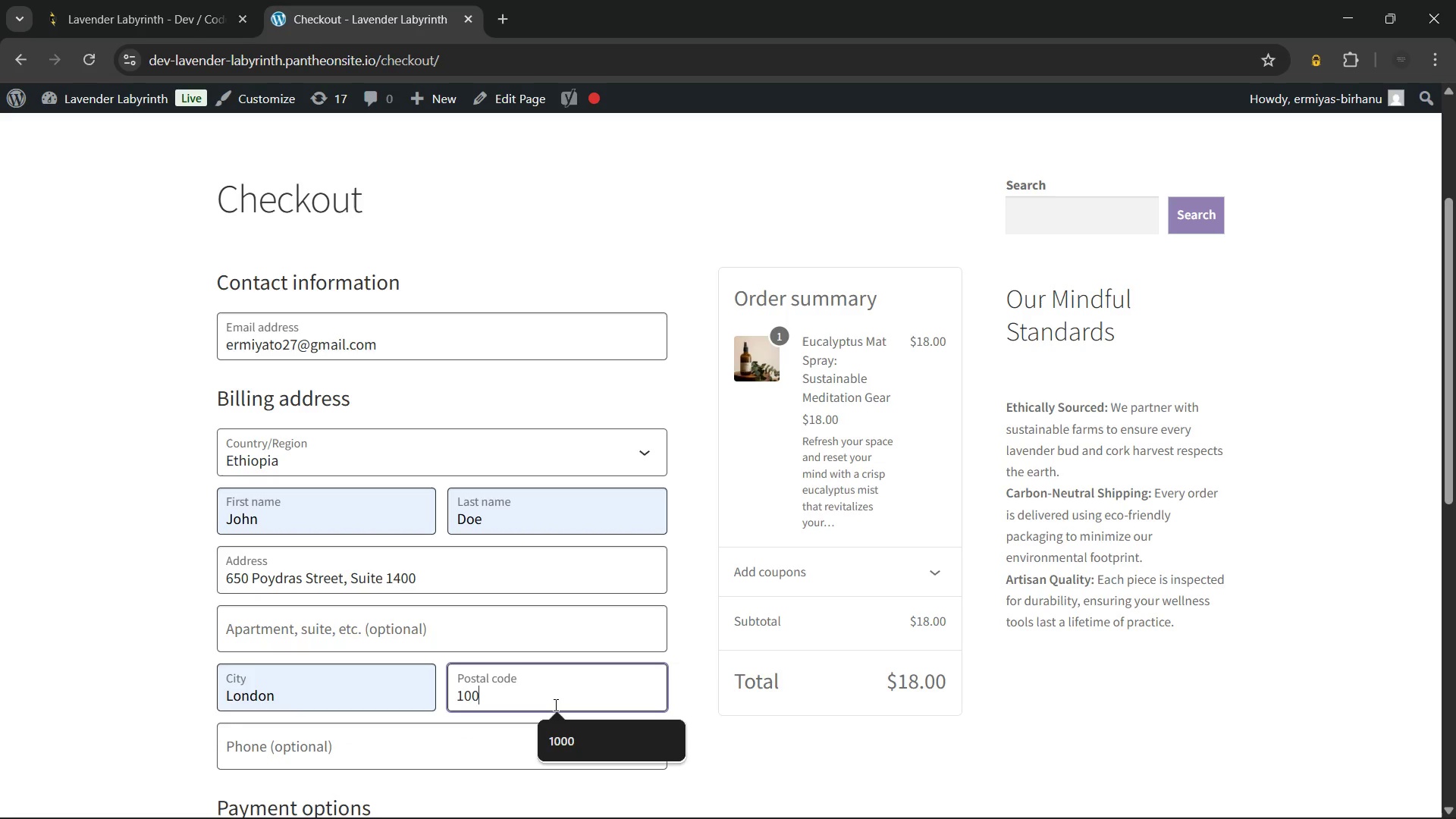 
key(Numpad0)
 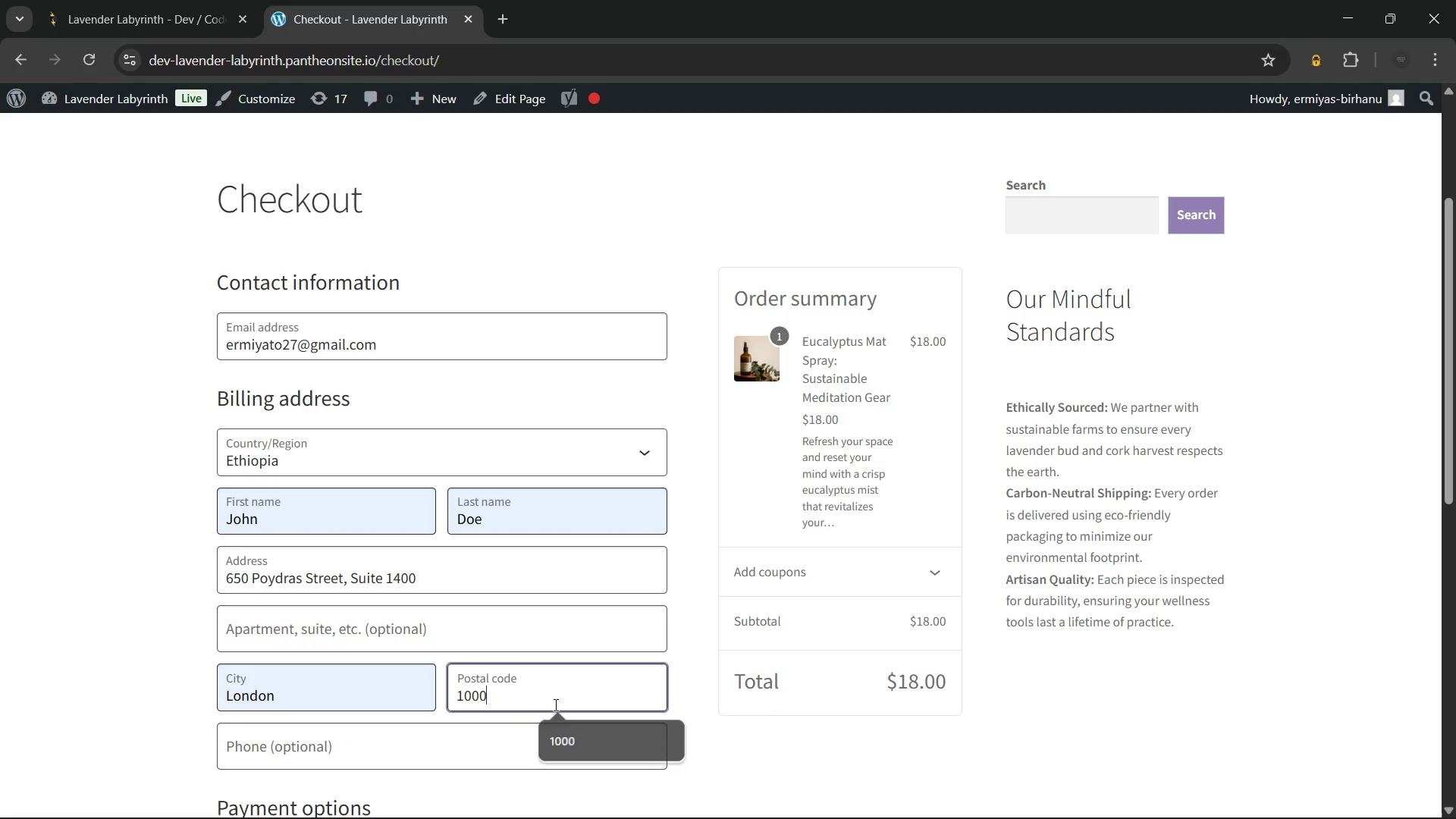 
key(Numpad0)
 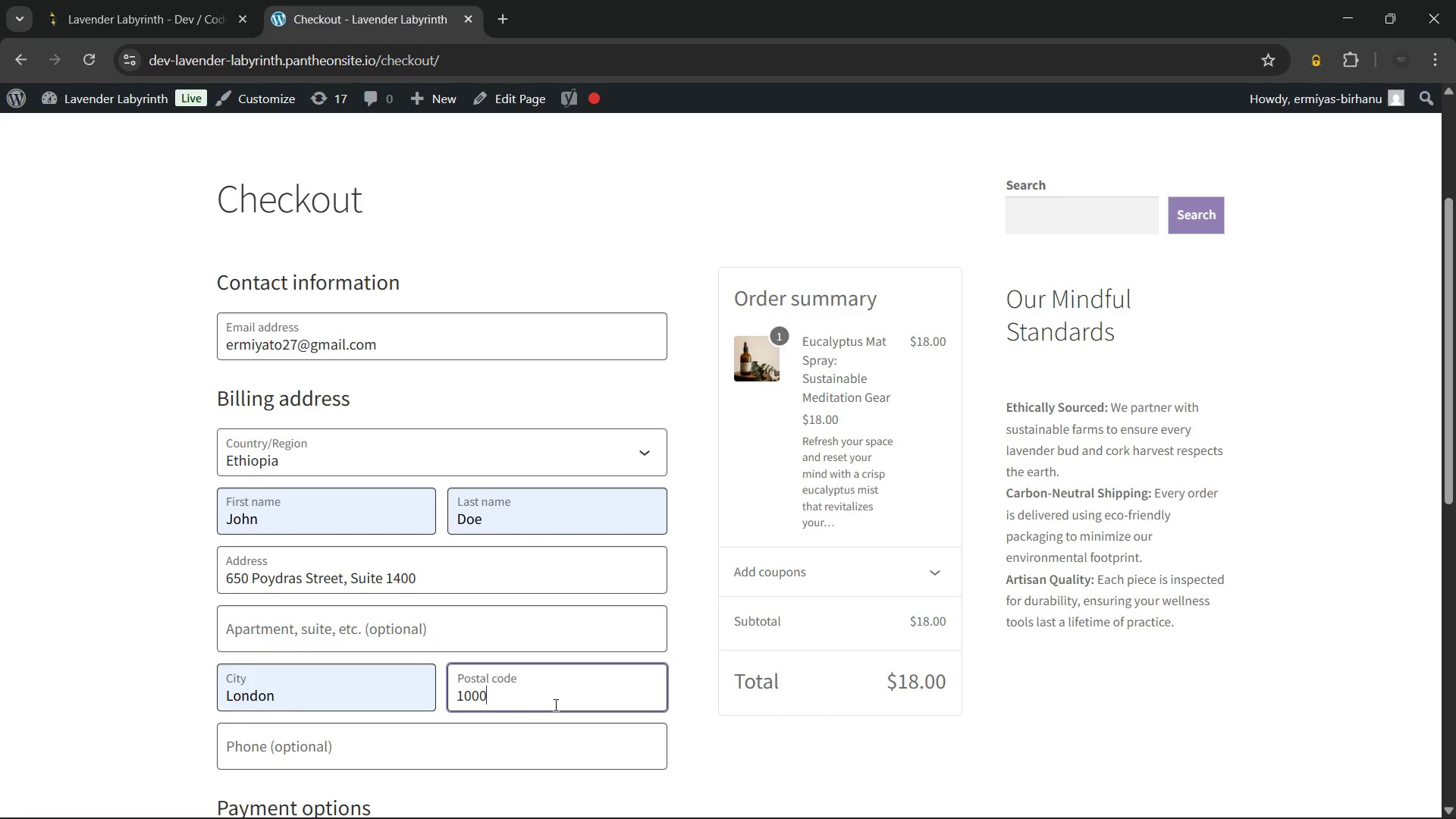 
key(Numpad0)
 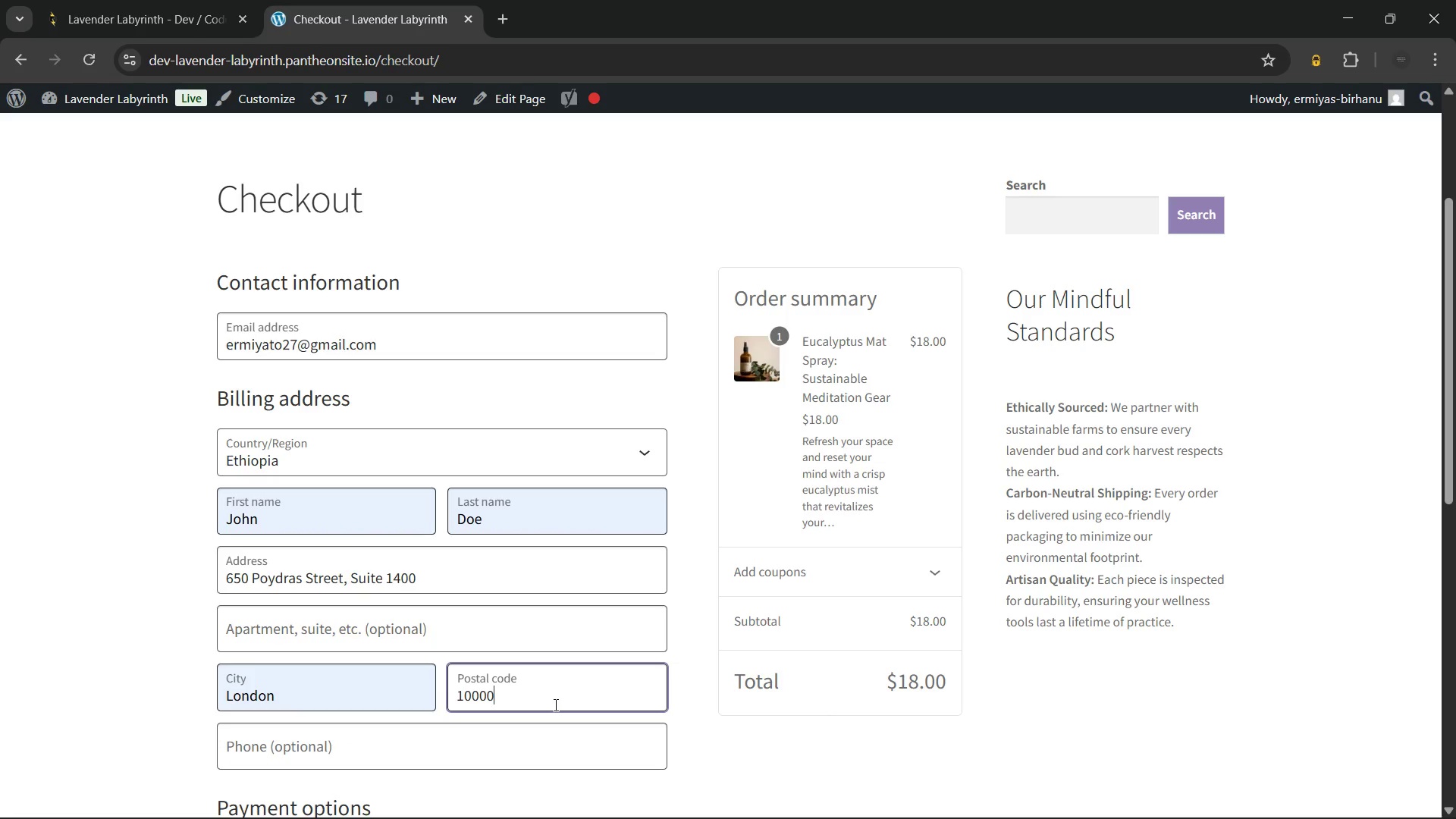 
key(Backspace)
 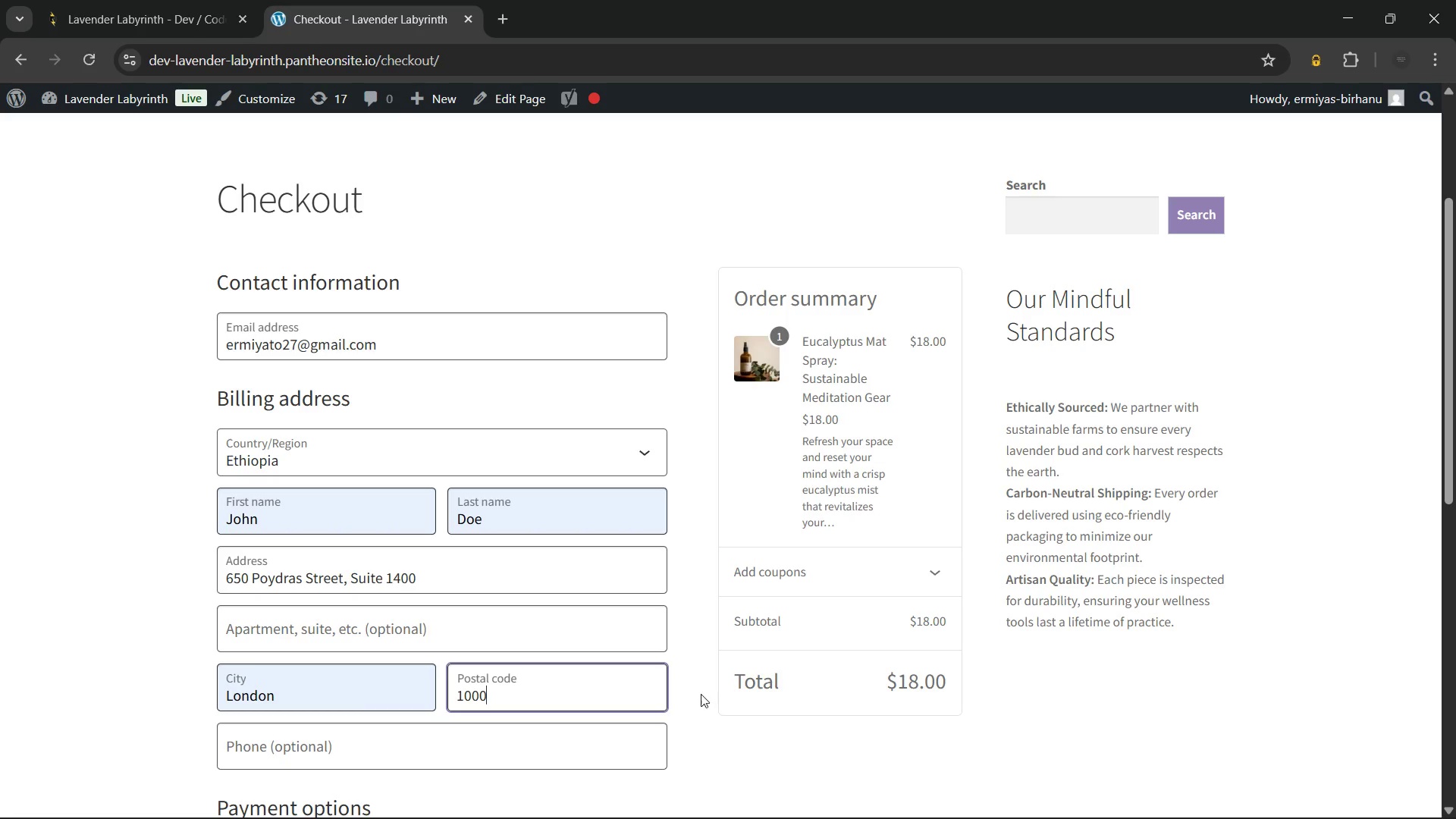 
left_click([701, 694])
 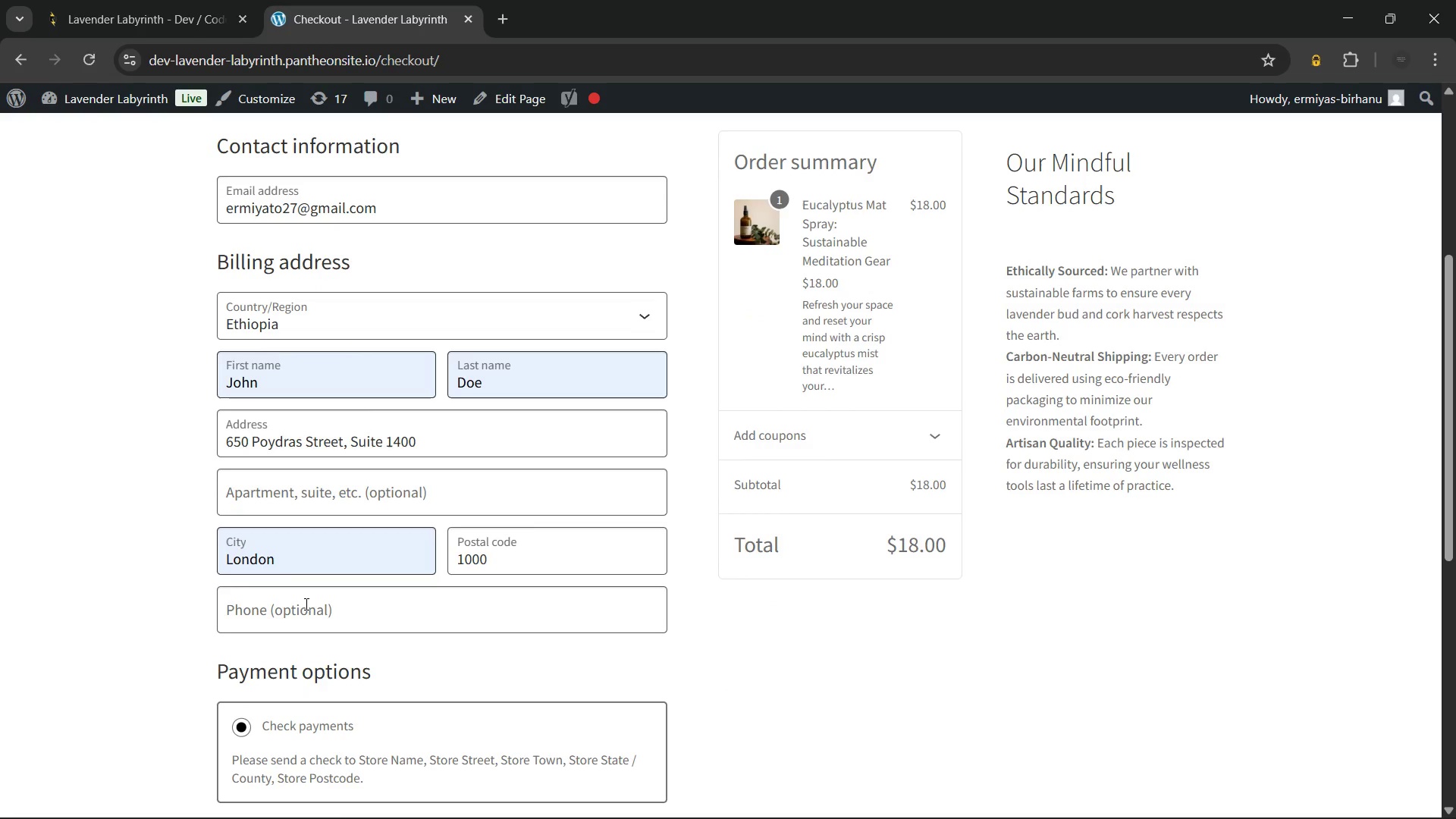 
left_click([171, 544])
 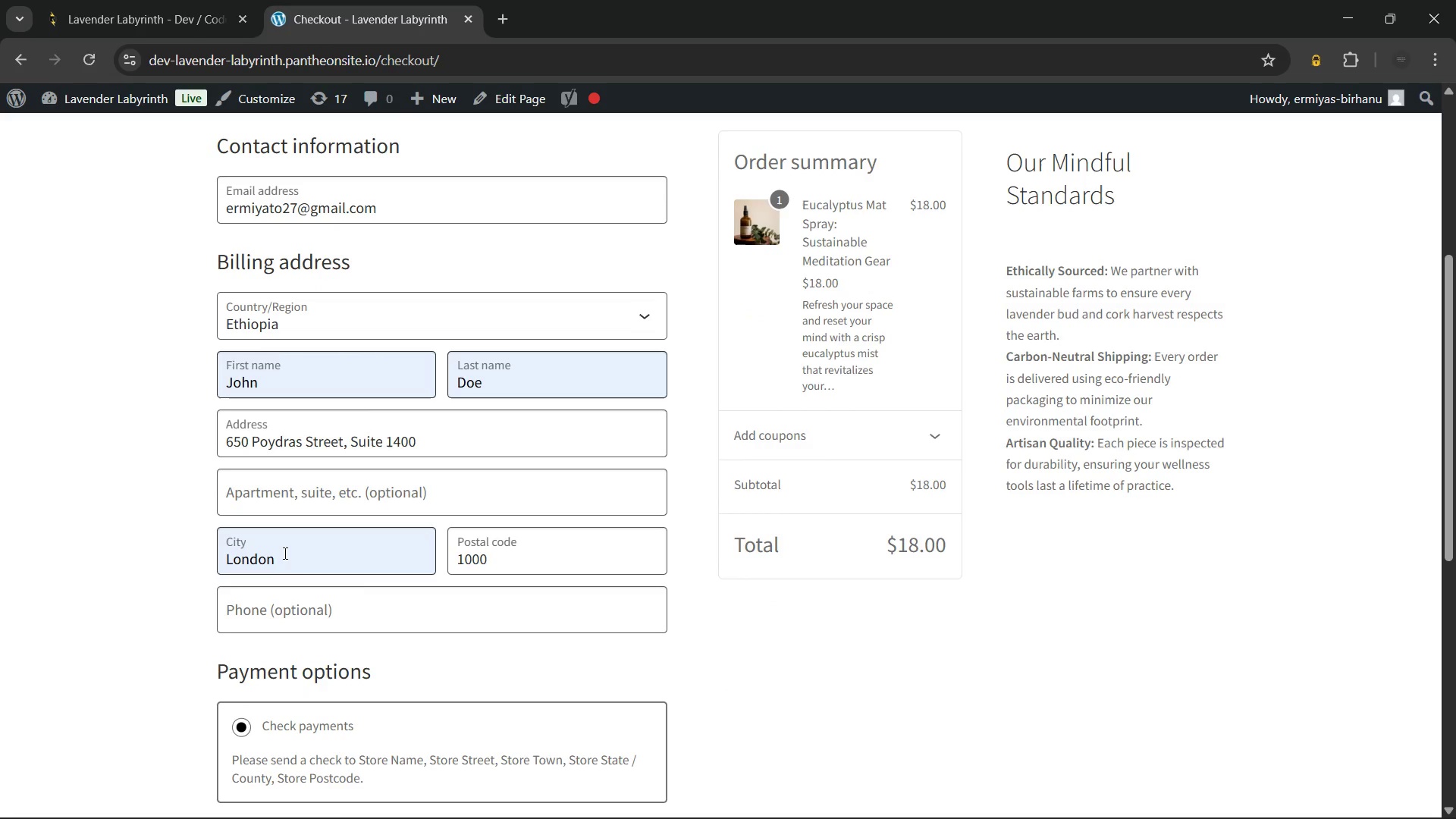 
left_click([284, 553])
 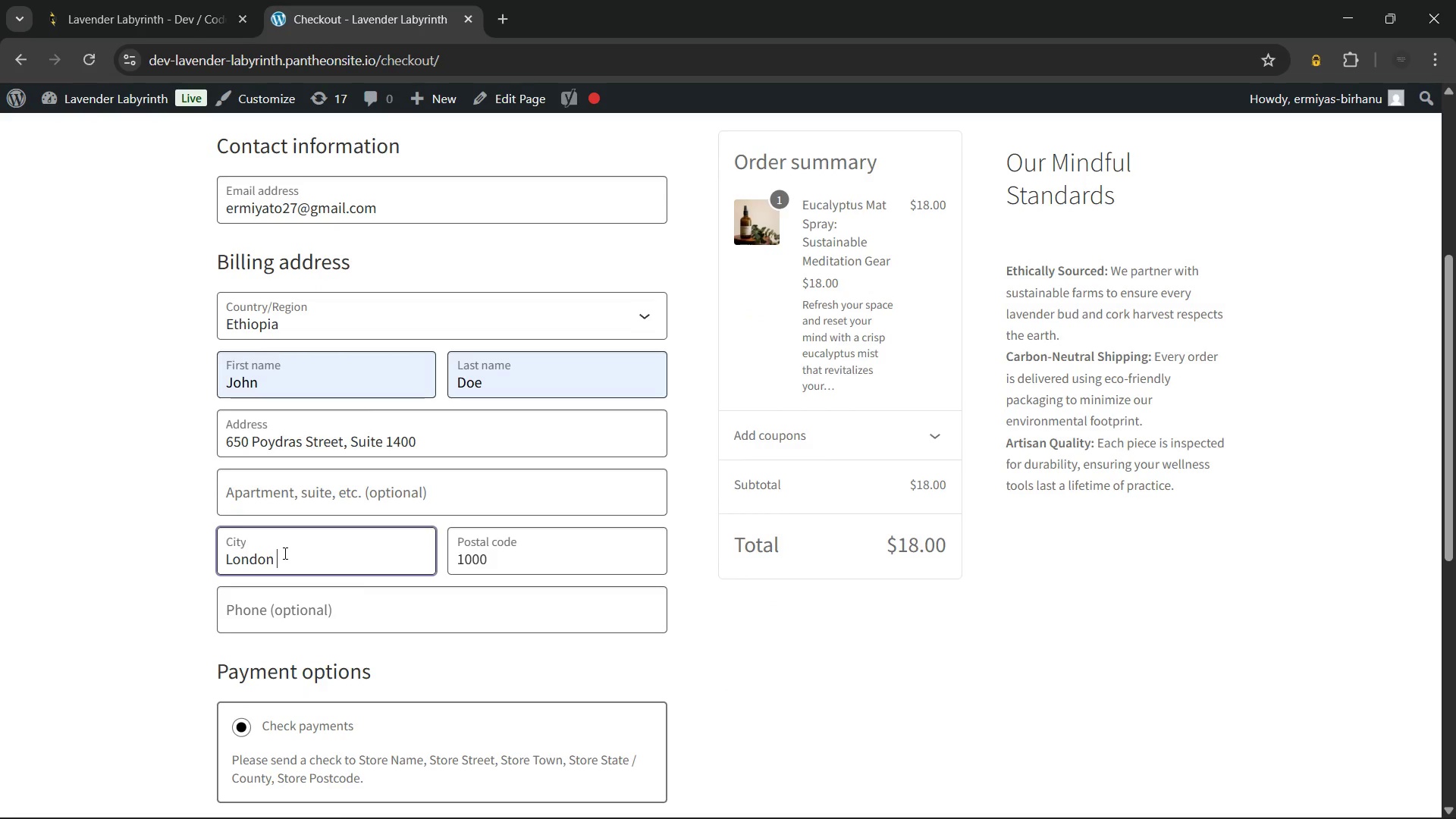 
key(Space)
 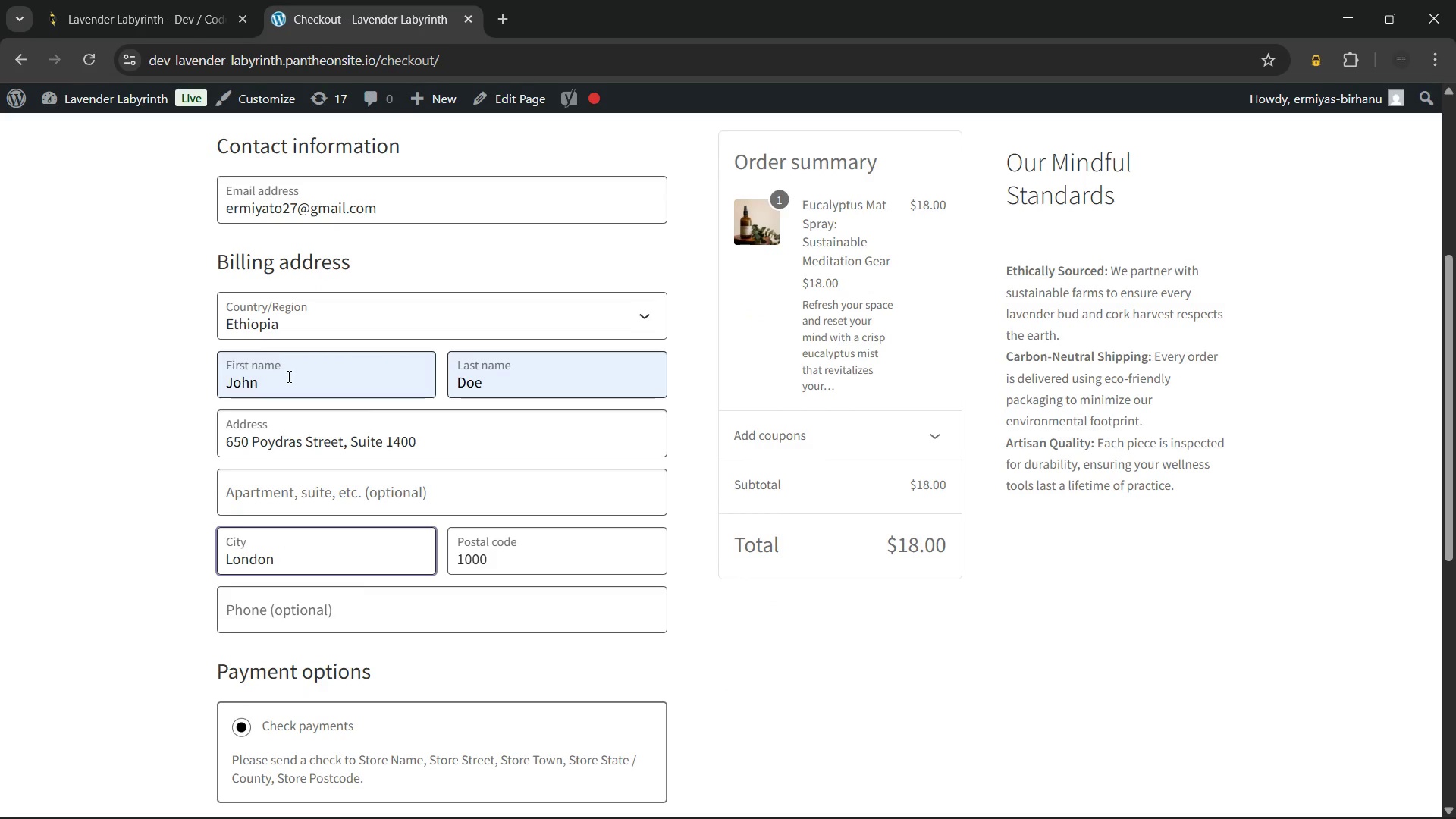 
left_click([287, 376])
 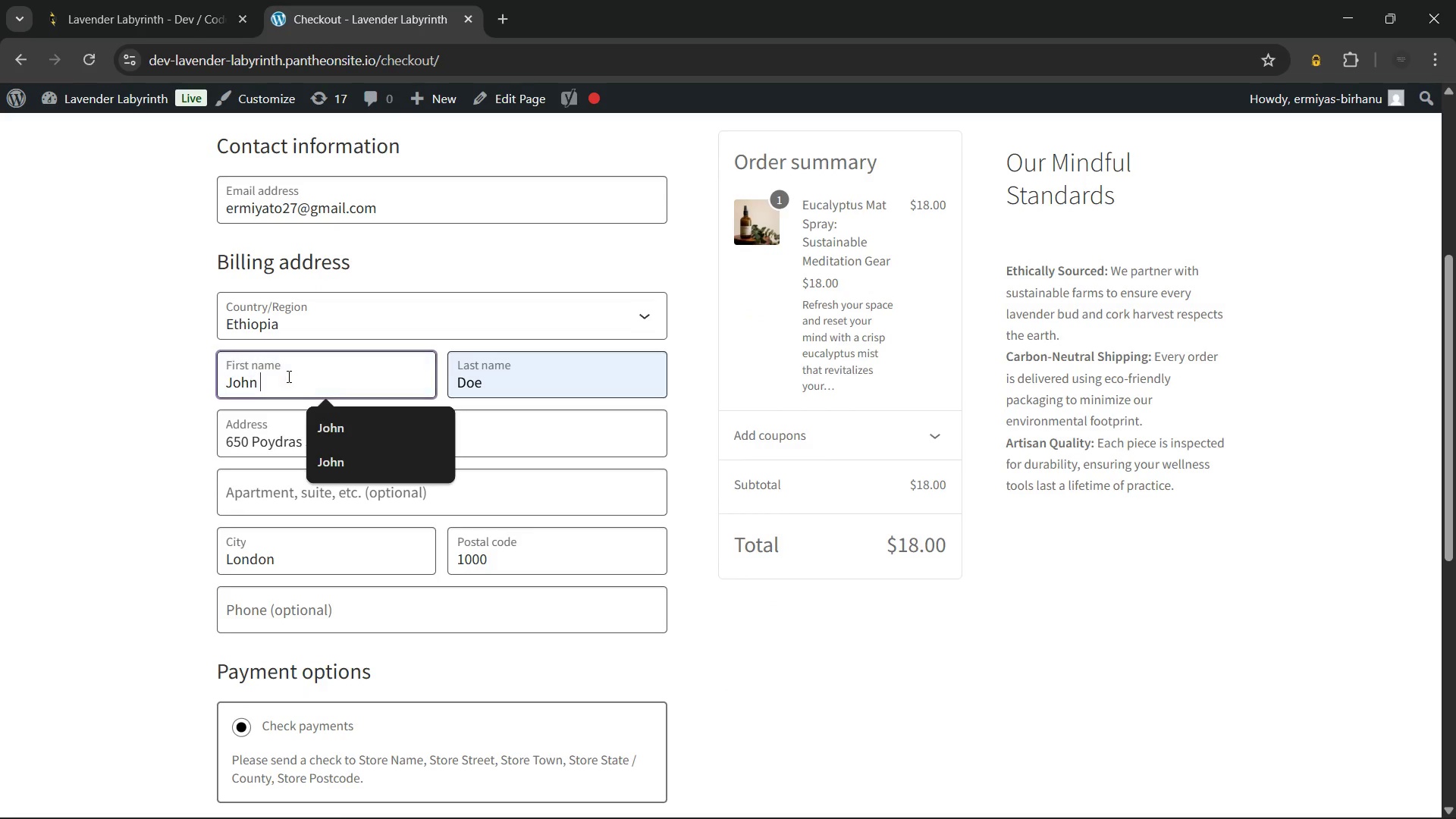 
key(Space)
 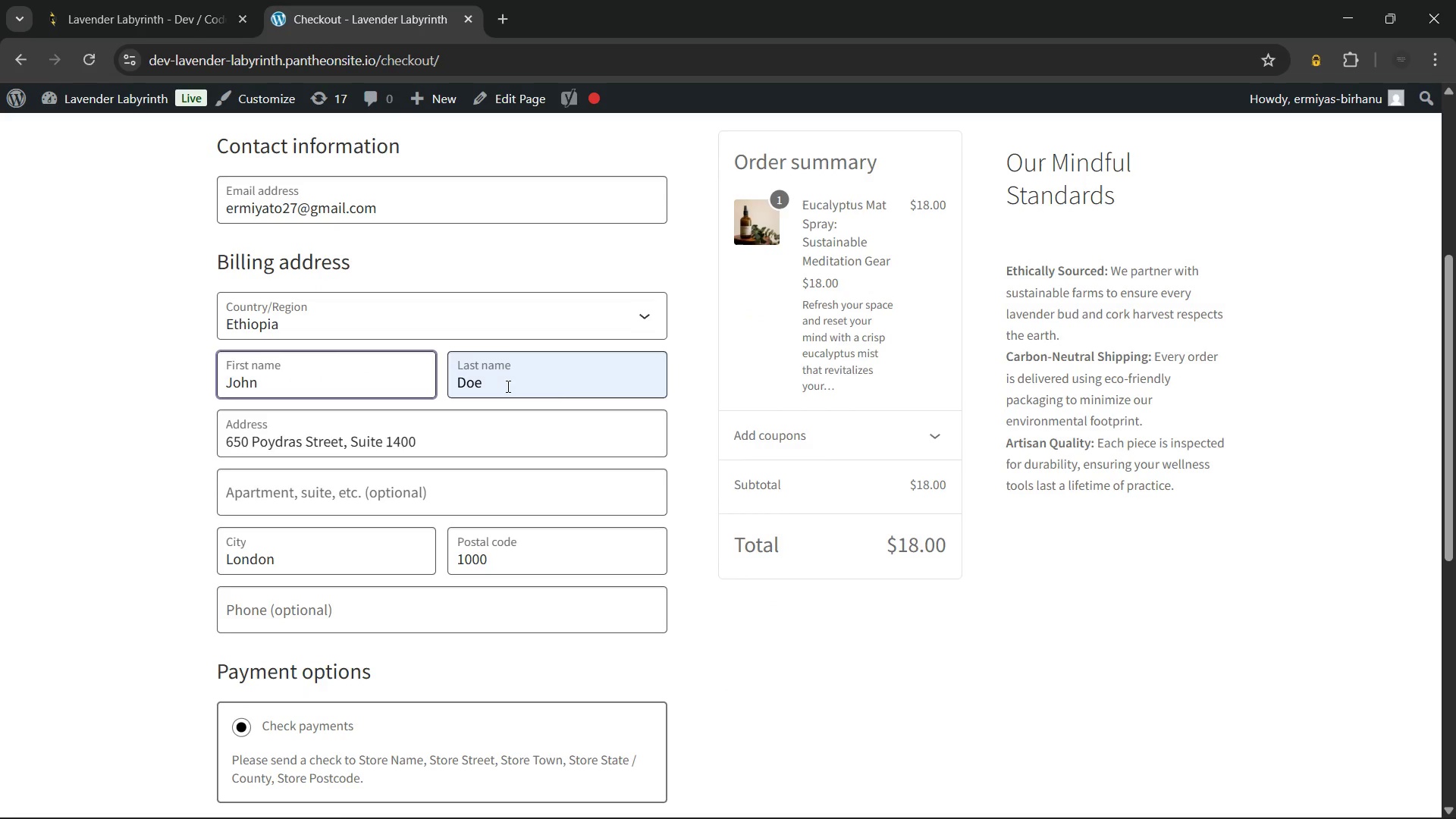 
left_click([507, 386])
 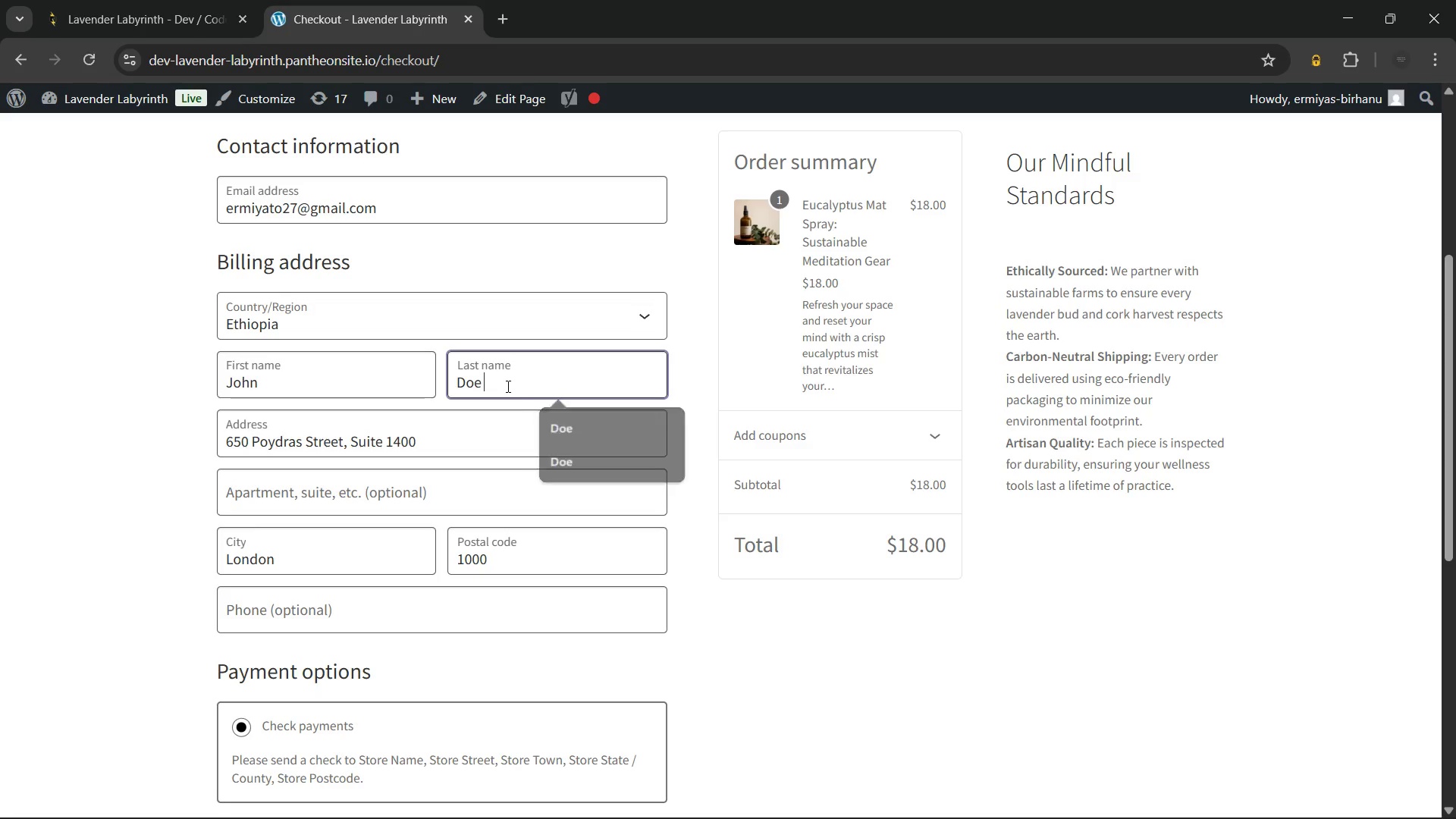 
key(Space)
 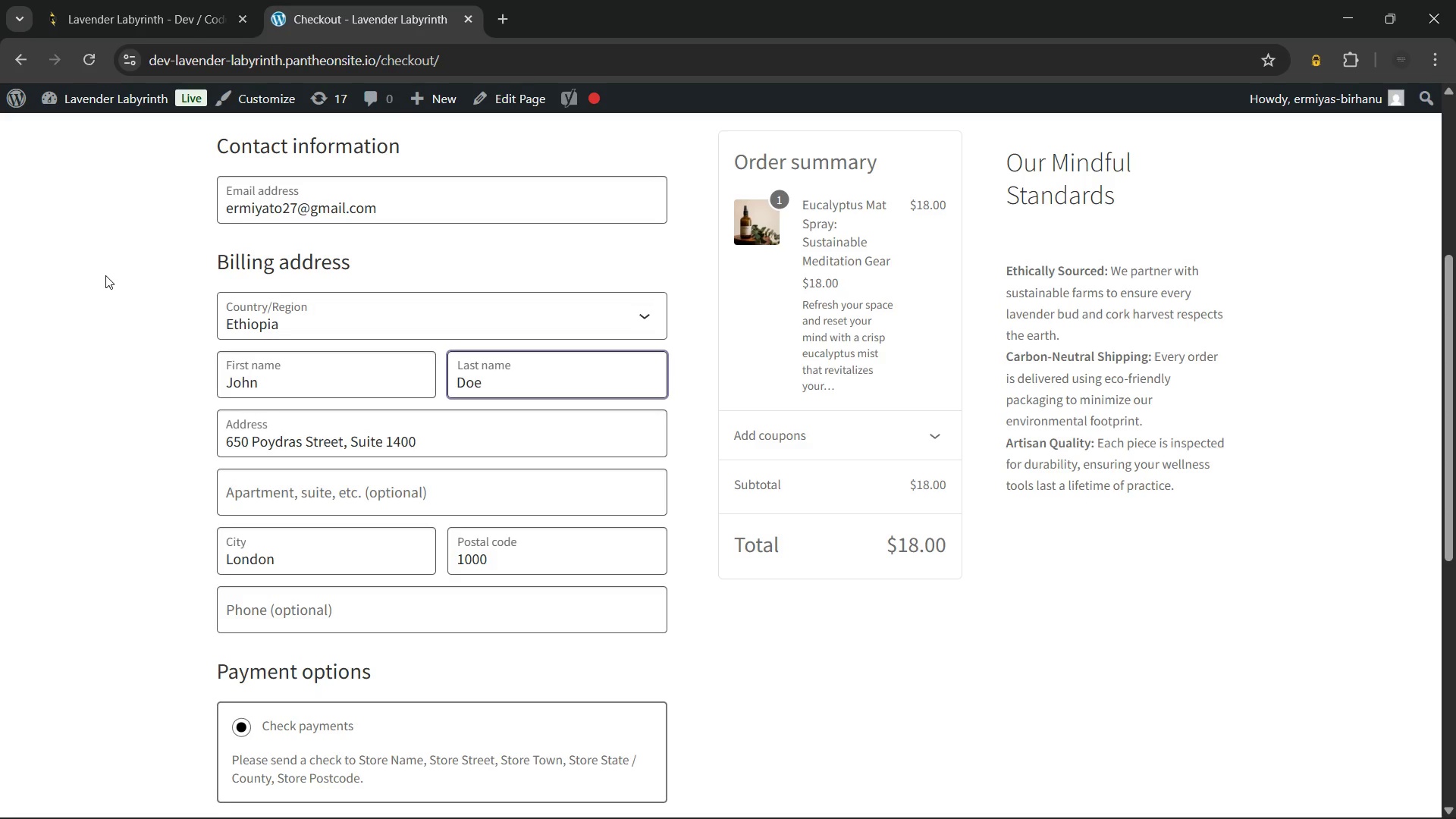 
left_click([105, 275])
 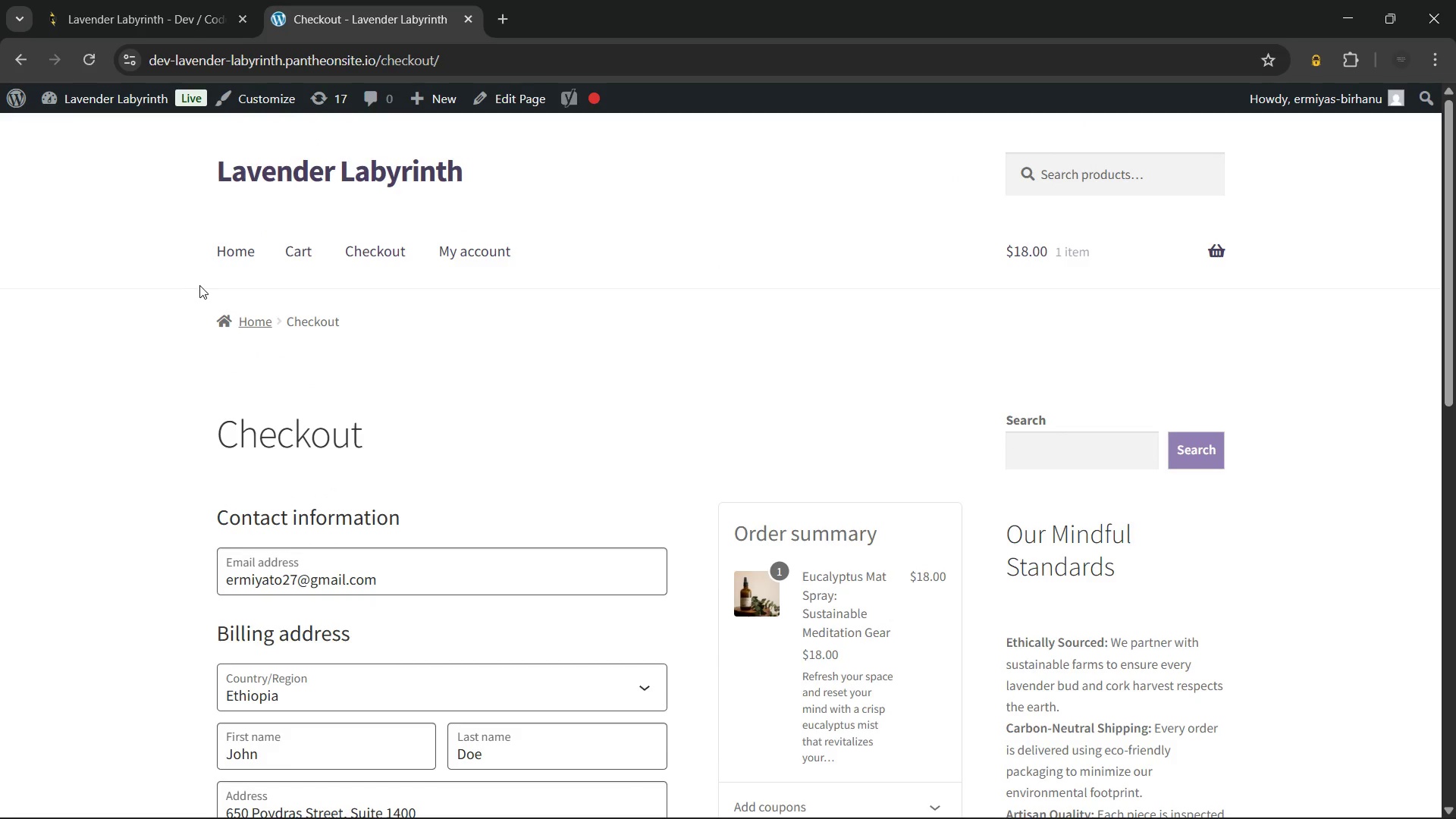 
wait(5.99)
 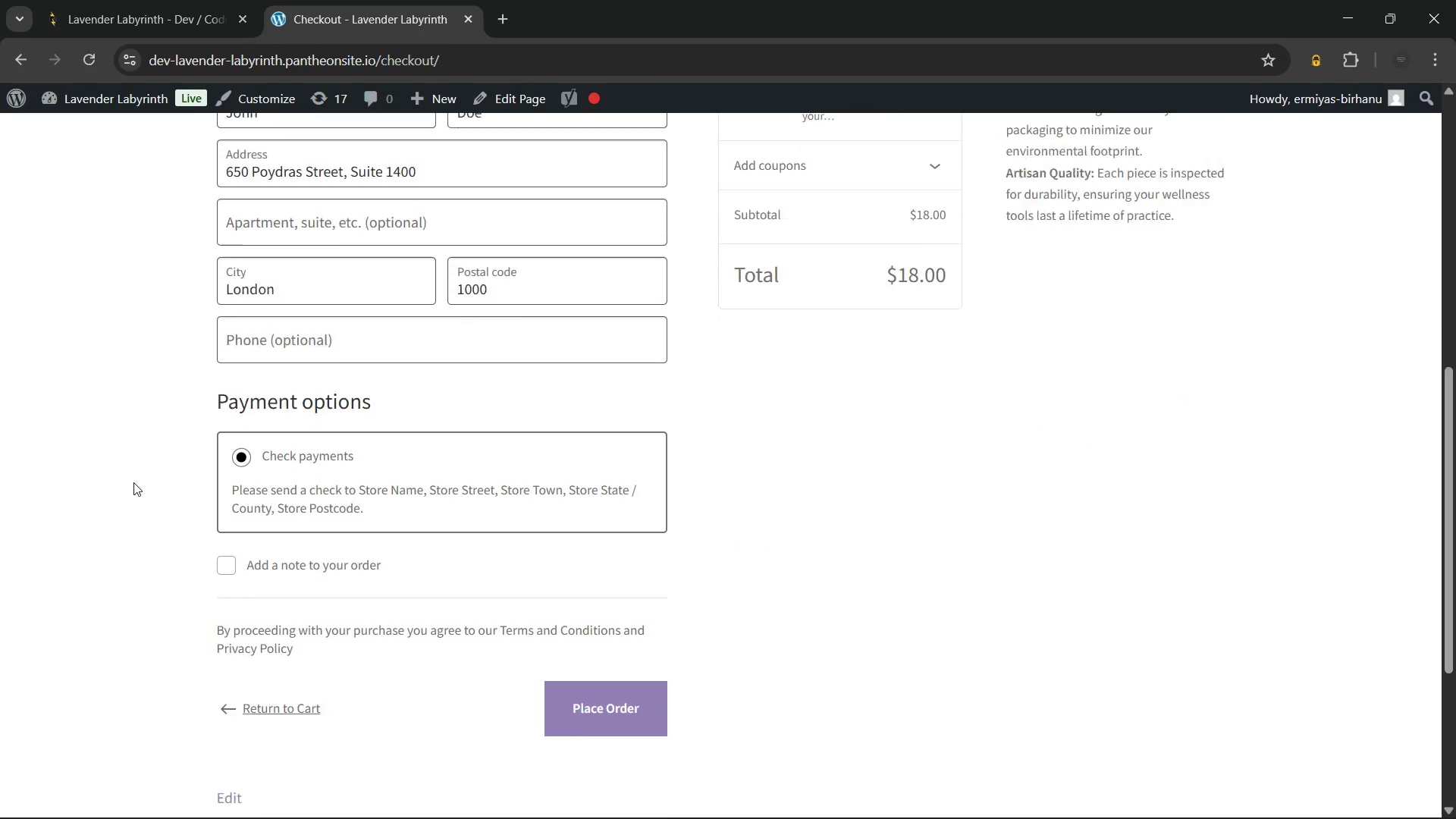 
left_click([99, 102])
 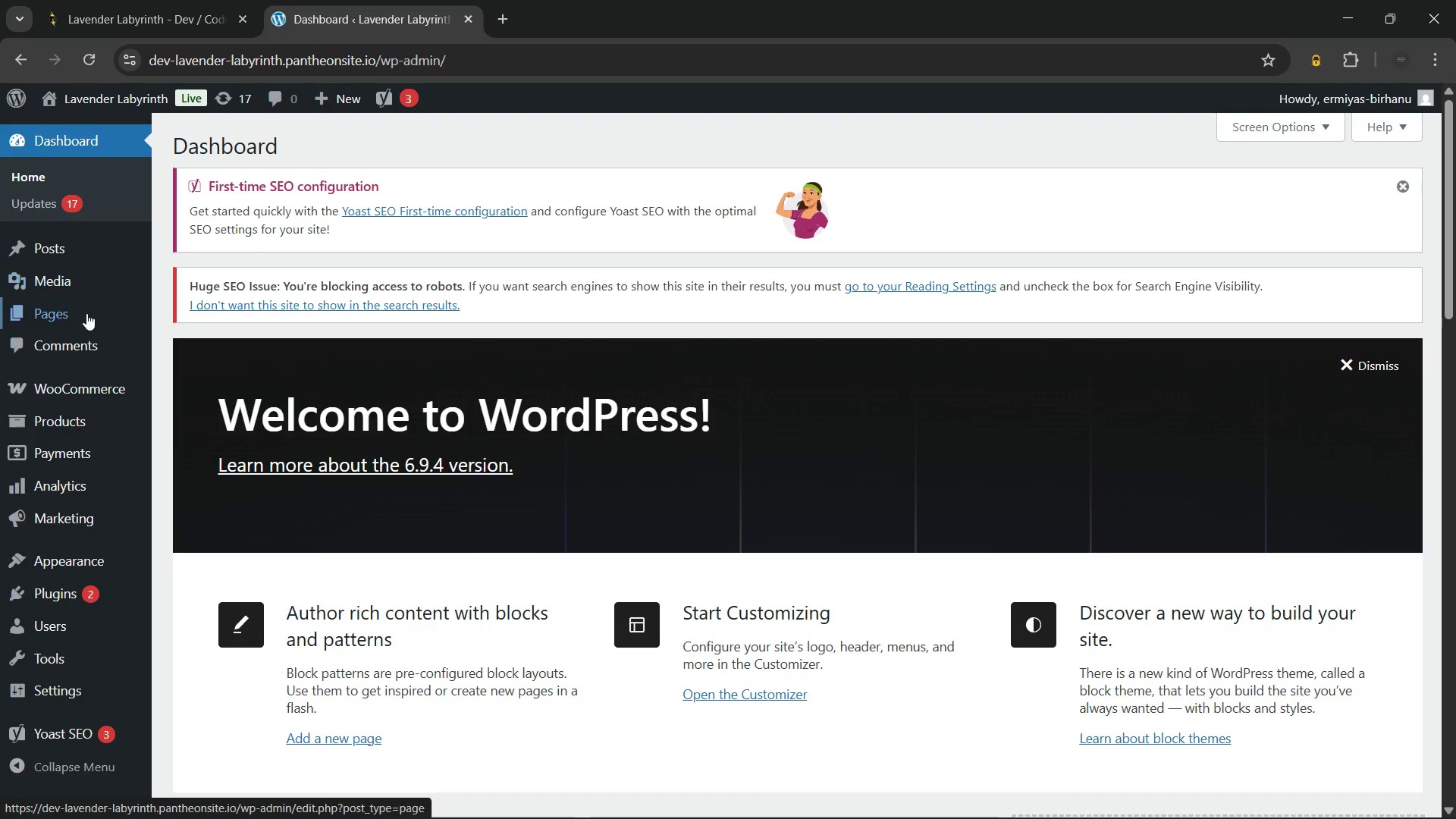 
wait(5.76)
 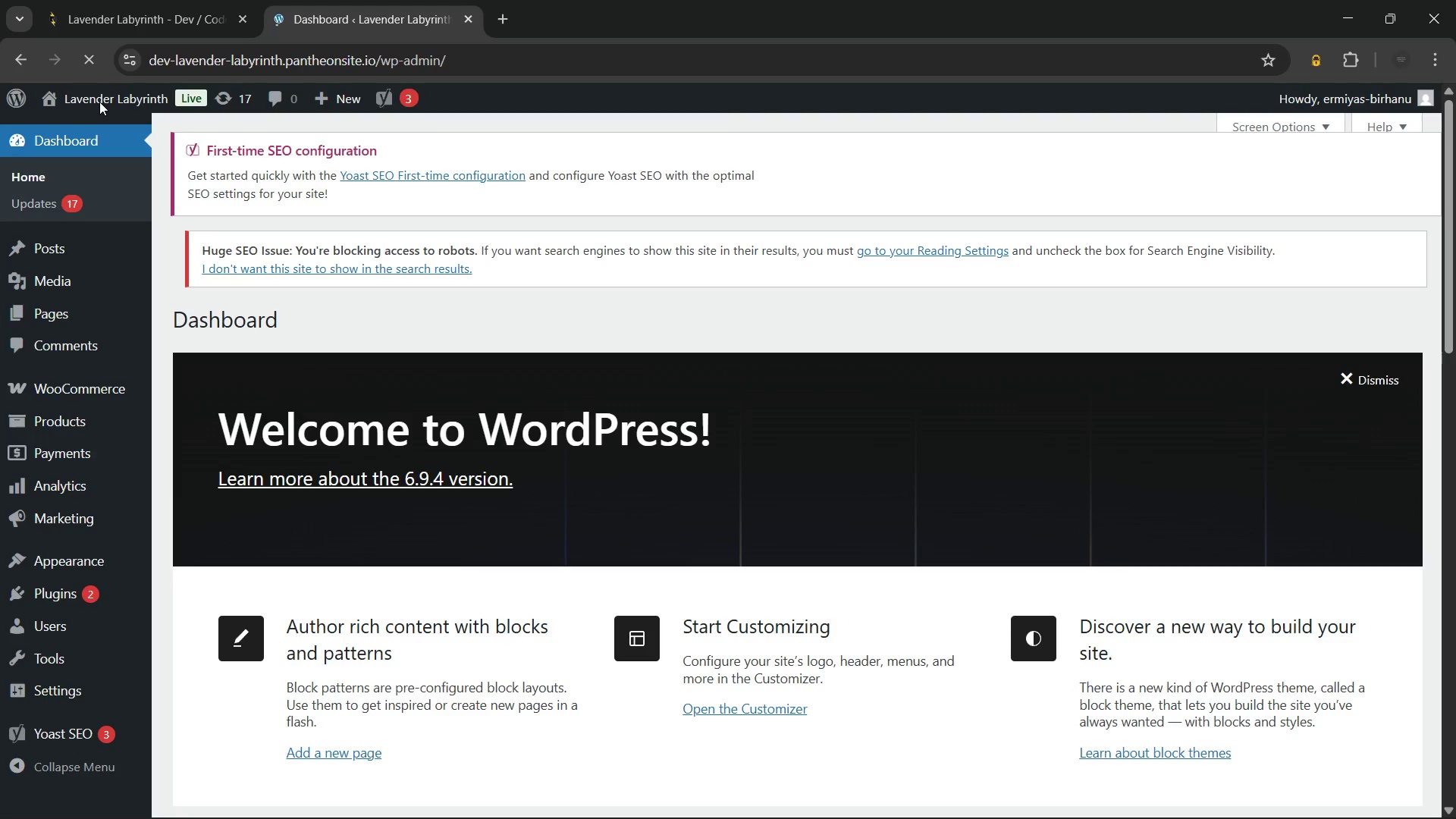 
left_click([76, 312])
 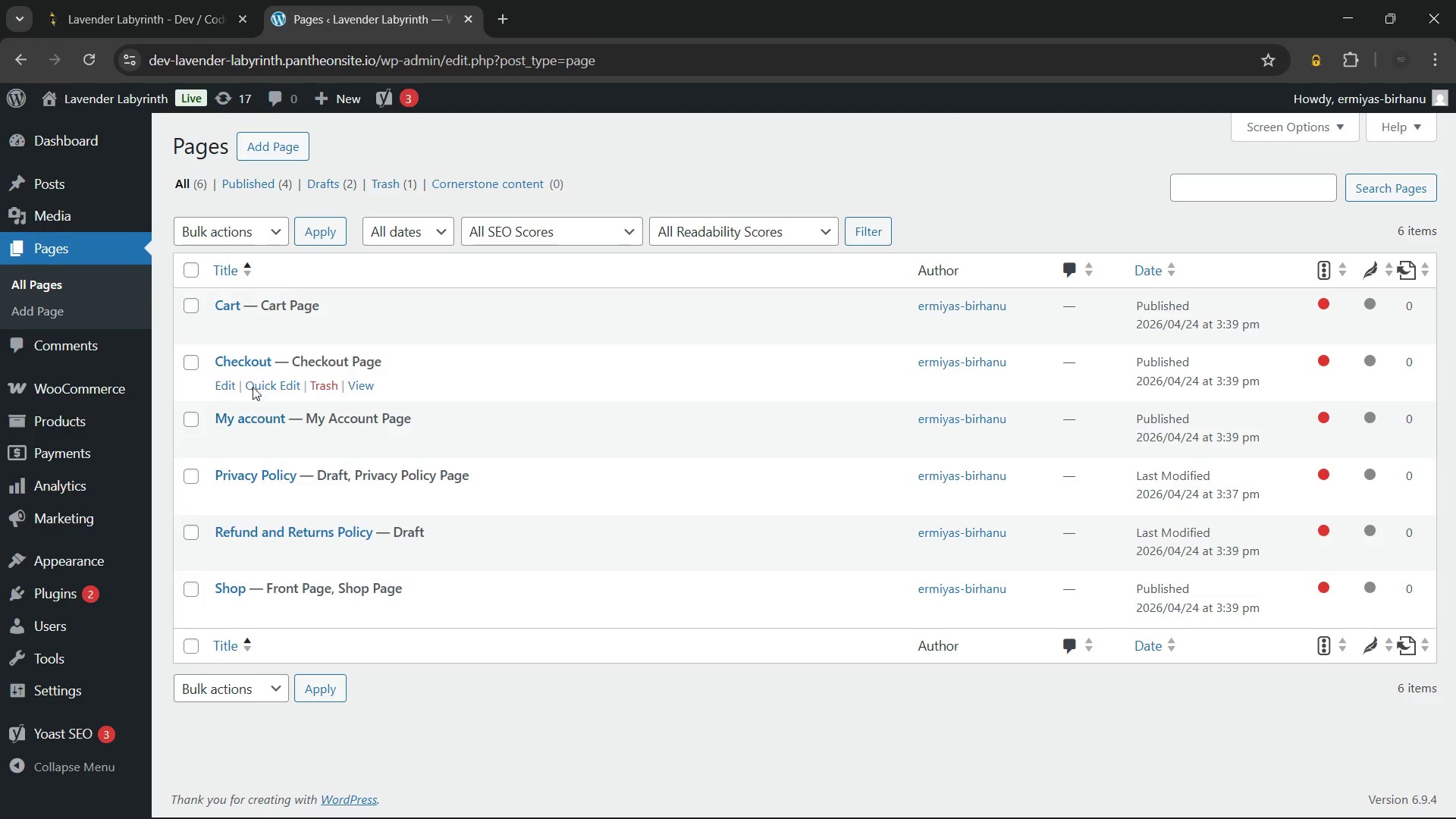 
left_click([243, 353])
 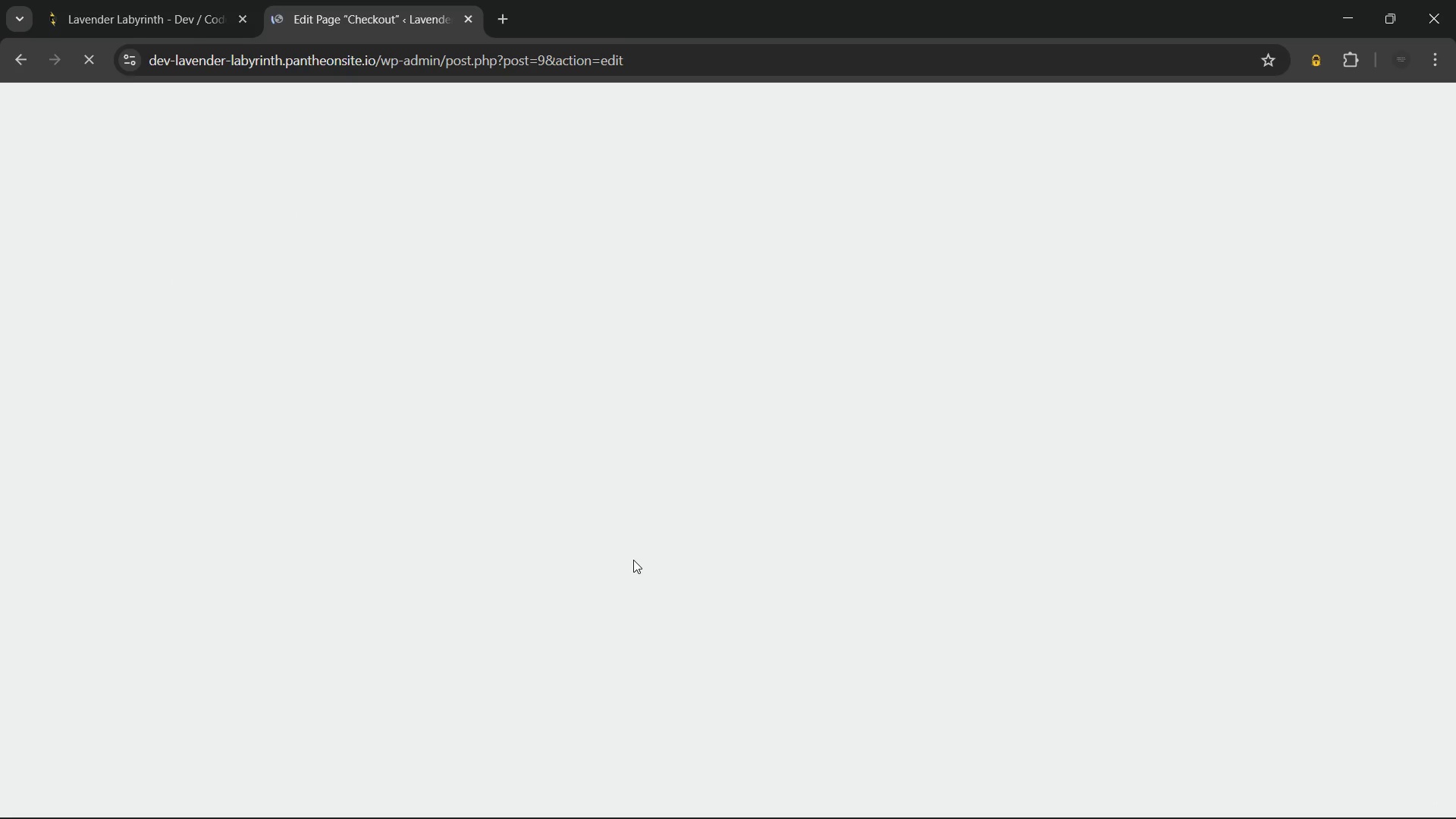 
wait(11.56)
 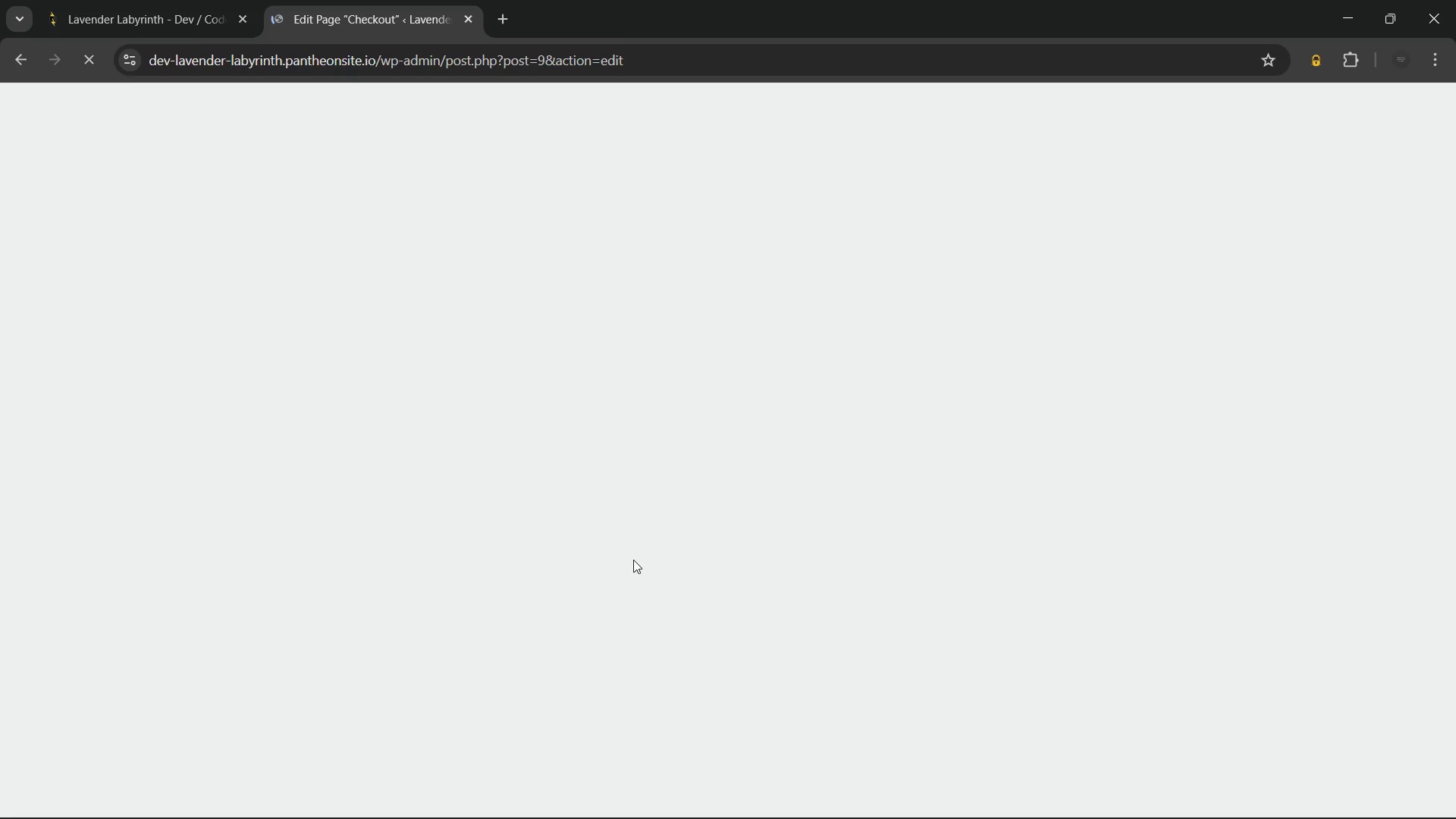 
left_click([852, 246])
 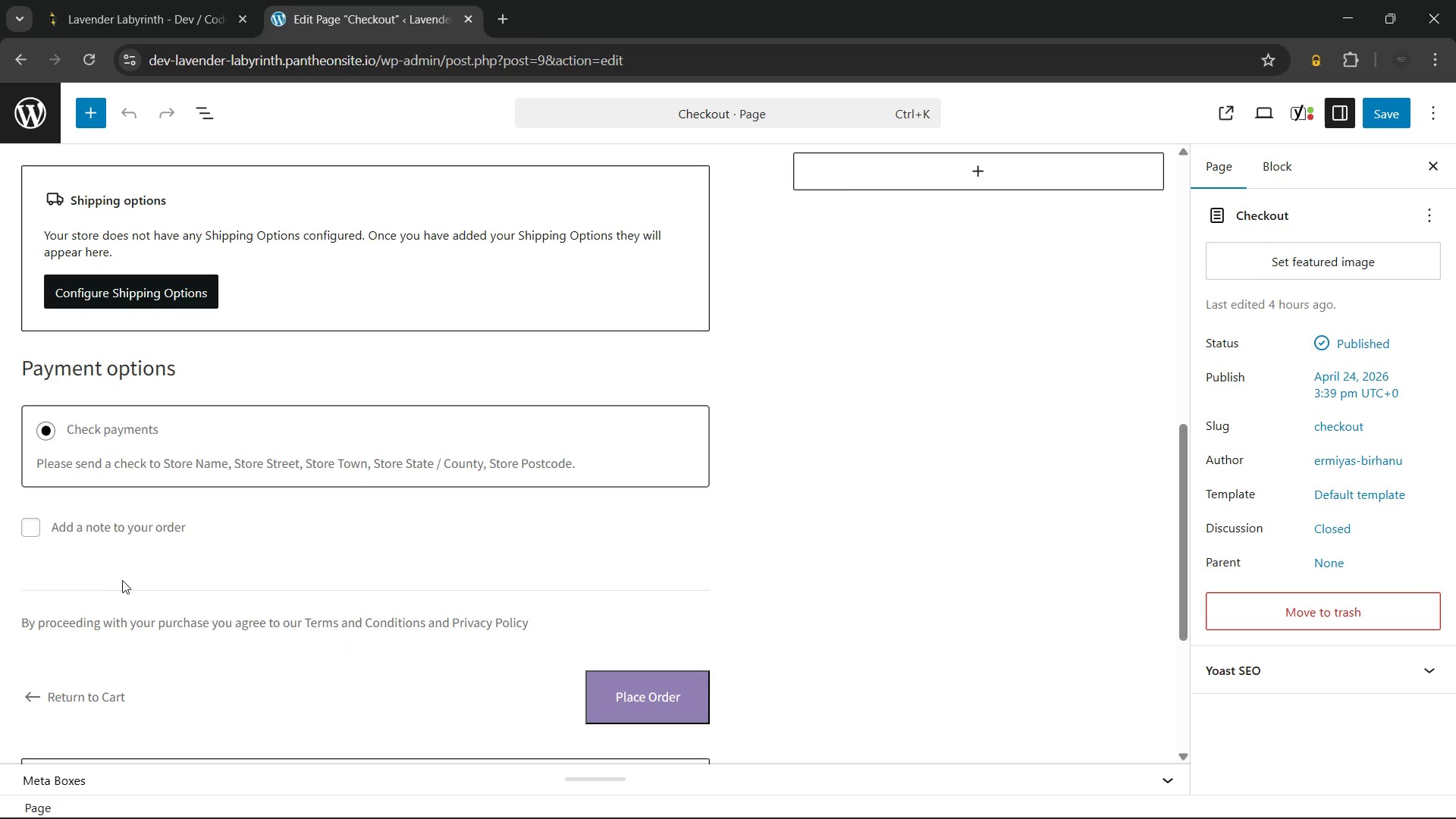 
left_click([161, 623])
 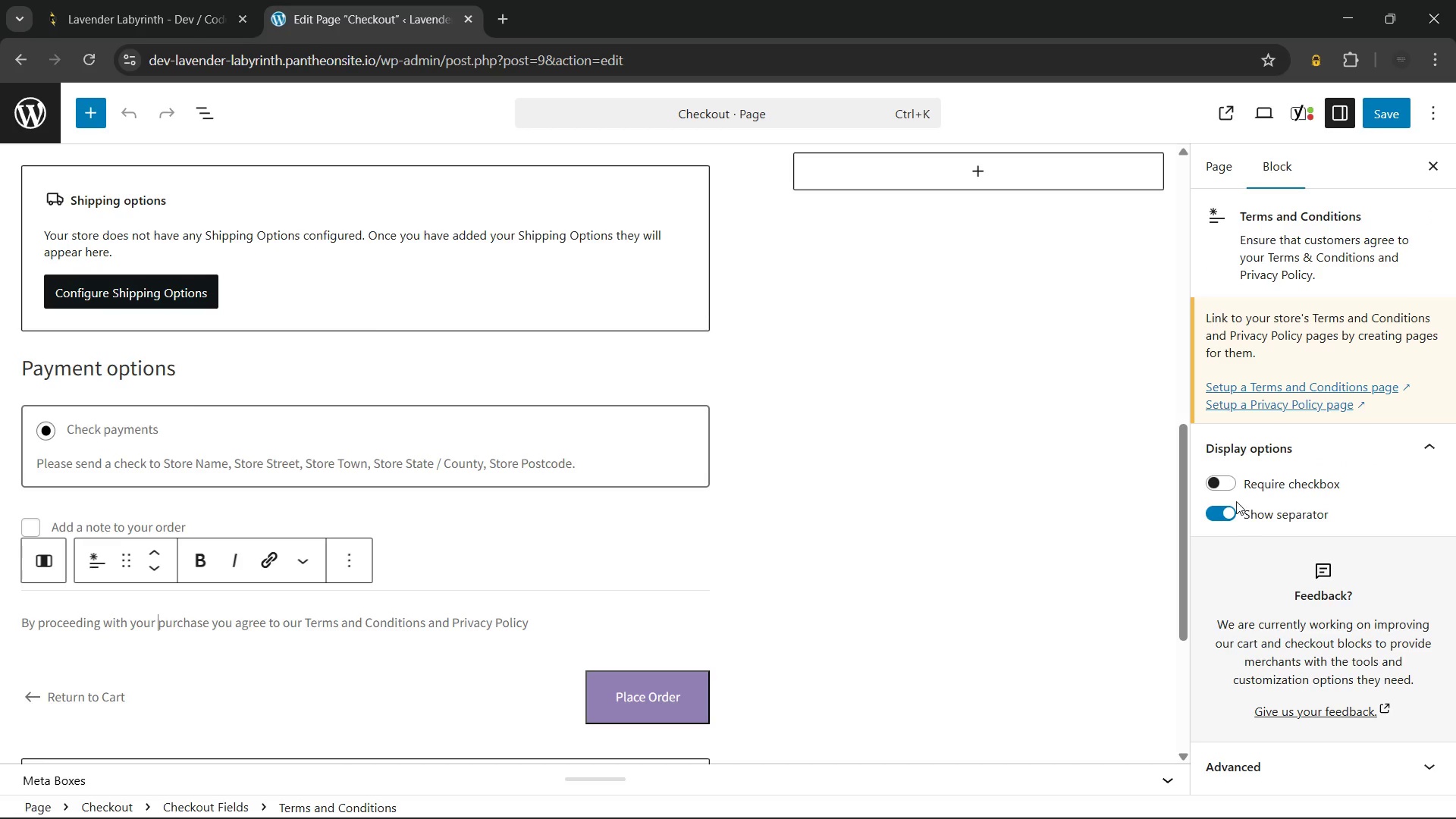 
left_click([1225, 482])
 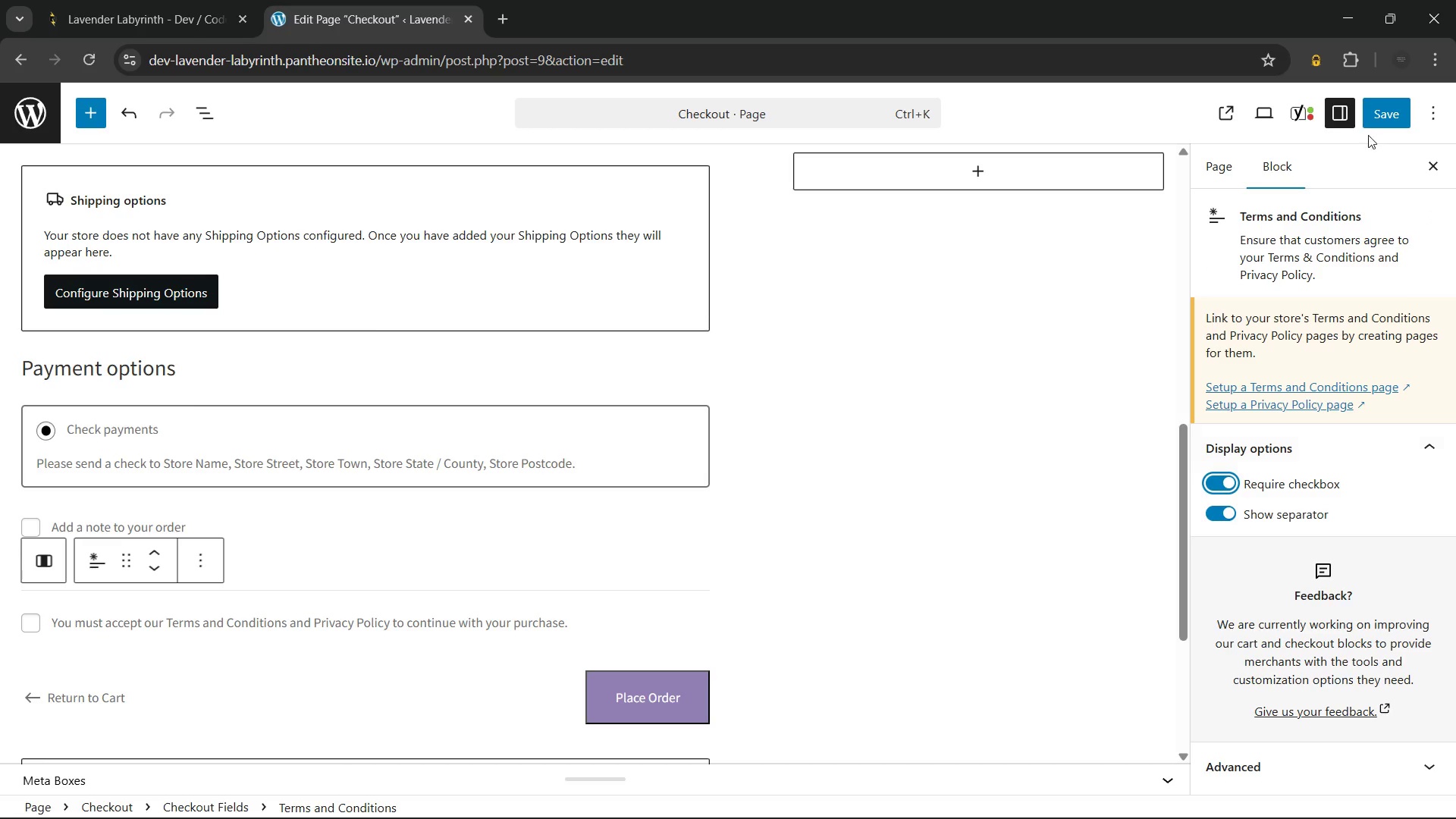 
left_click([1374, 123])
 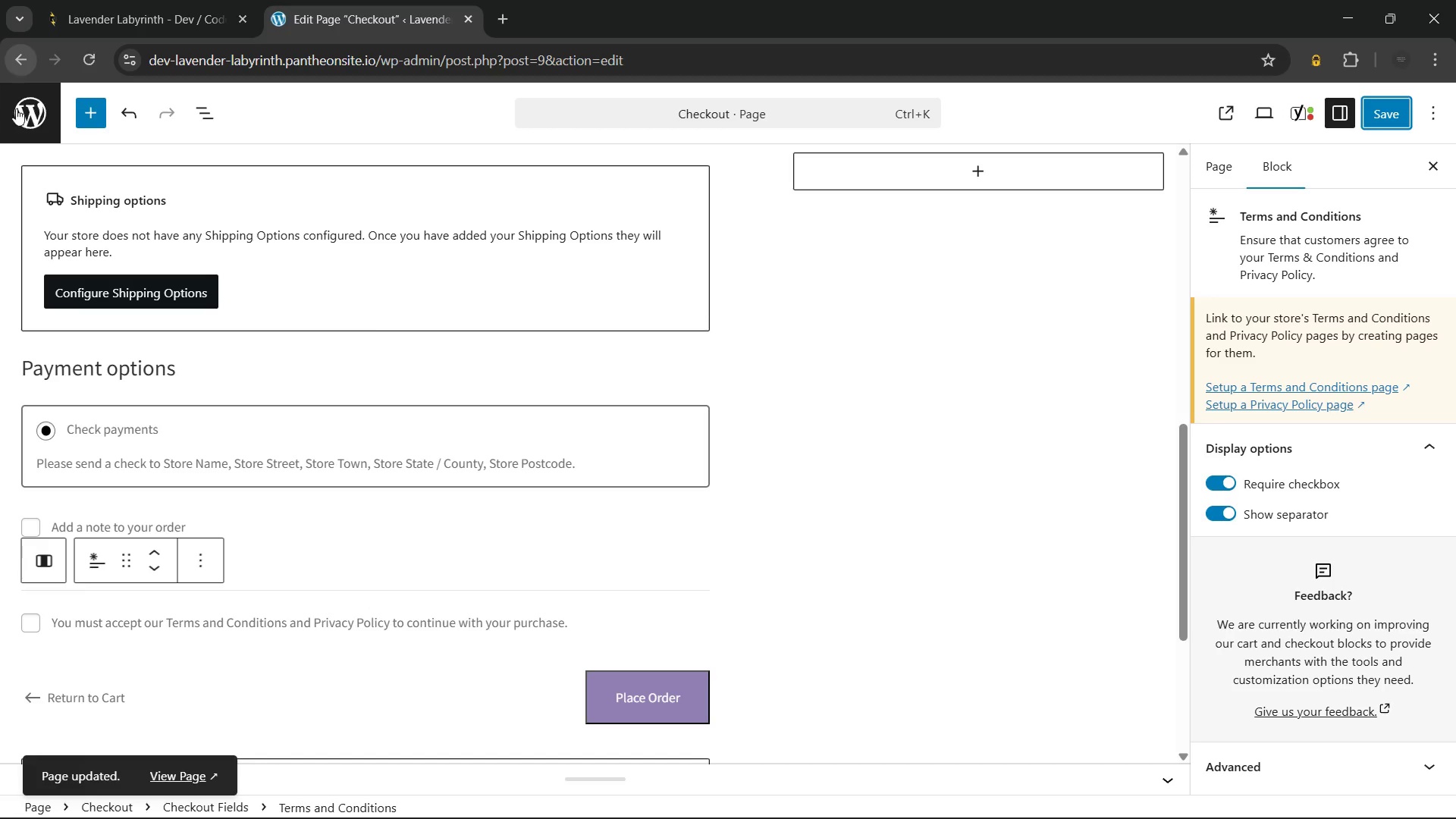 
wait(8.89)
 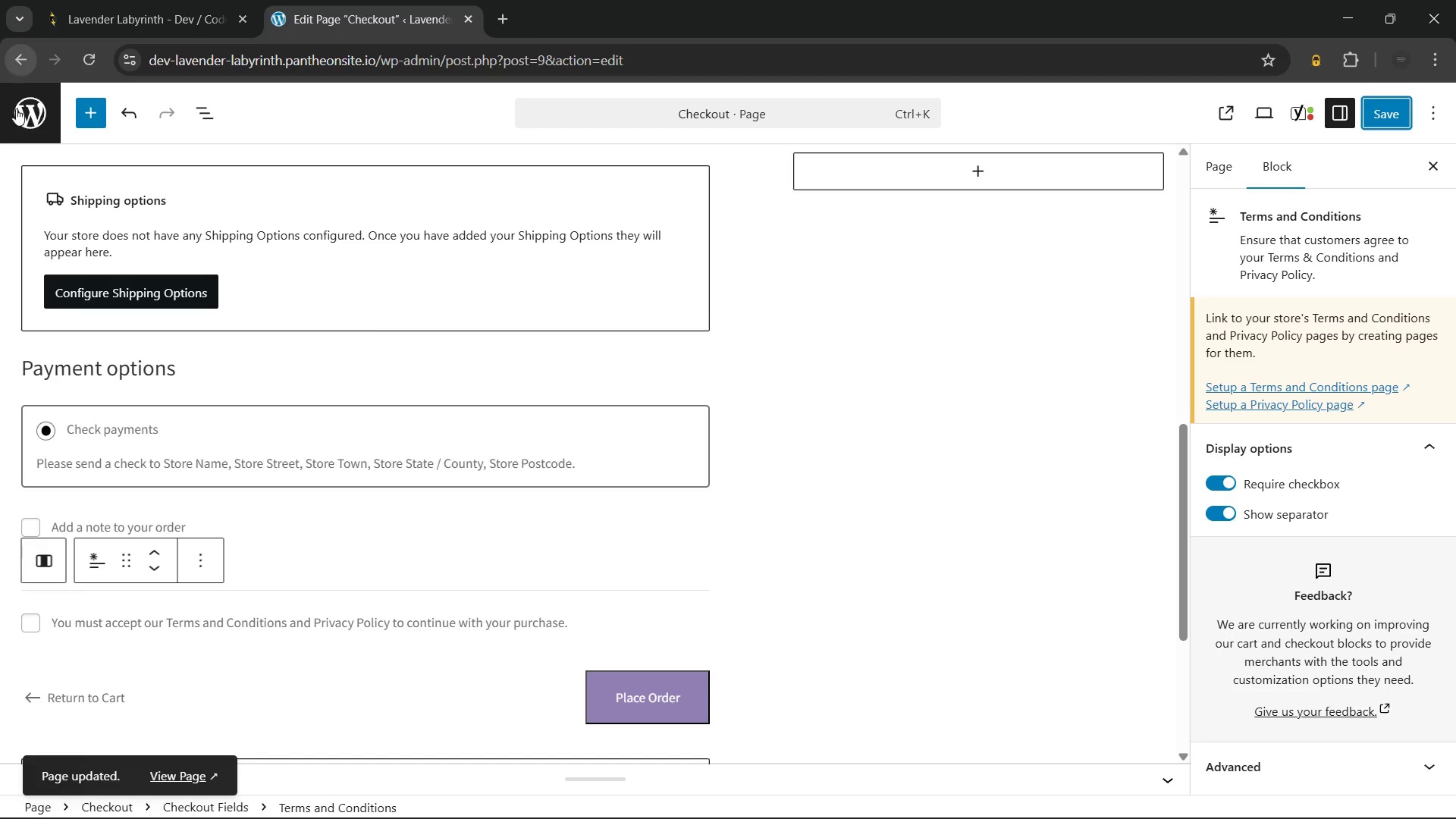 
left_click([14, 46])
 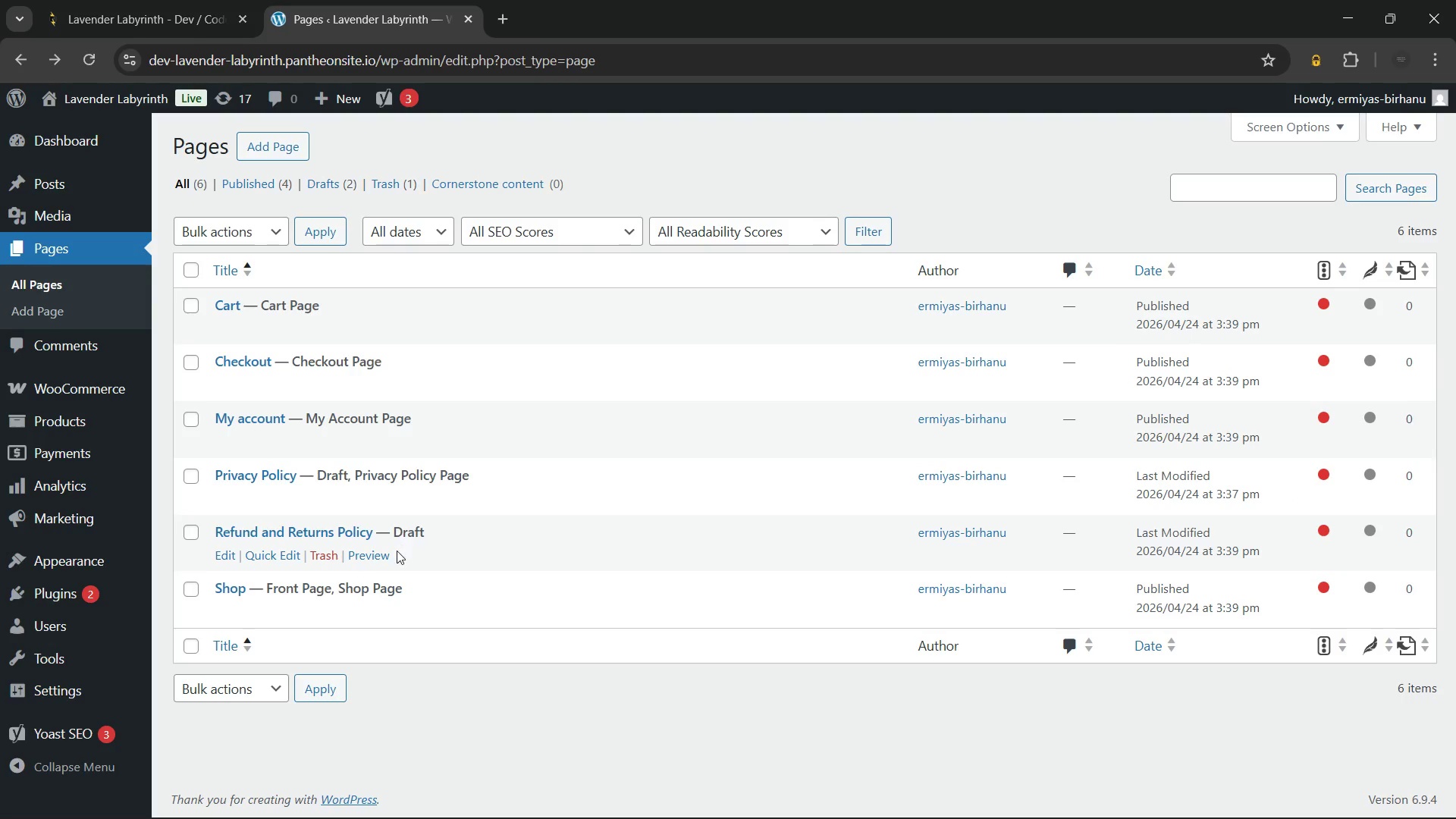 
wait(8.5)
 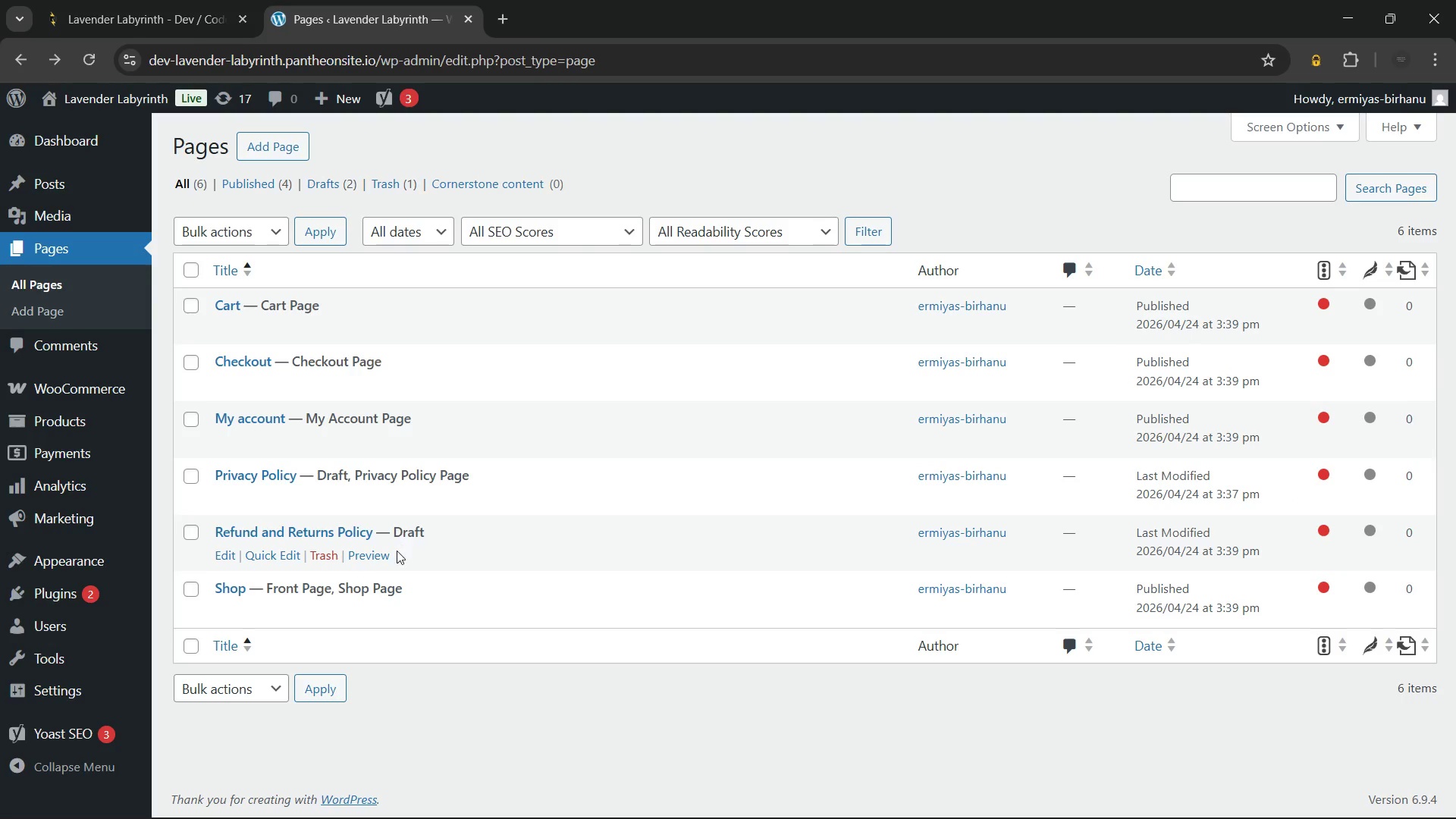 
left_click([120, 96])
 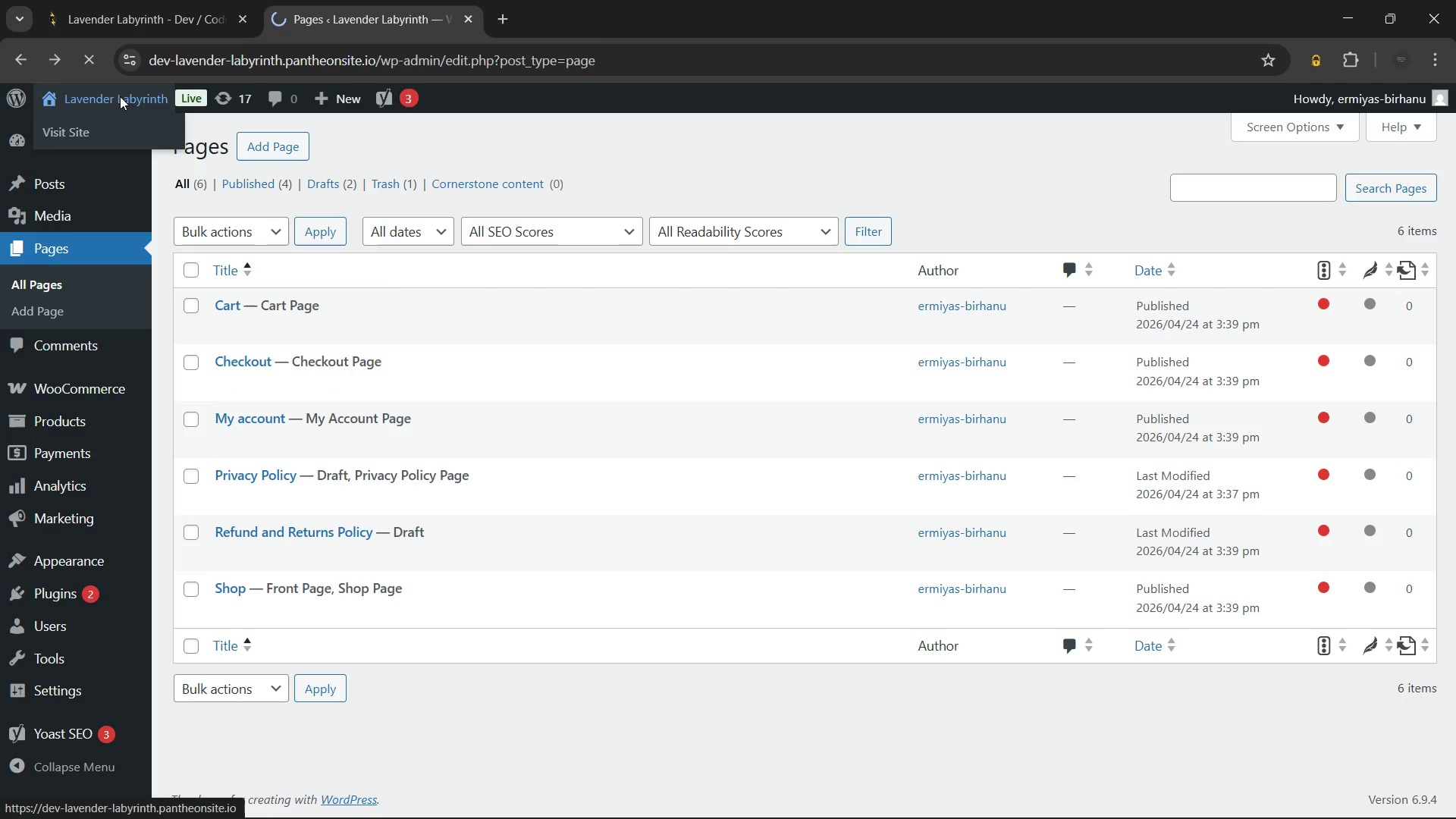 
mouse_move([684, 422])
 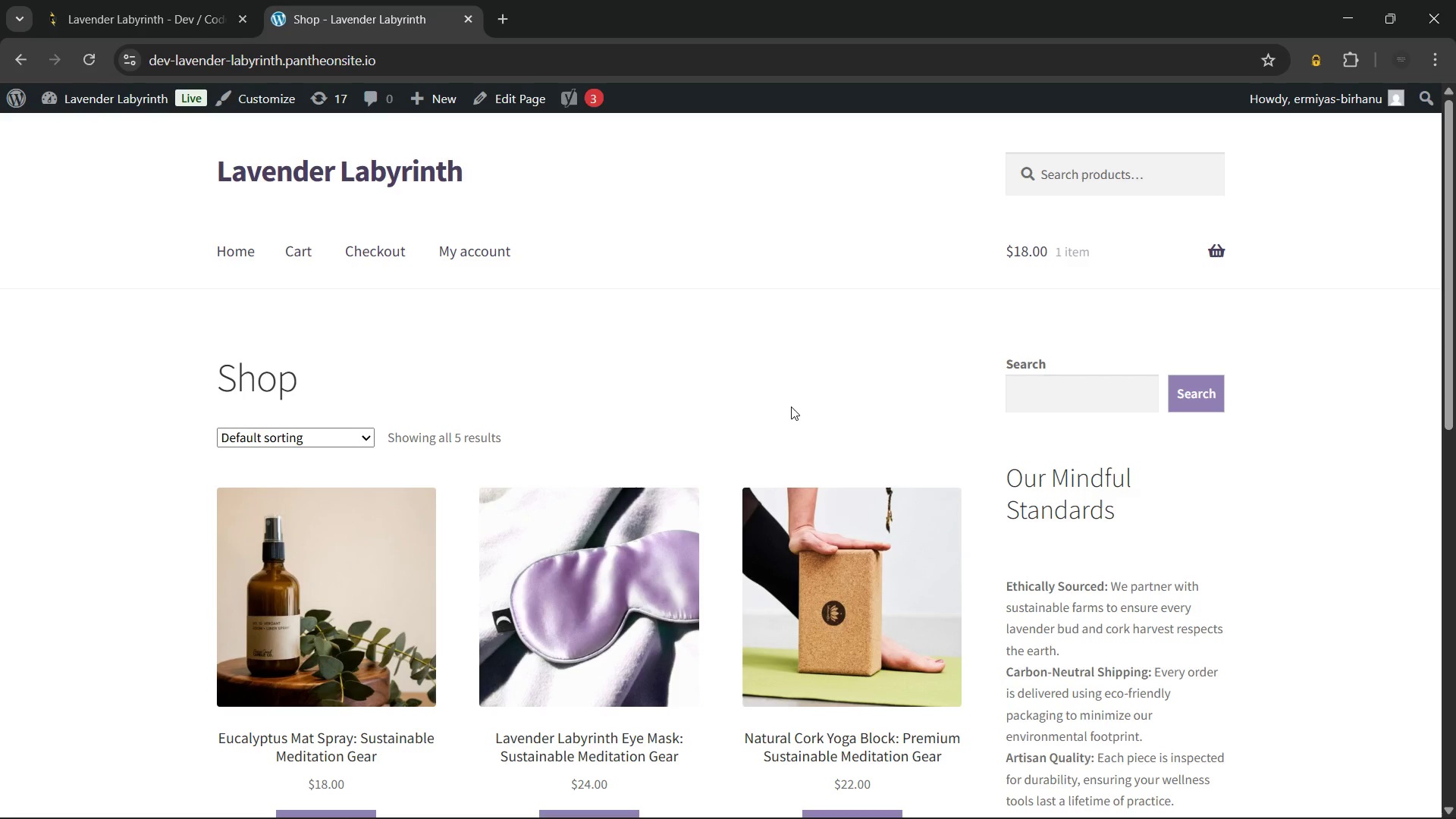 
wait(16.1)
 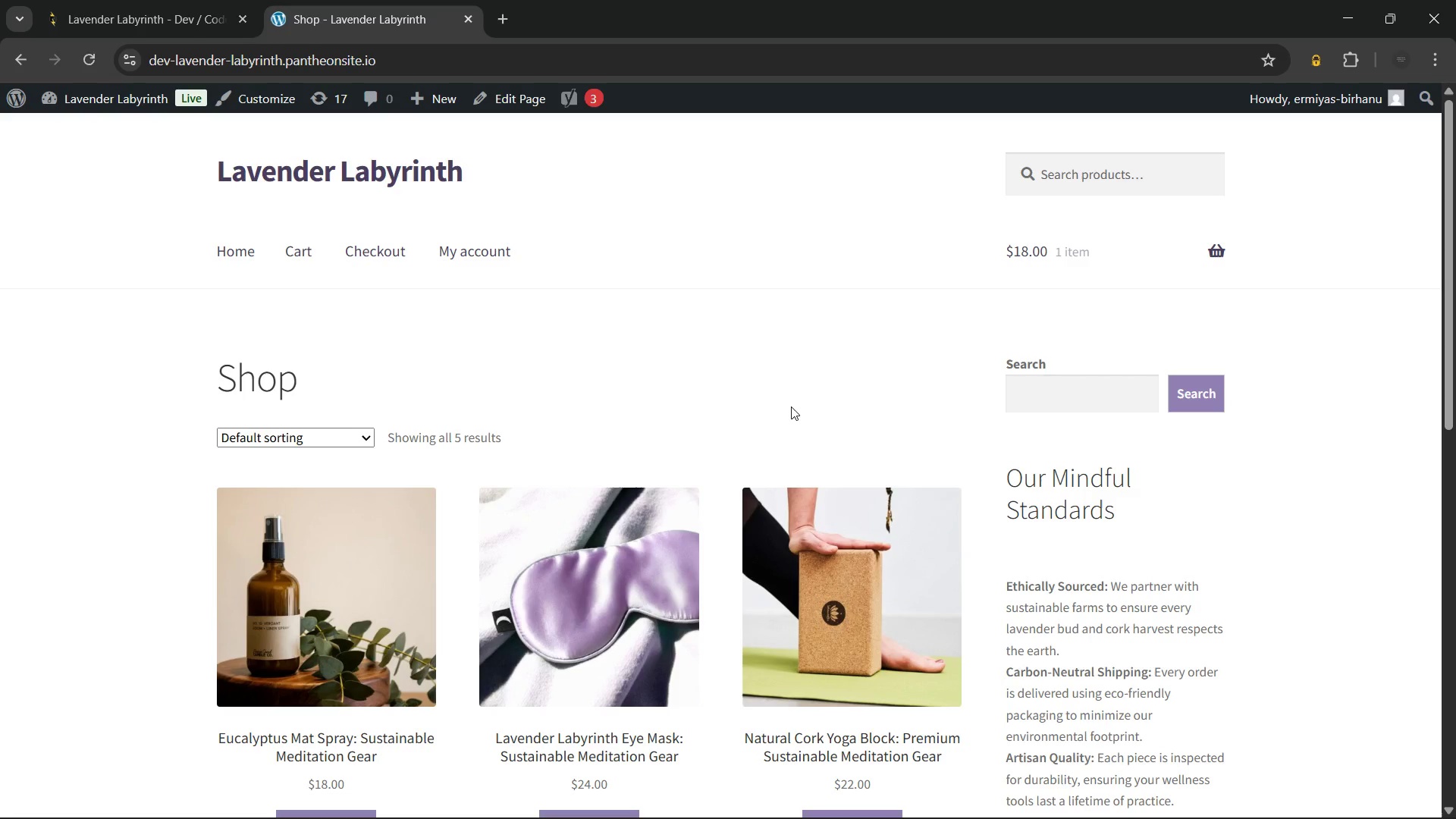 
left_click([234, 249])
 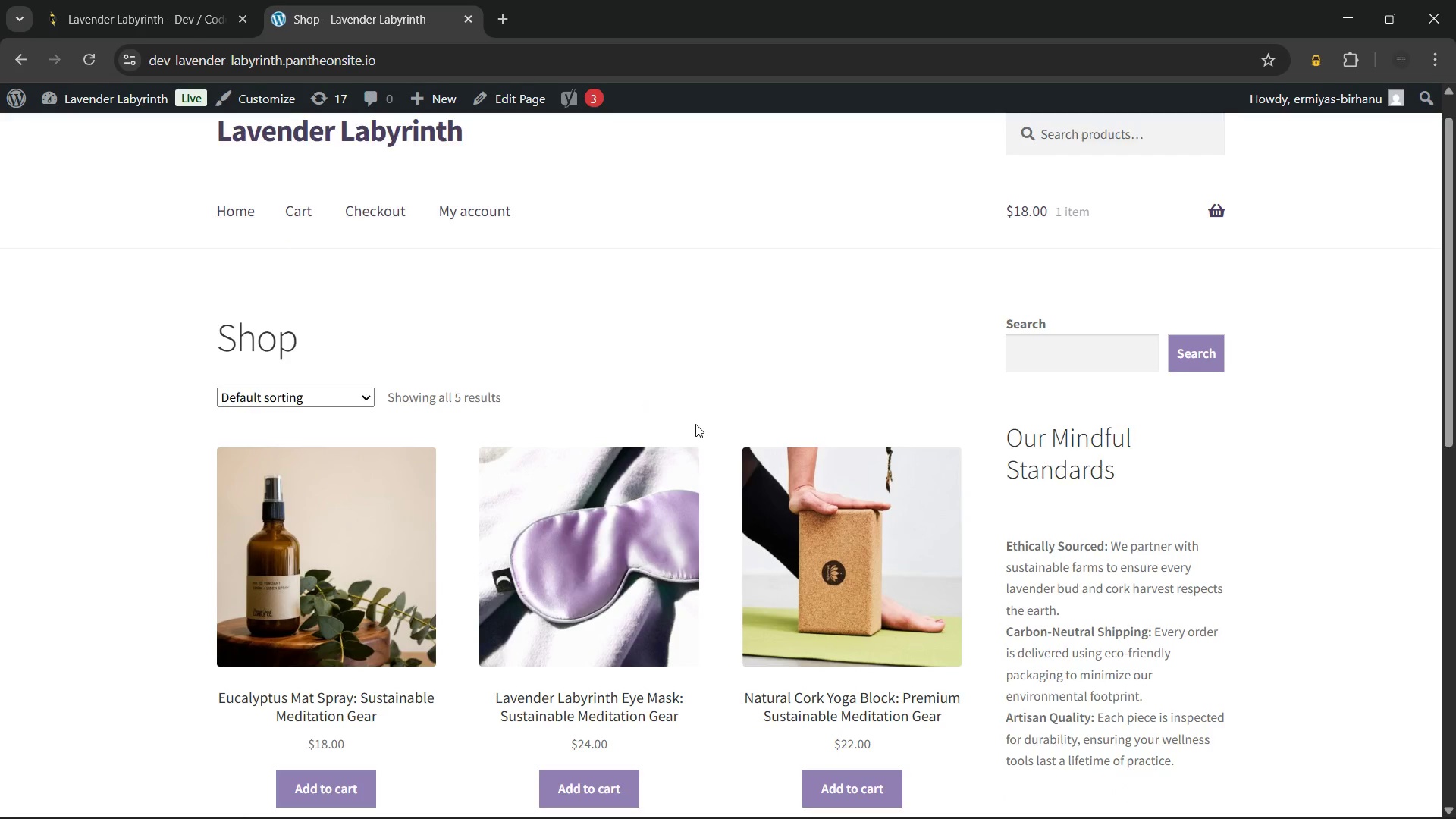 
wait(10.49)
 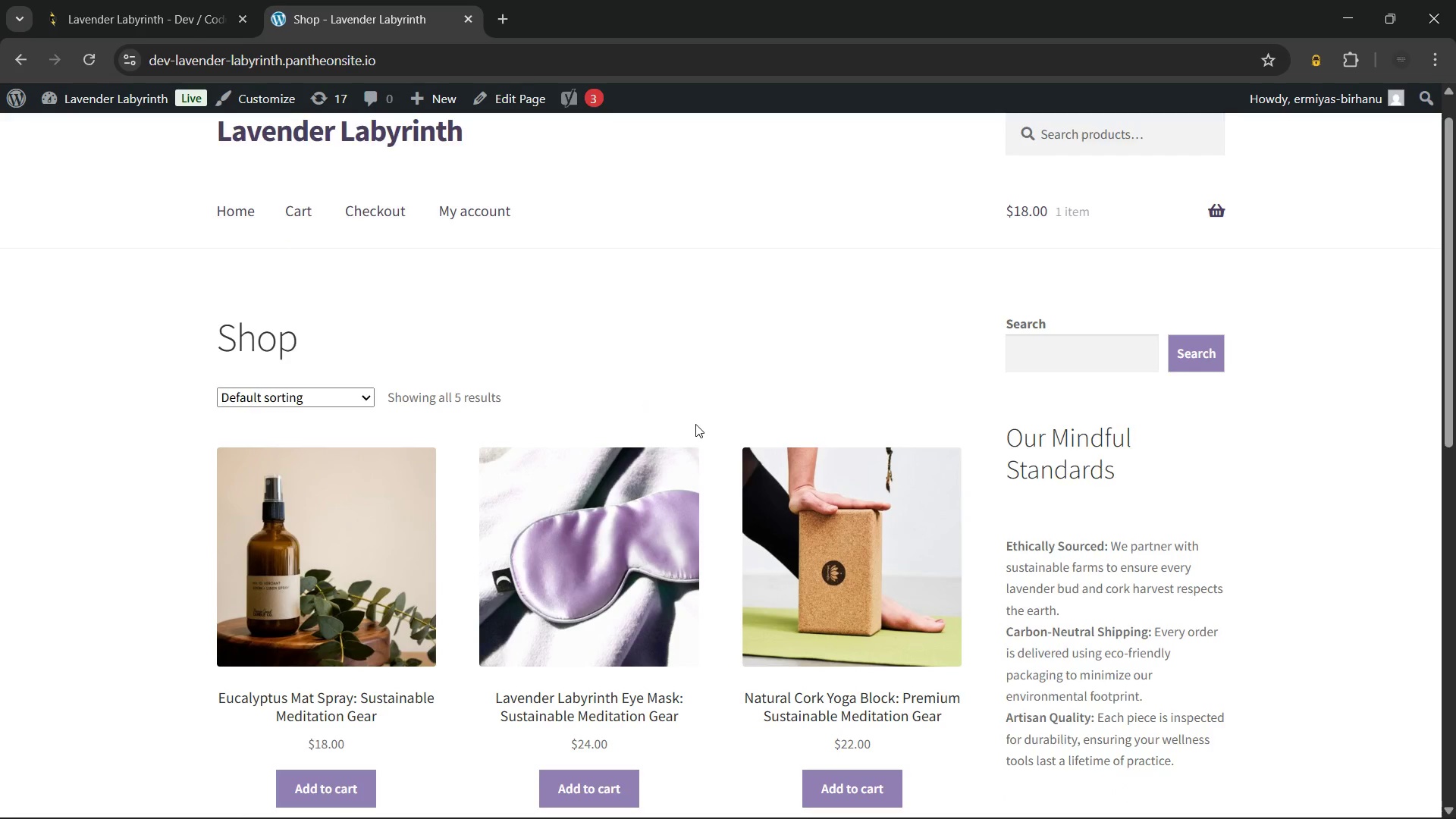 
left_click([356, 245])
 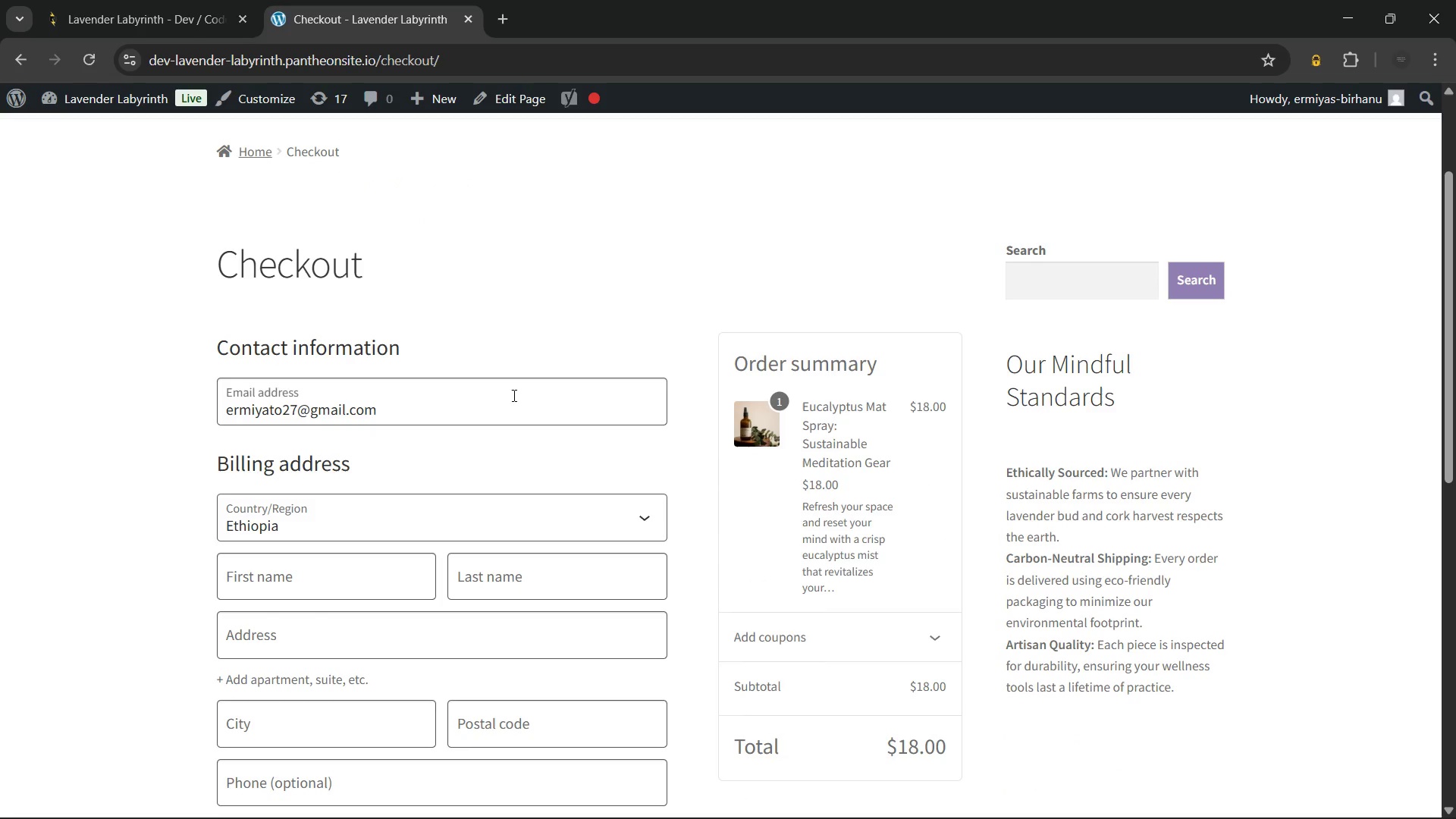 
wait(10.3)
 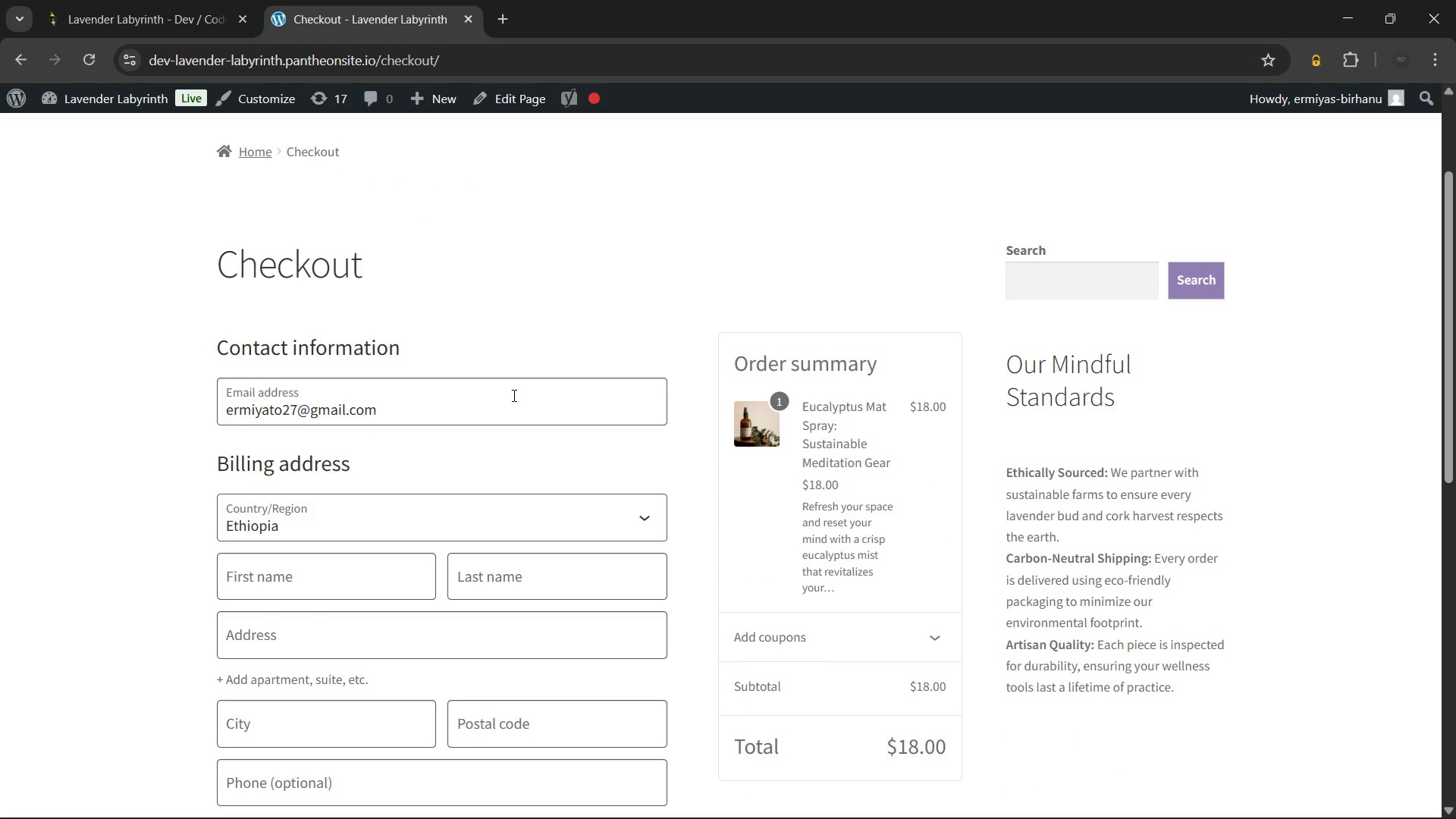 
left_click([230, 452])
 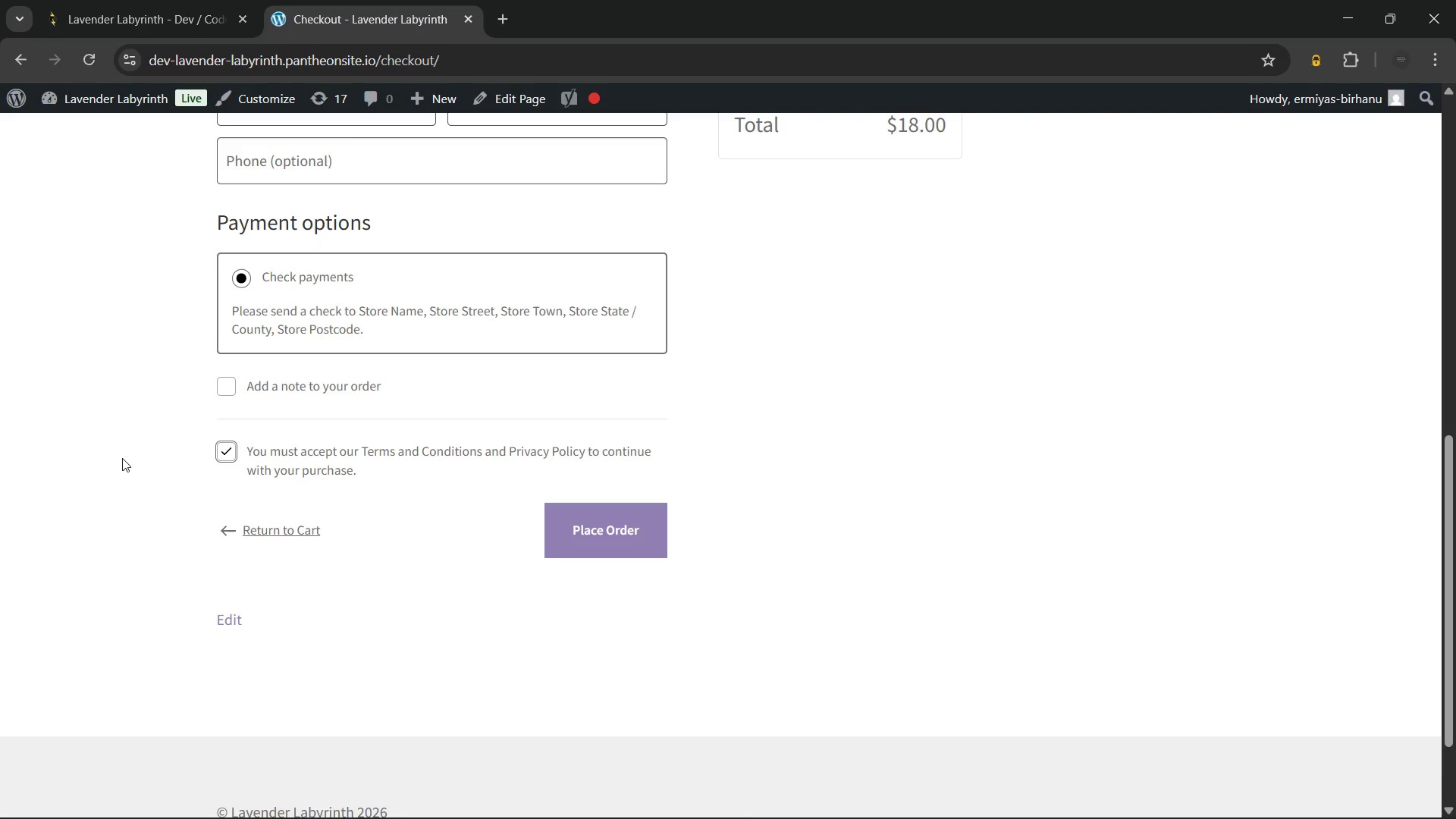 
left_click([122, 458])
 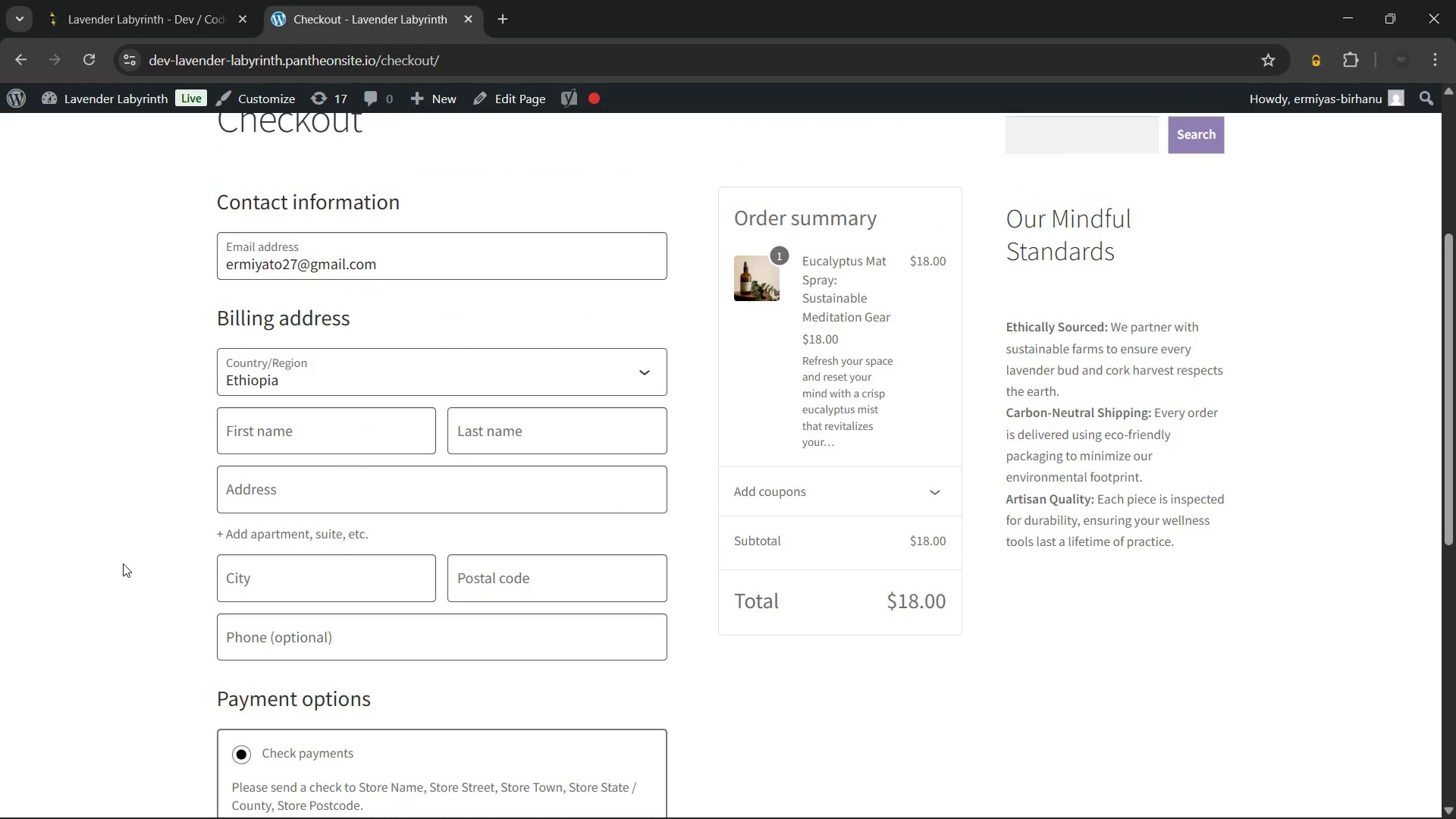 
wait(8.03)
 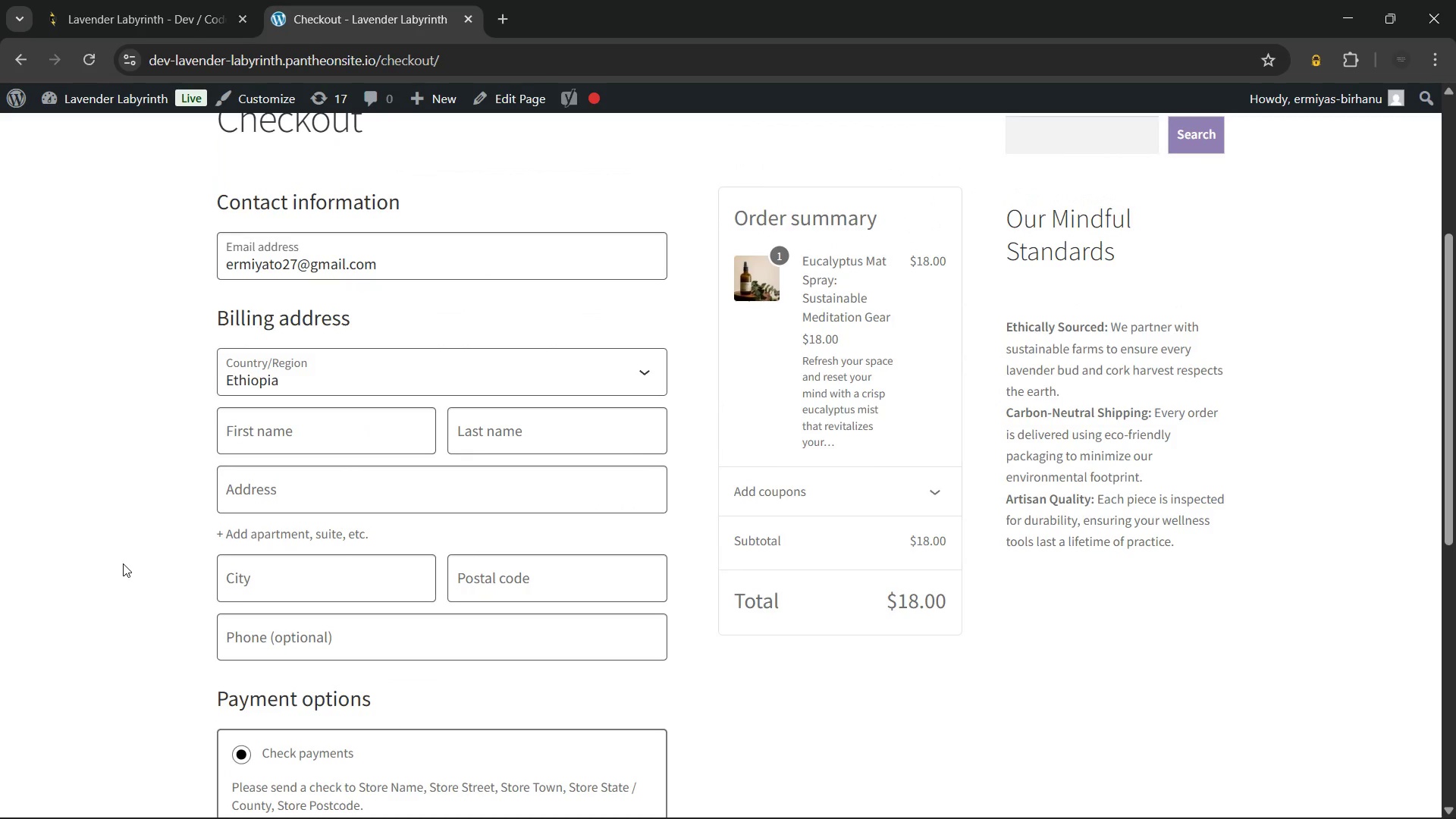 
left_click([243, 248])
 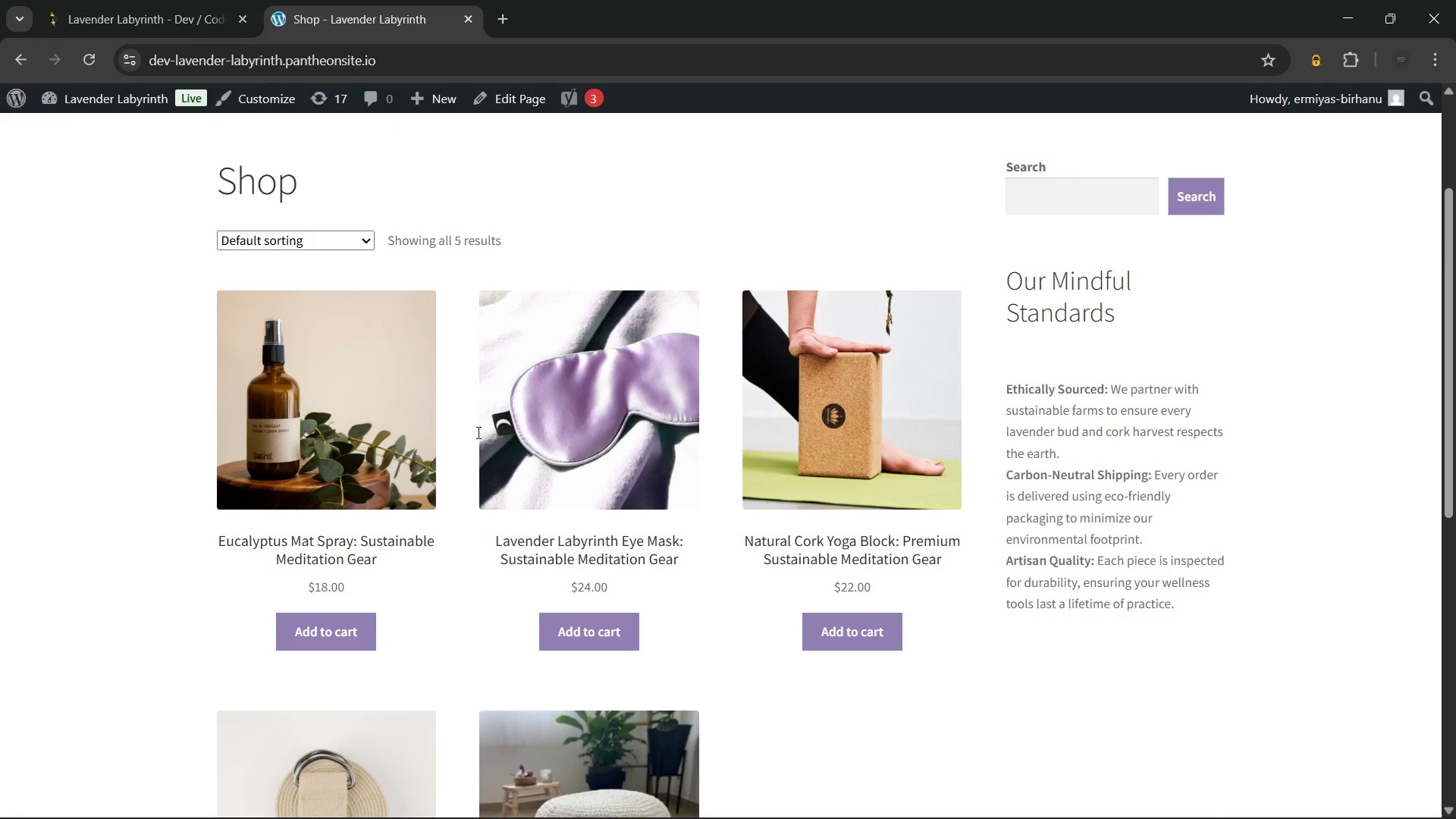 
left_click([314, 400])
 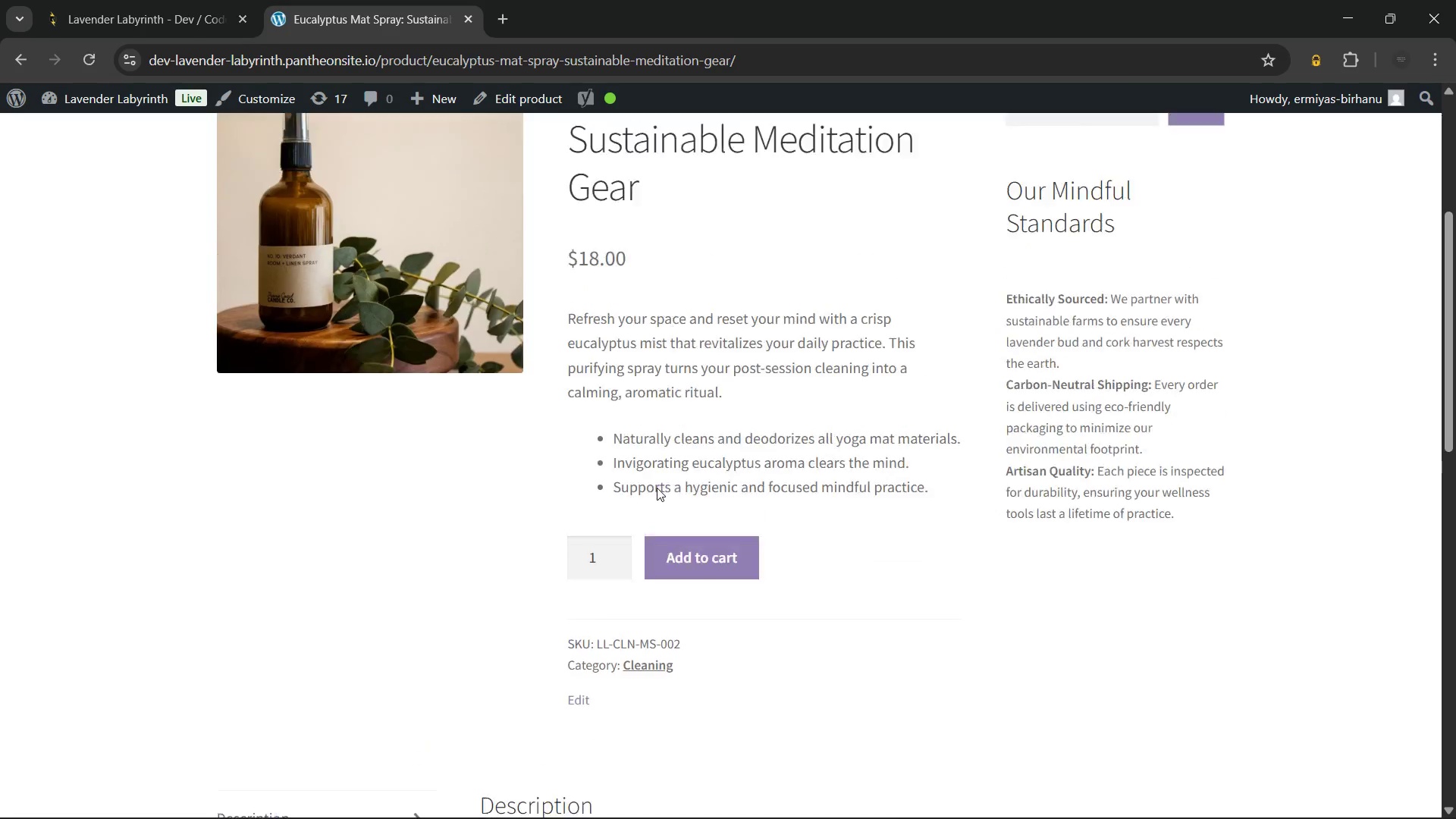 
wait(65.44)
 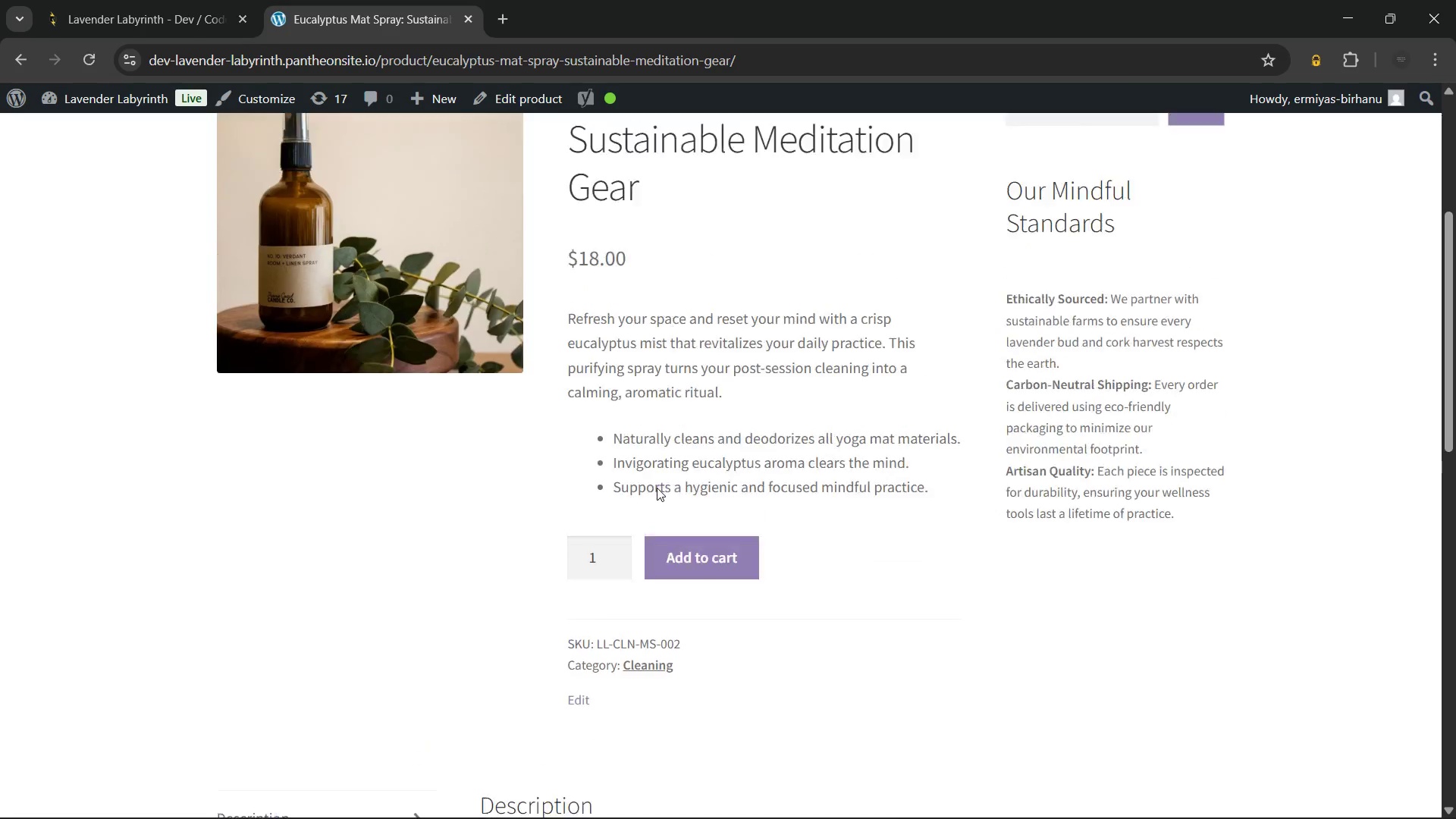 
left_click([11, 58])
 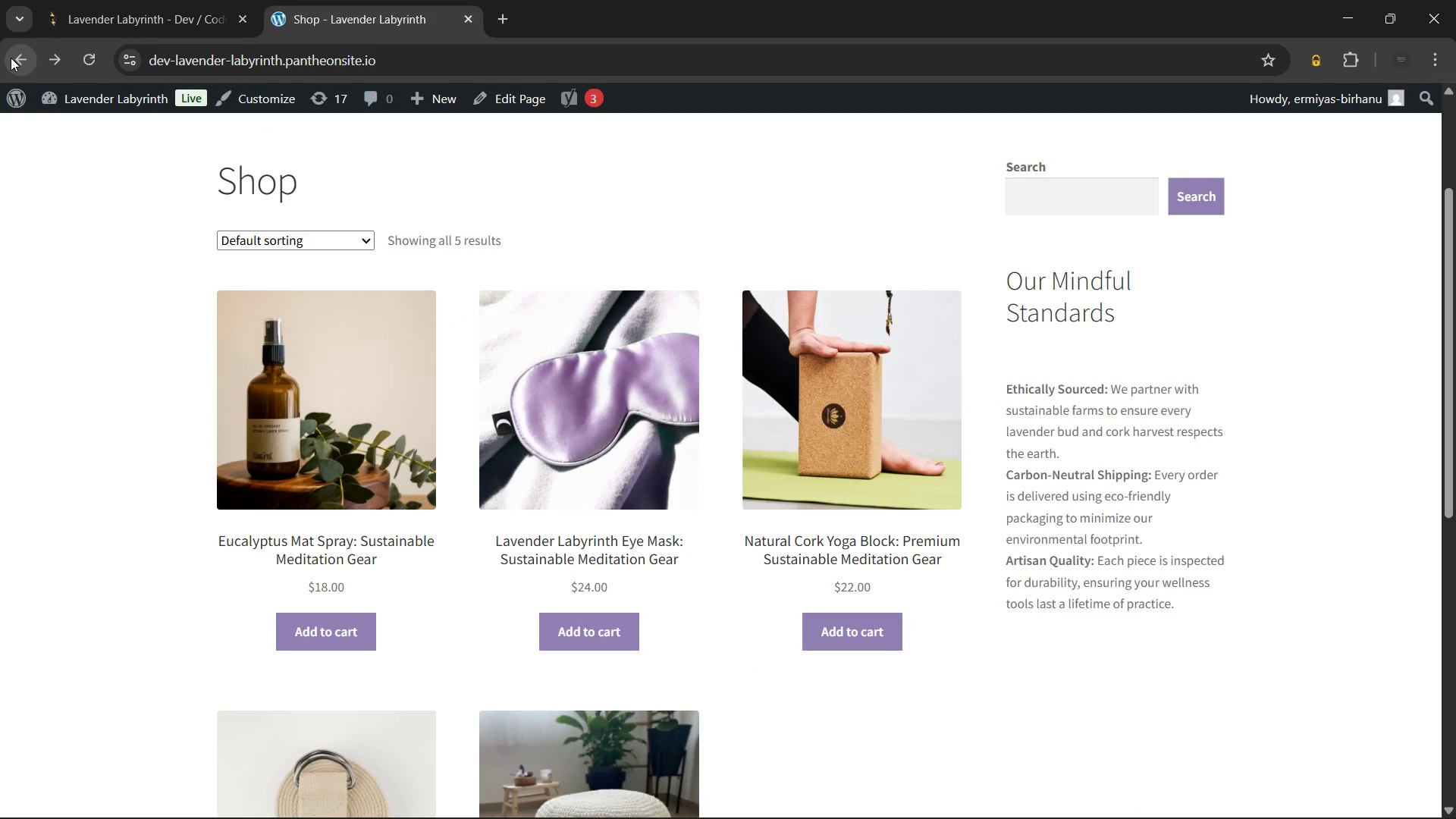 
wait(11.2)
 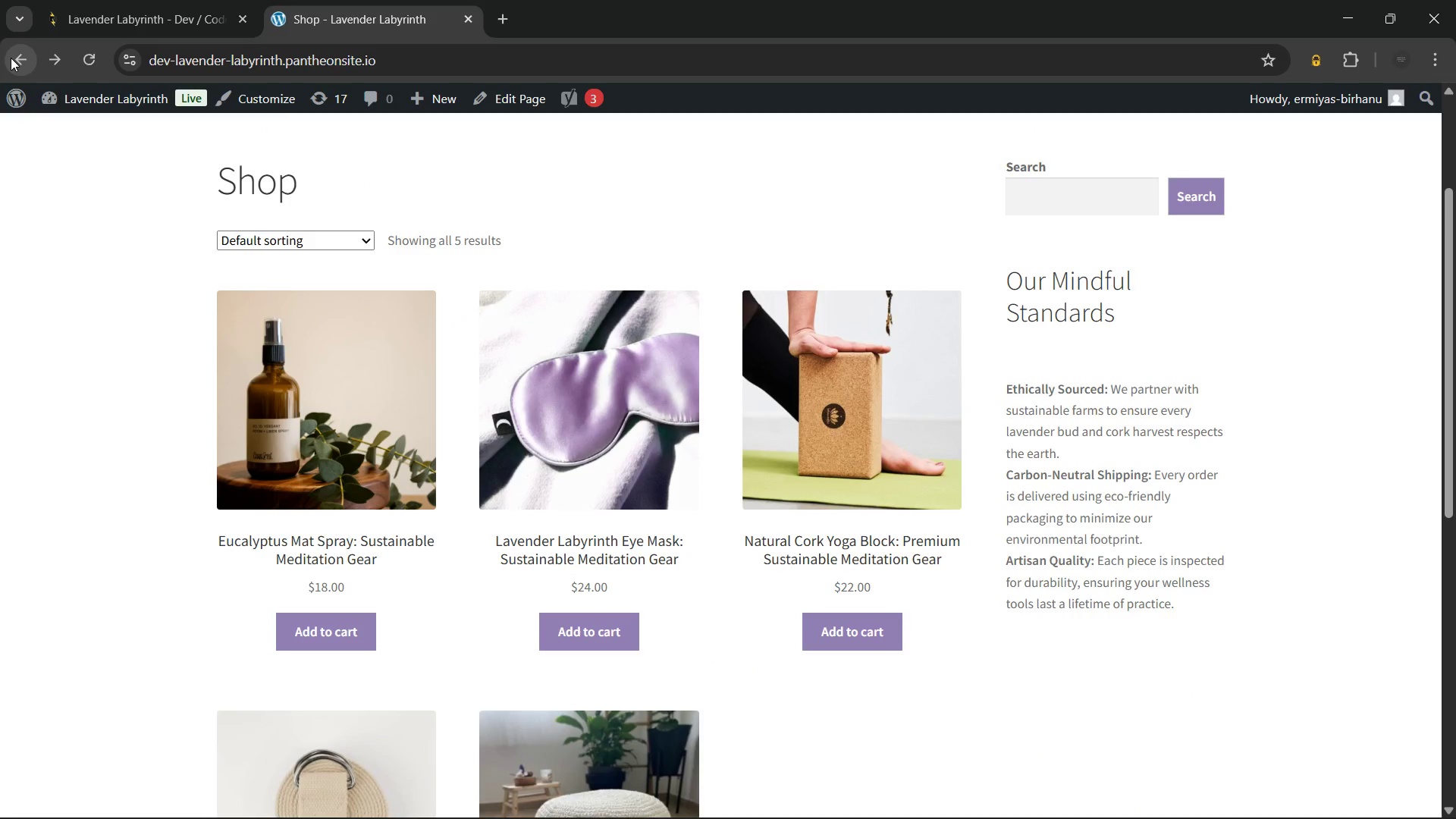 
left_click([890, 590])
 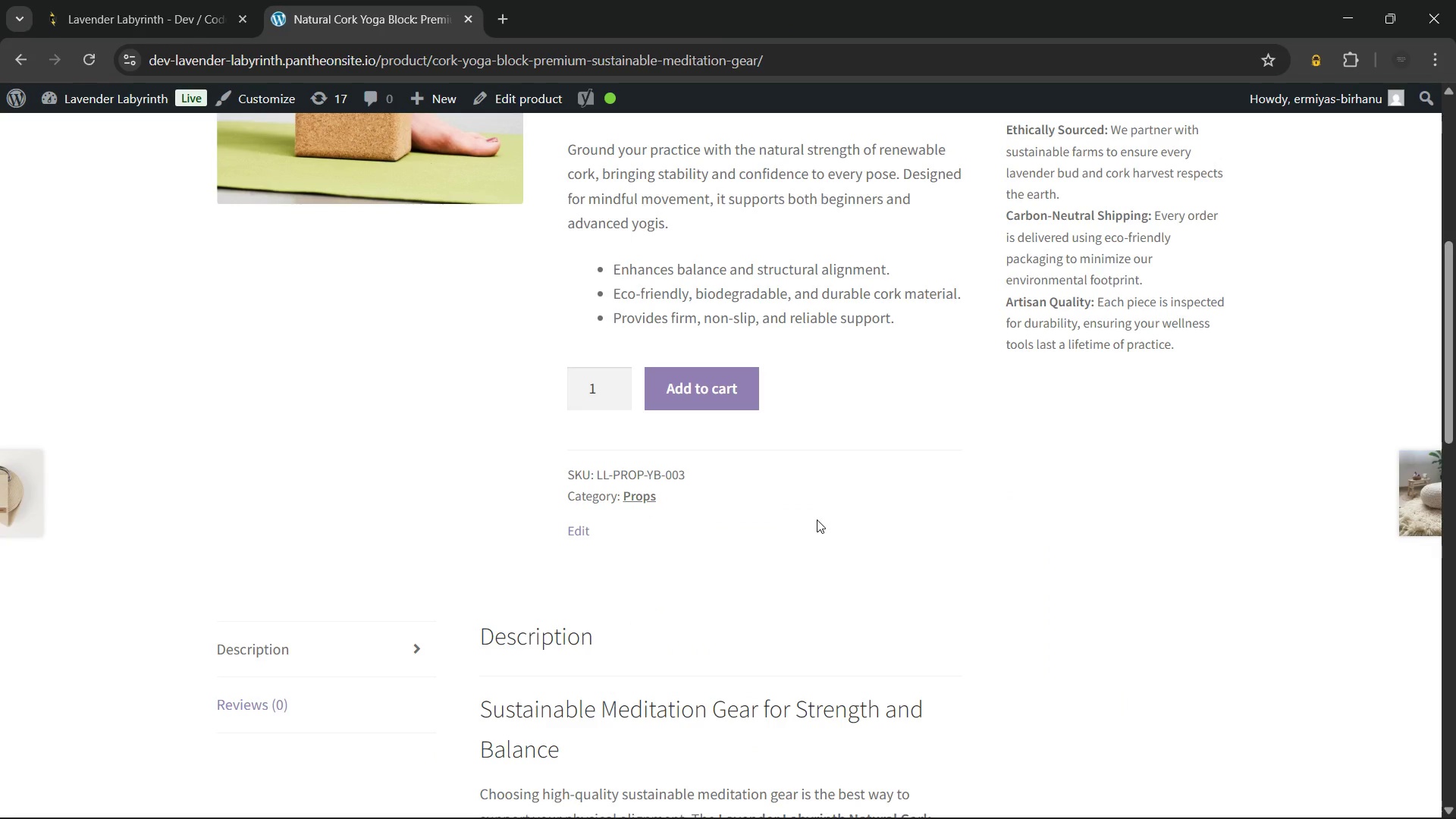 
wait(34.59)
 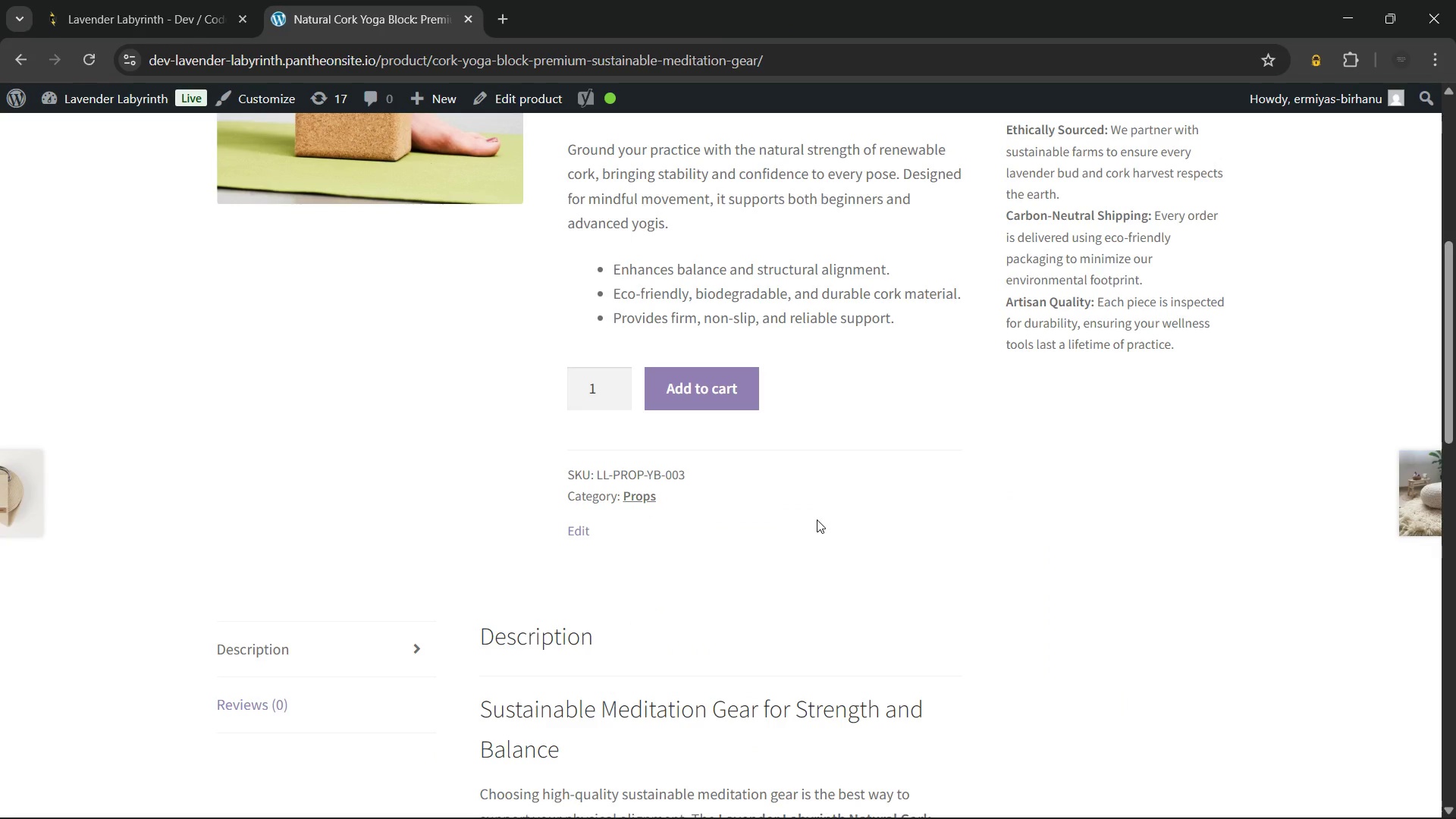 
left_click([86, 97])
 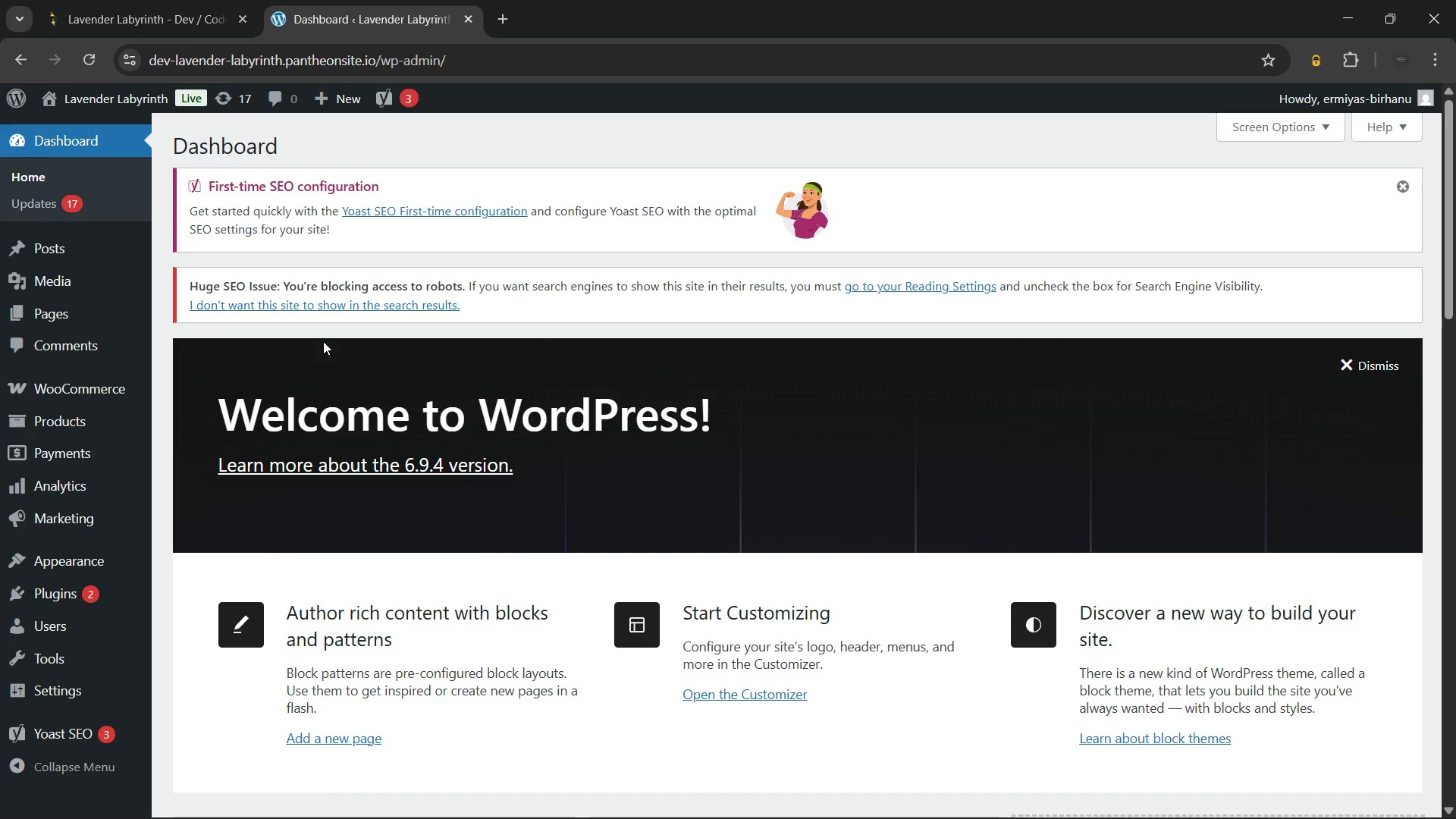 
wait(6.19)
 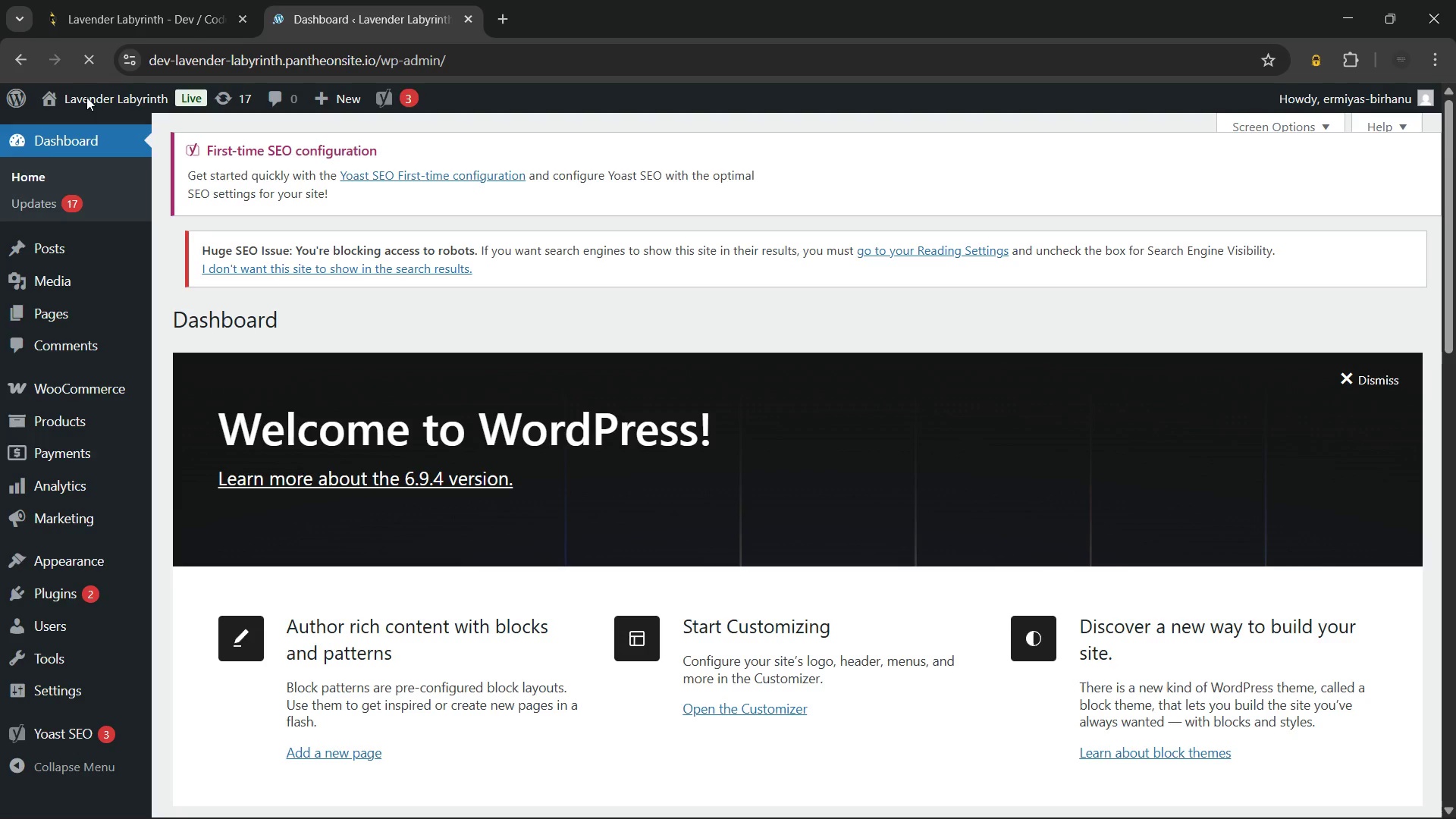 
left_click([83, 420])
 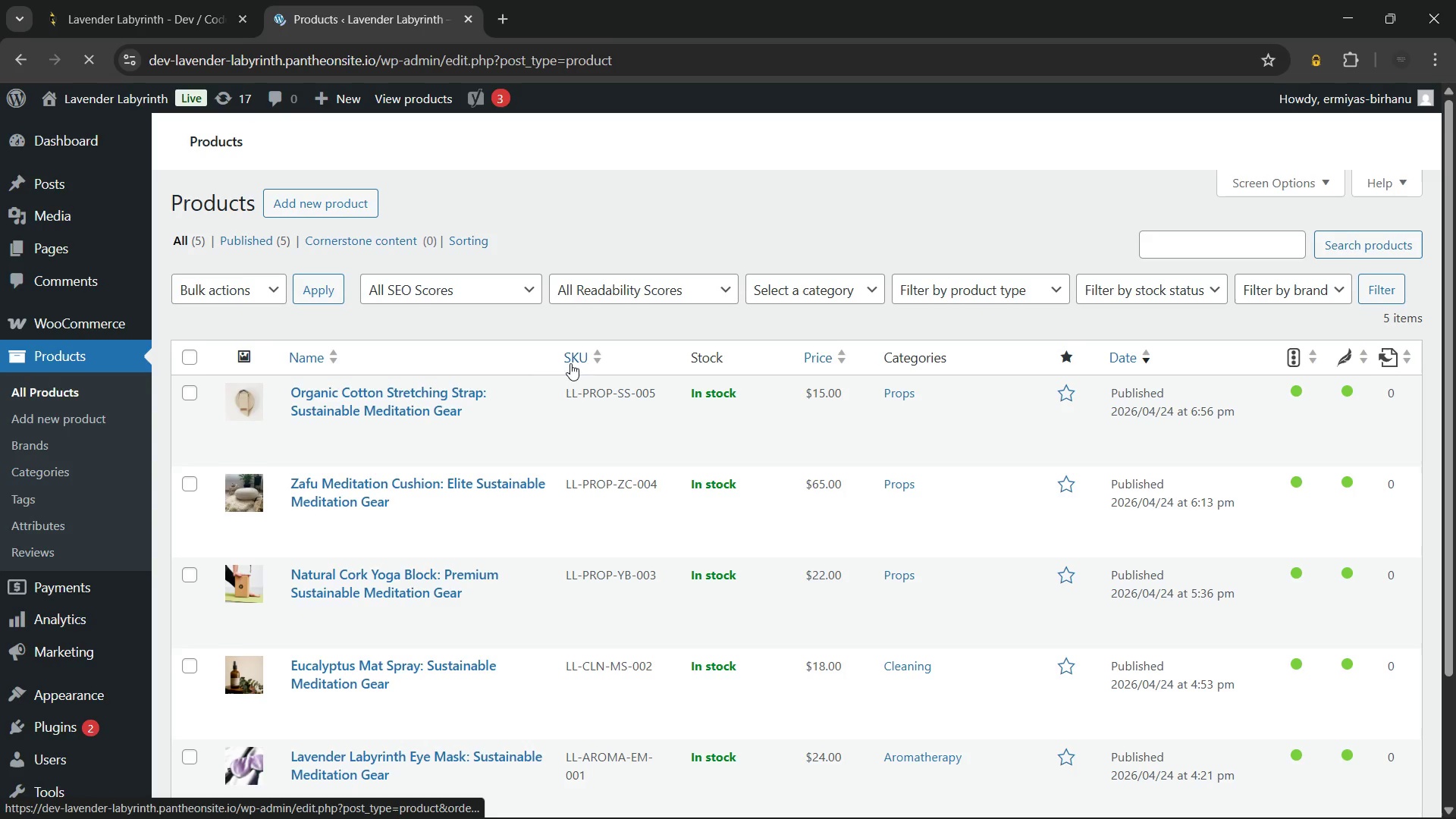 
scroll: coordinate [673, 449], scroll_direction: down, amount: 3.0
 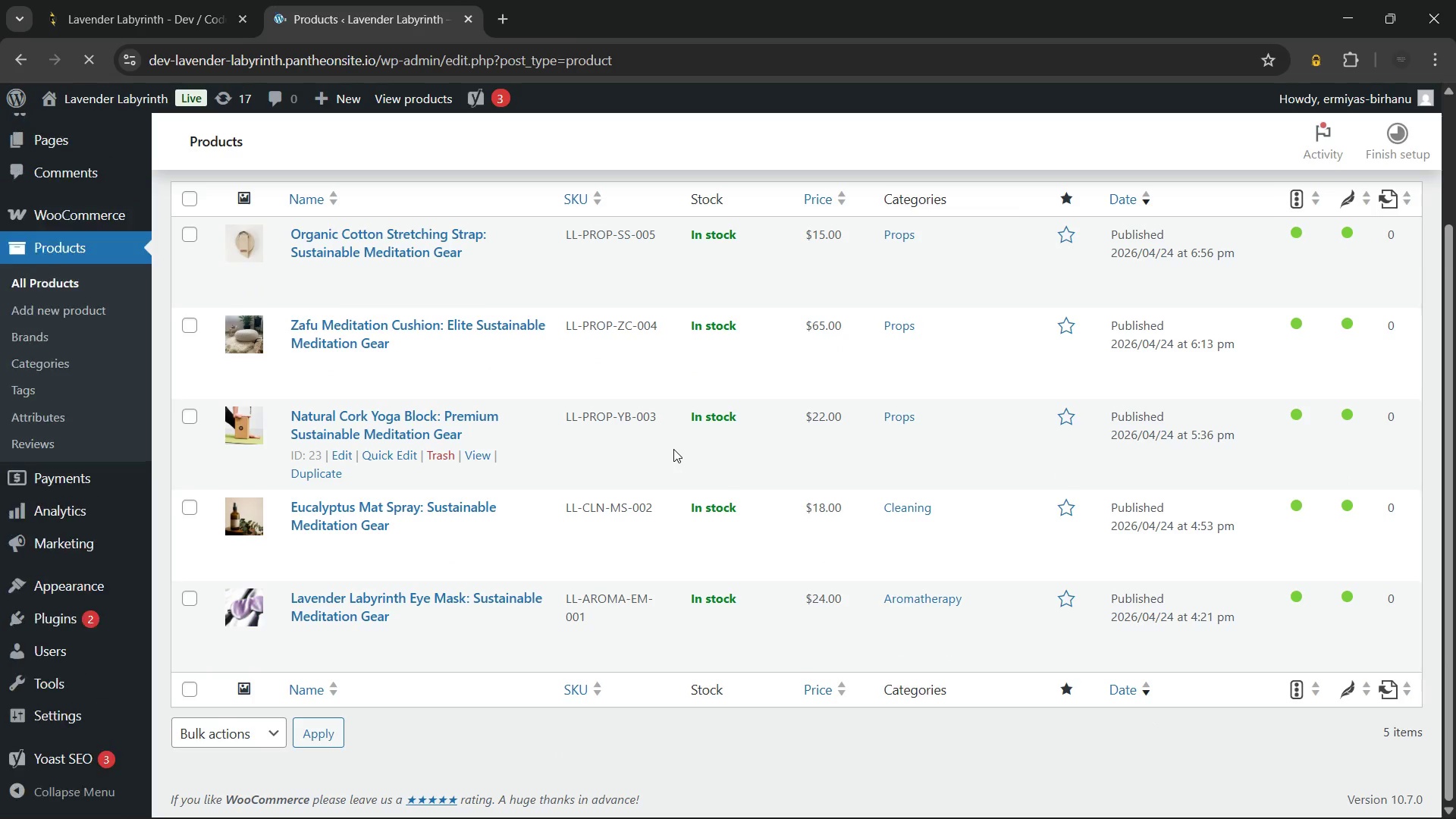 
scroll: coordinate [673, 449], scroll_direction: up, amount: 5.0
 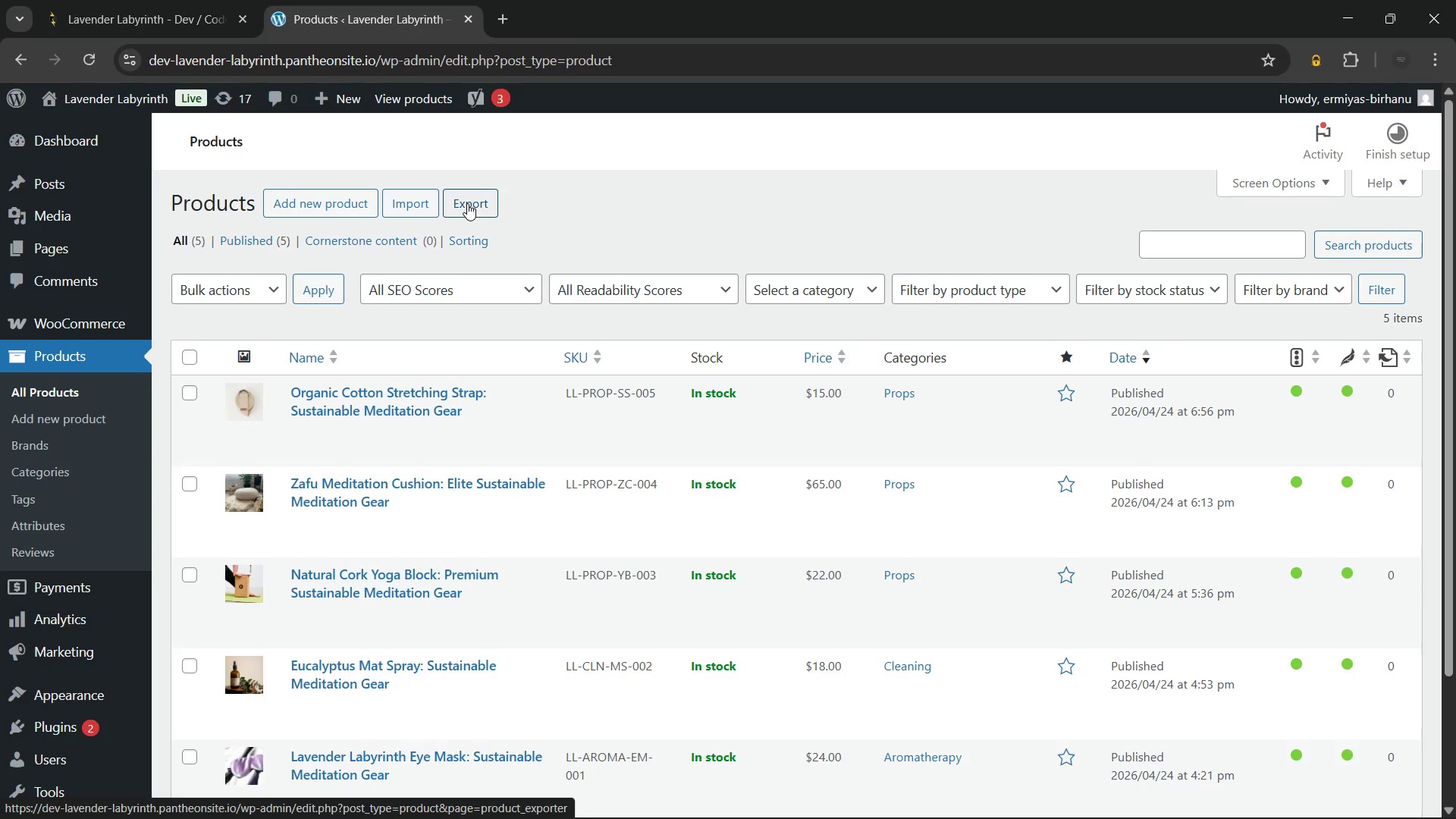 
wait(7.28)
 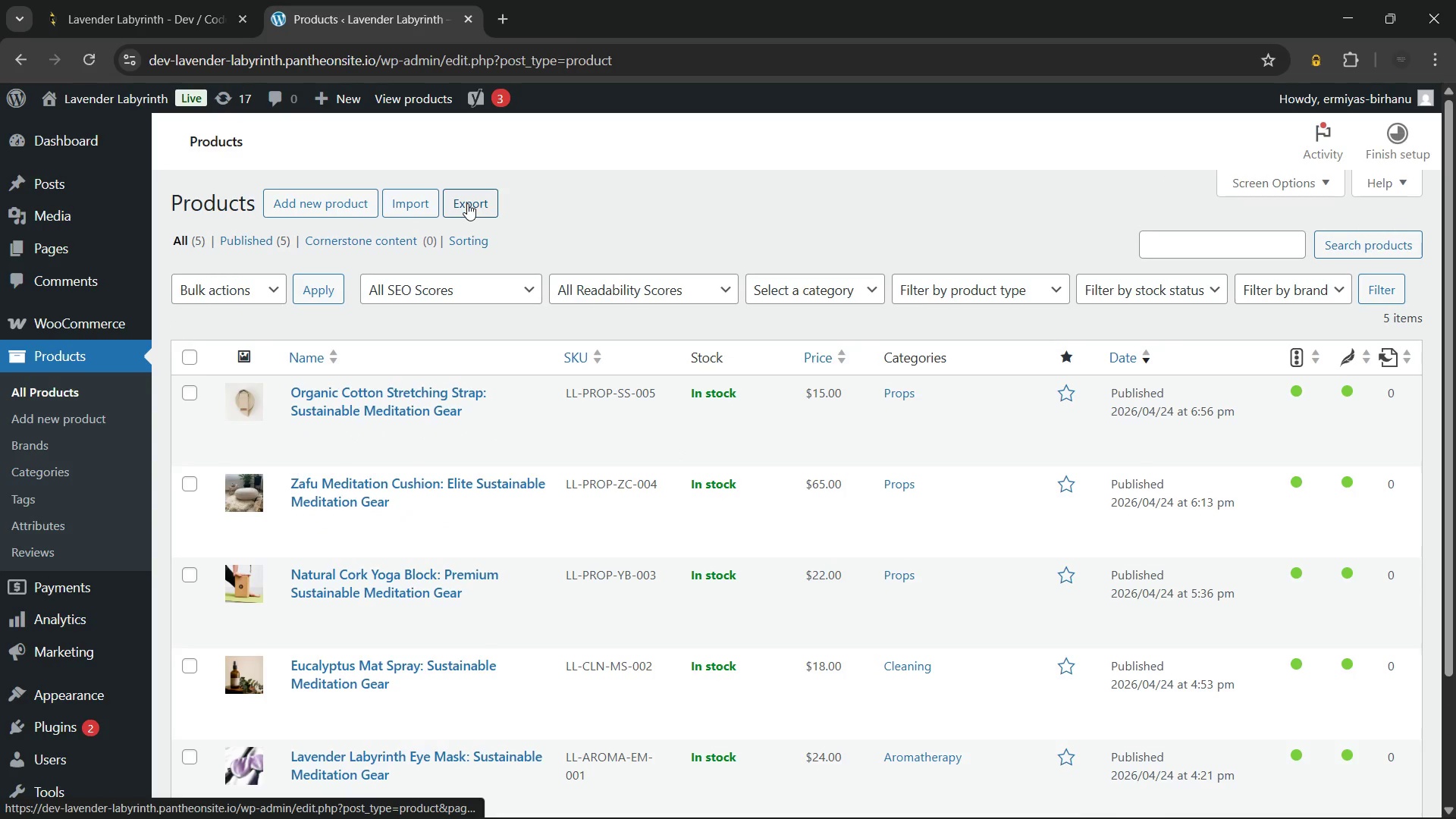 
scroll: coordinate [588, 406], scroll_direction: down, amount: 3.0
 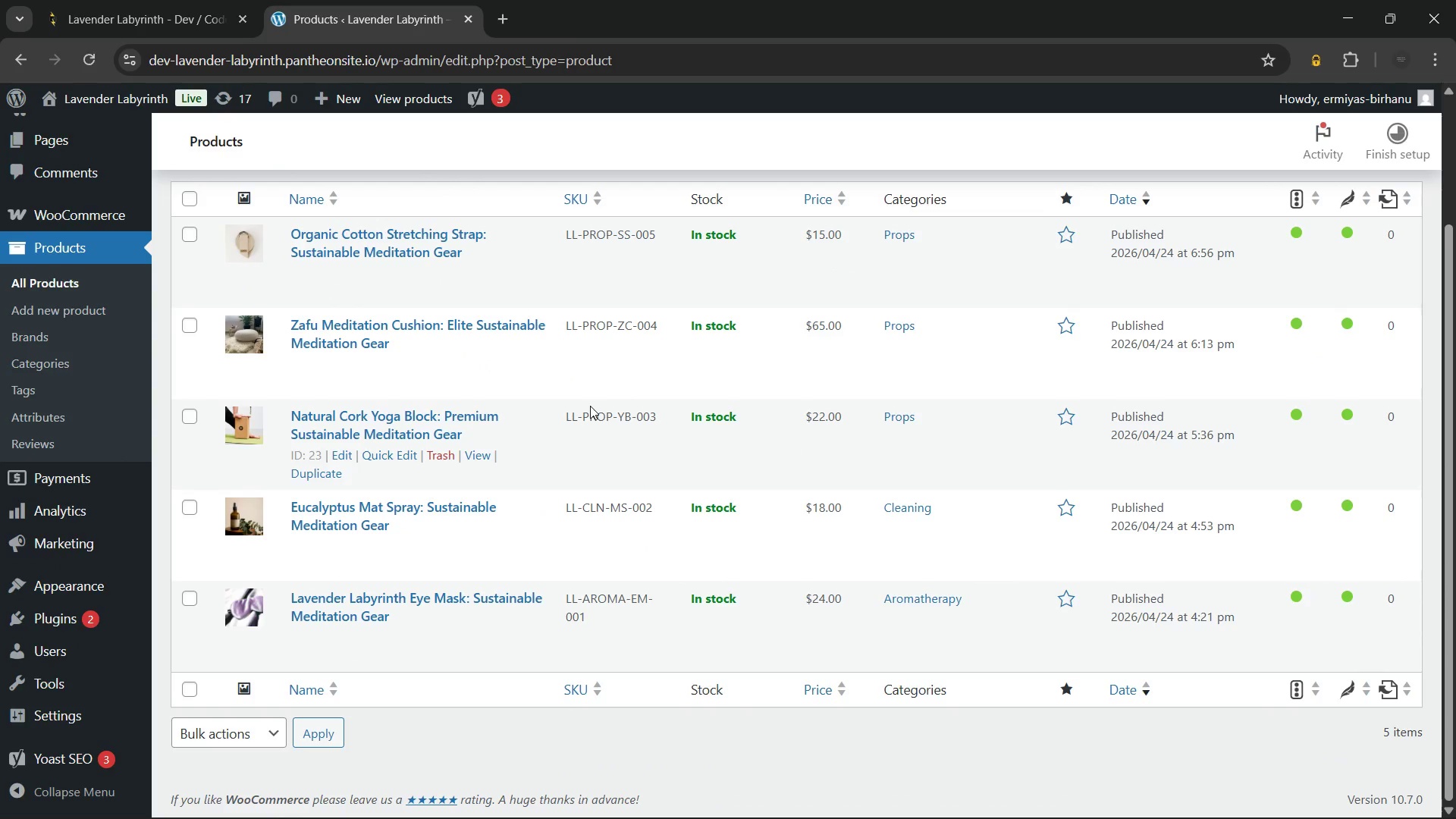 
wait(7.01)
 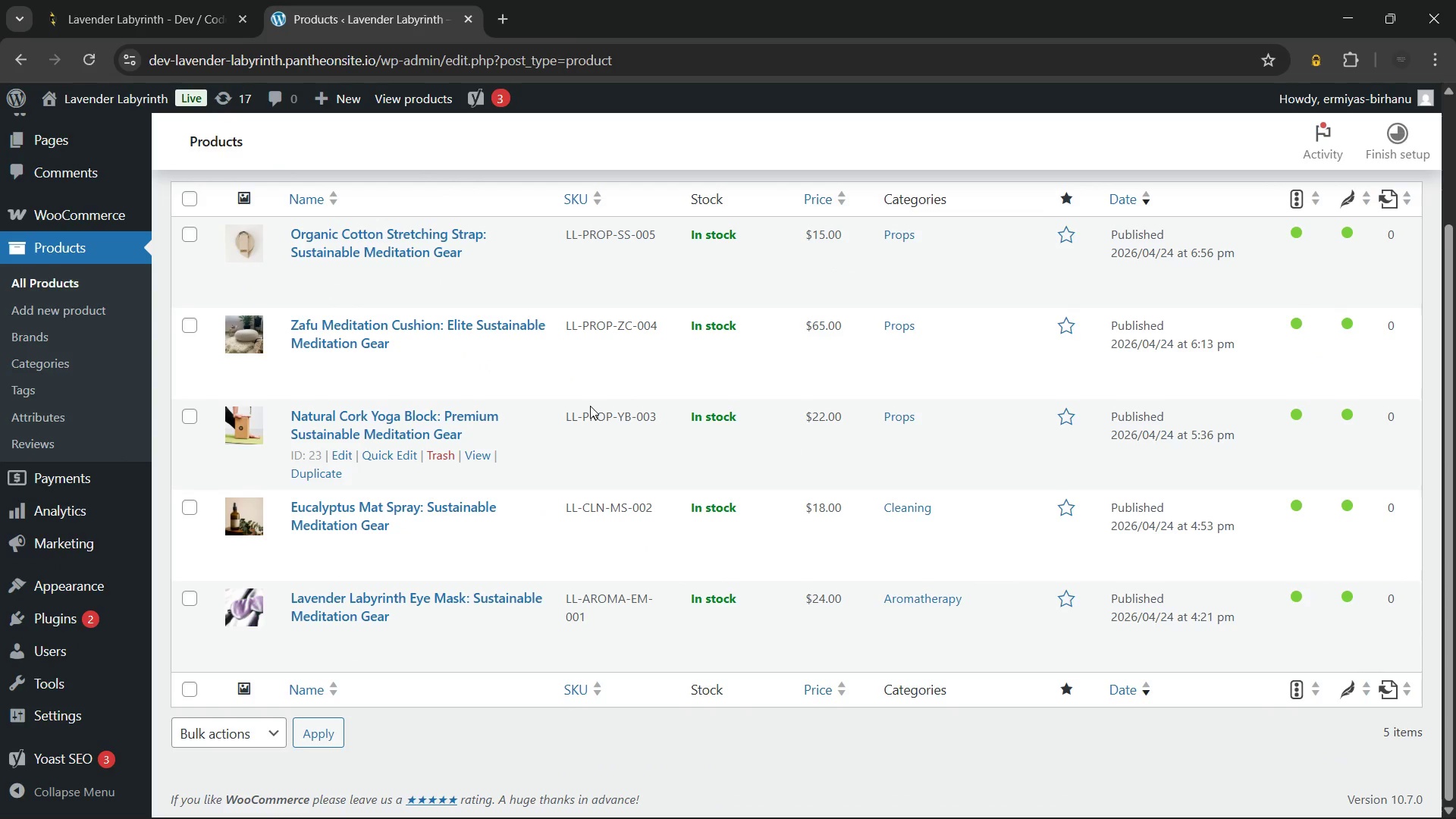 
scroll: coordinate [590, 406], scroll_direction: up, amount: 6.0
 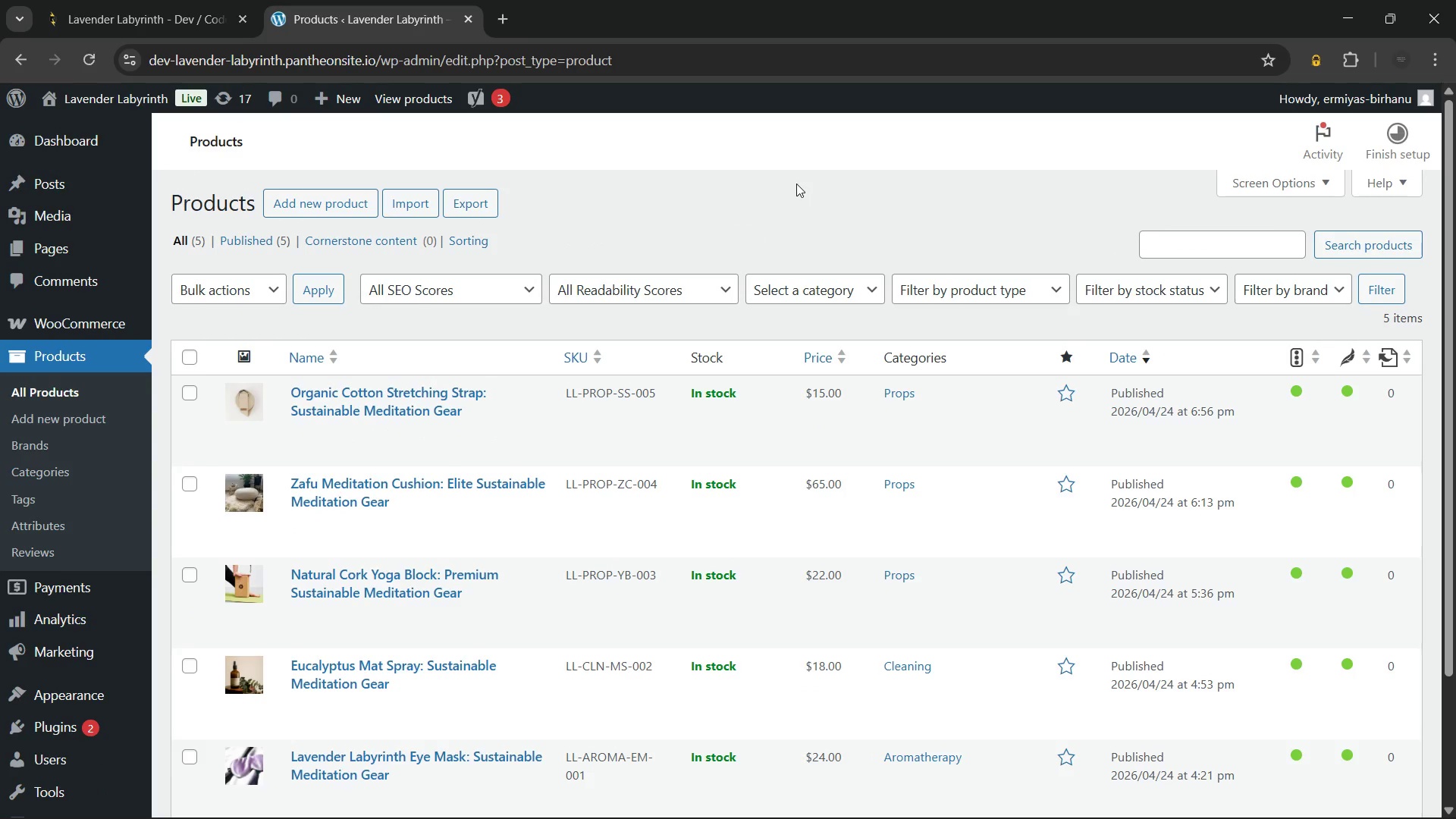 
right_click([796, 184])
 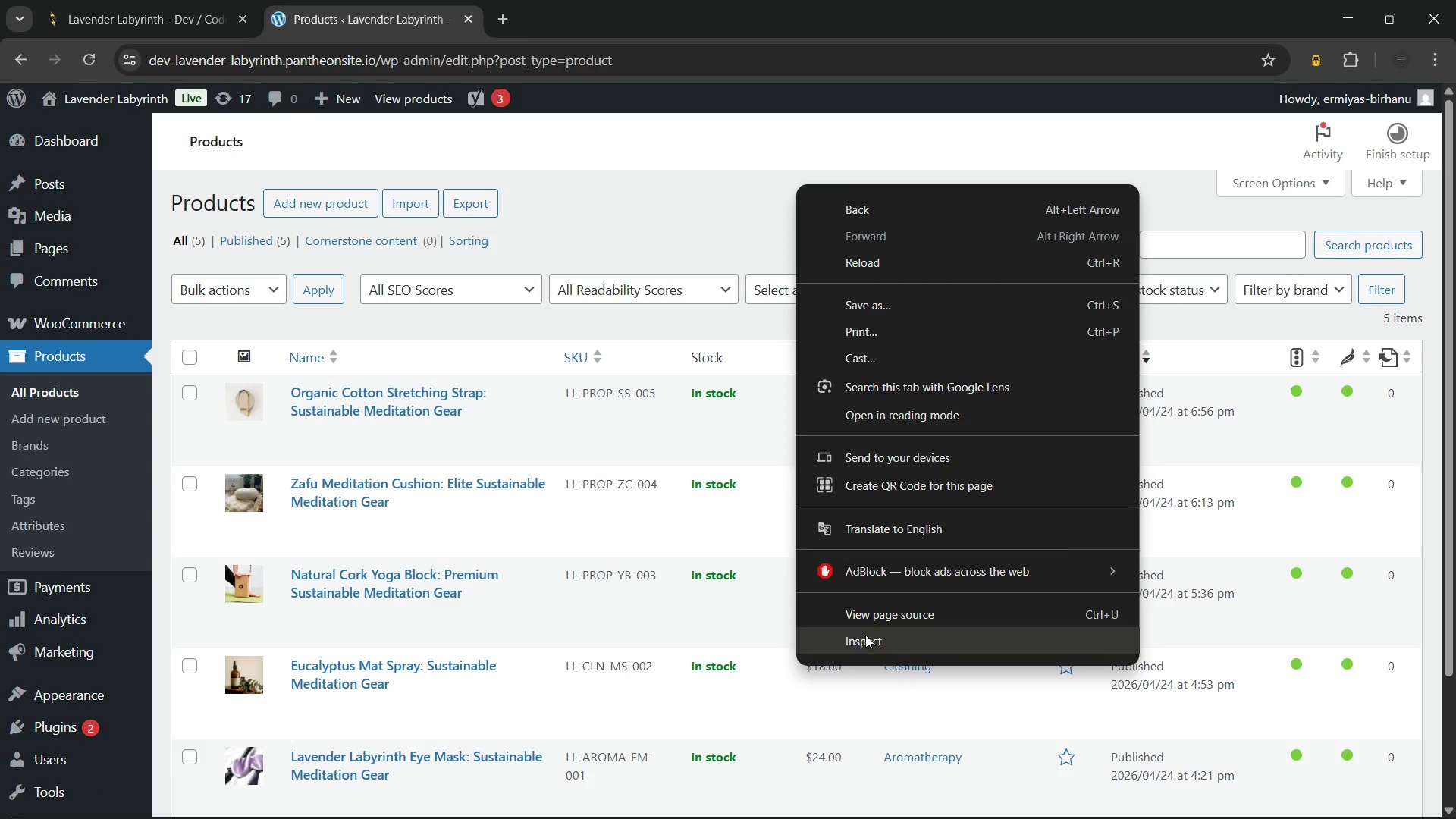 
left_click([663, 238])
 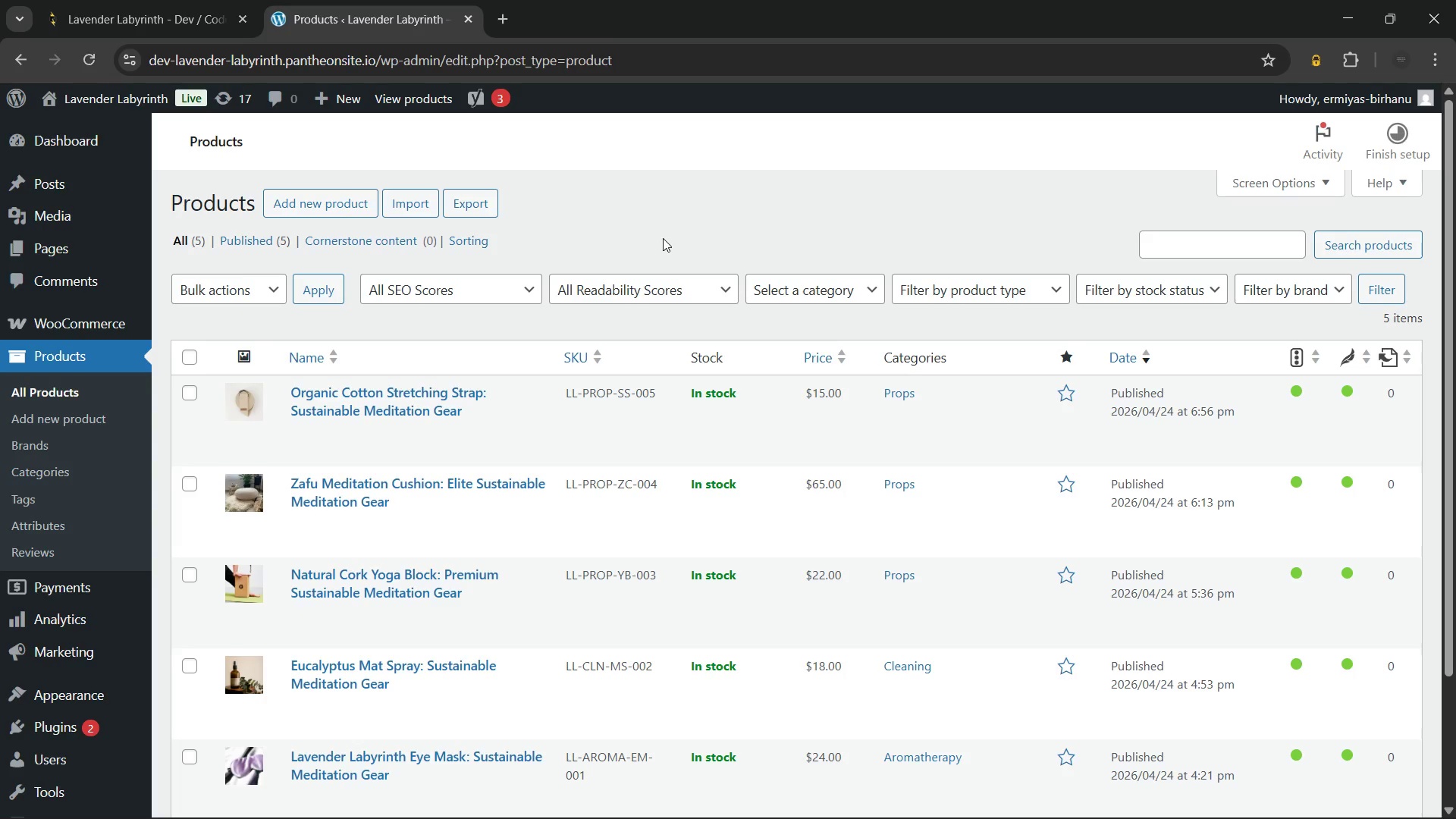 
wait(18.25)
 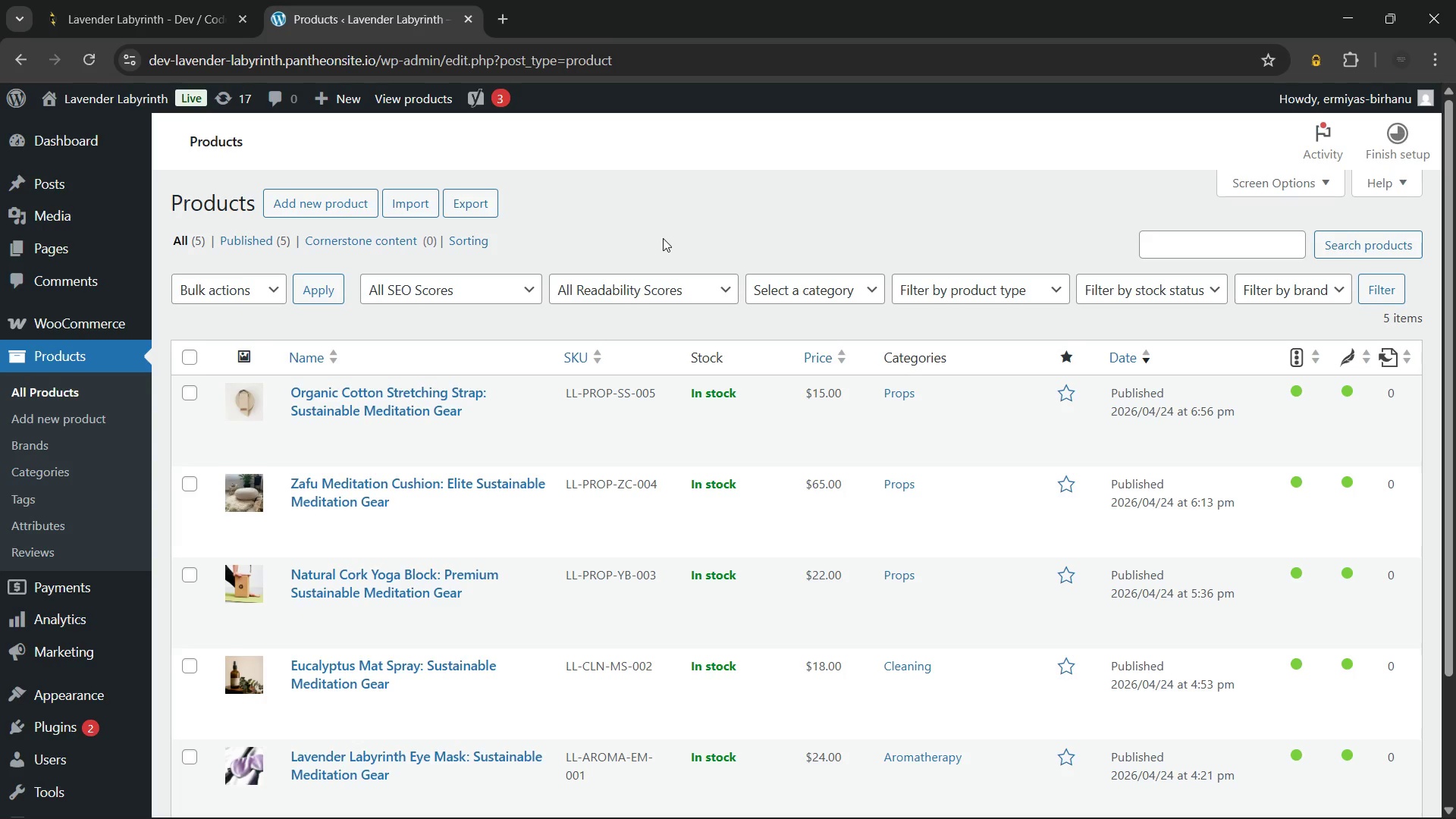 
scroll: coordinate [663, 238], scroll_direction: up, amount: 4.0
 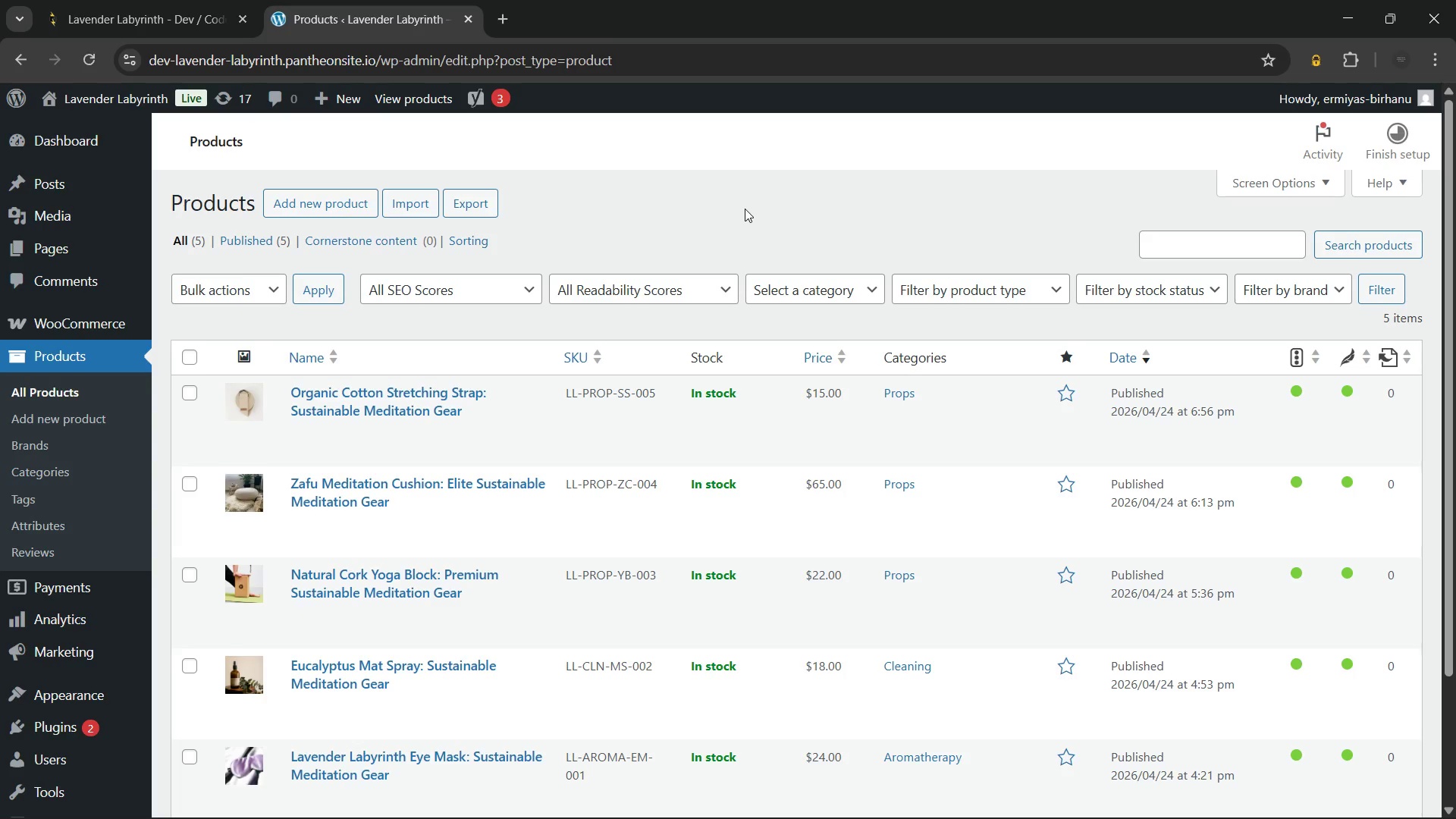 
right_click([745, 209])
 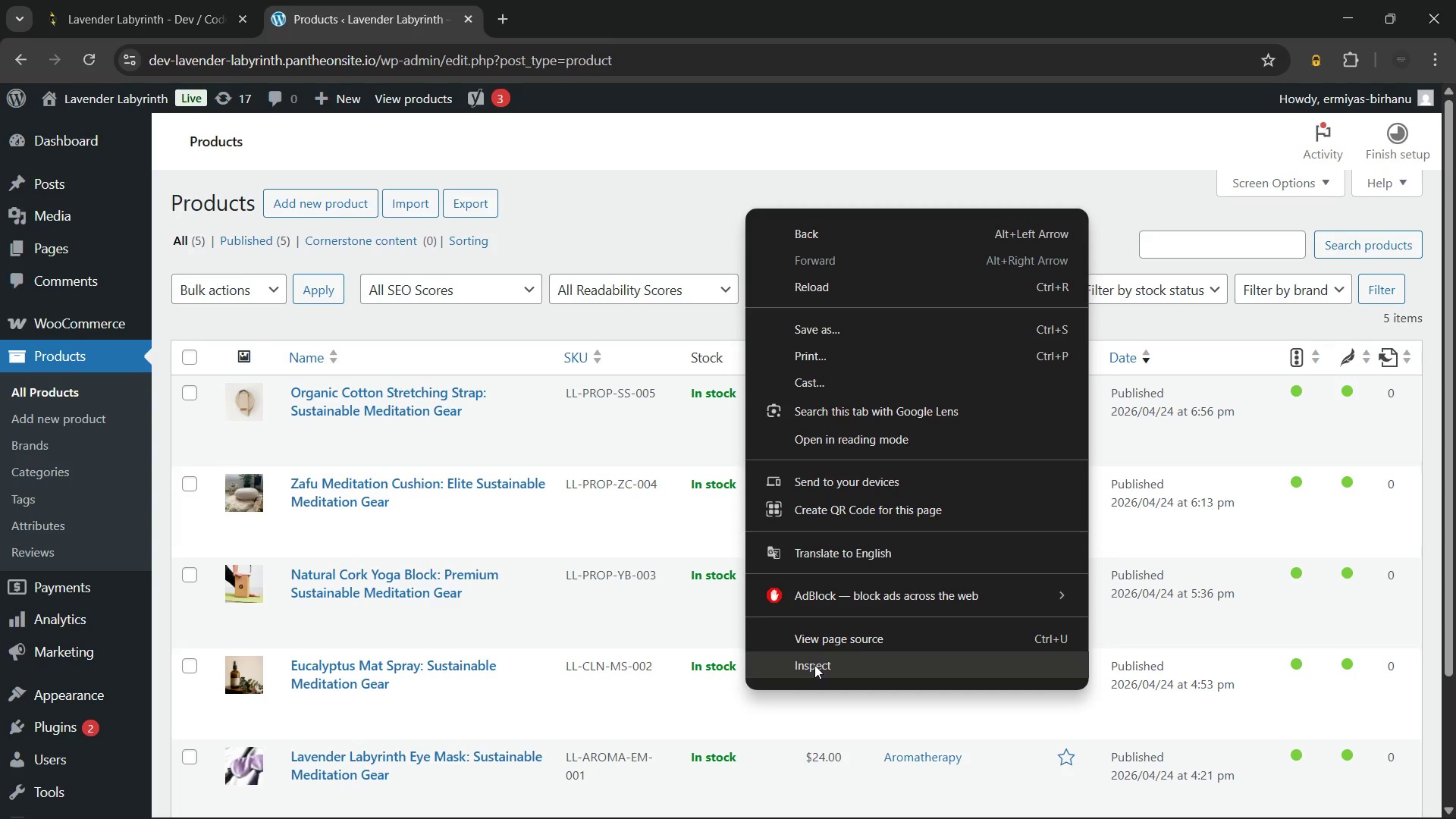 
left_click([814, 665])
 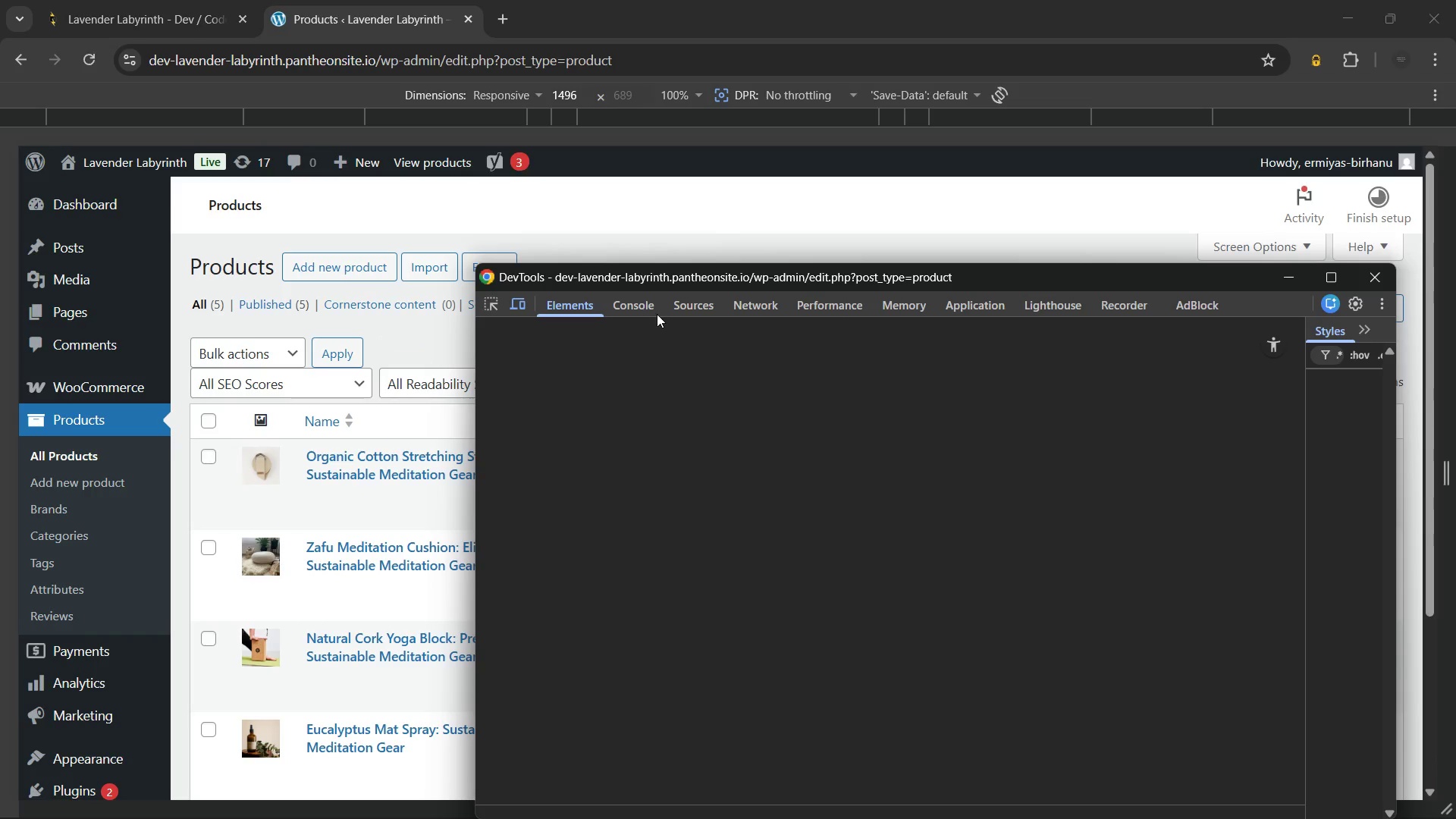 
left_click([641, 306])
 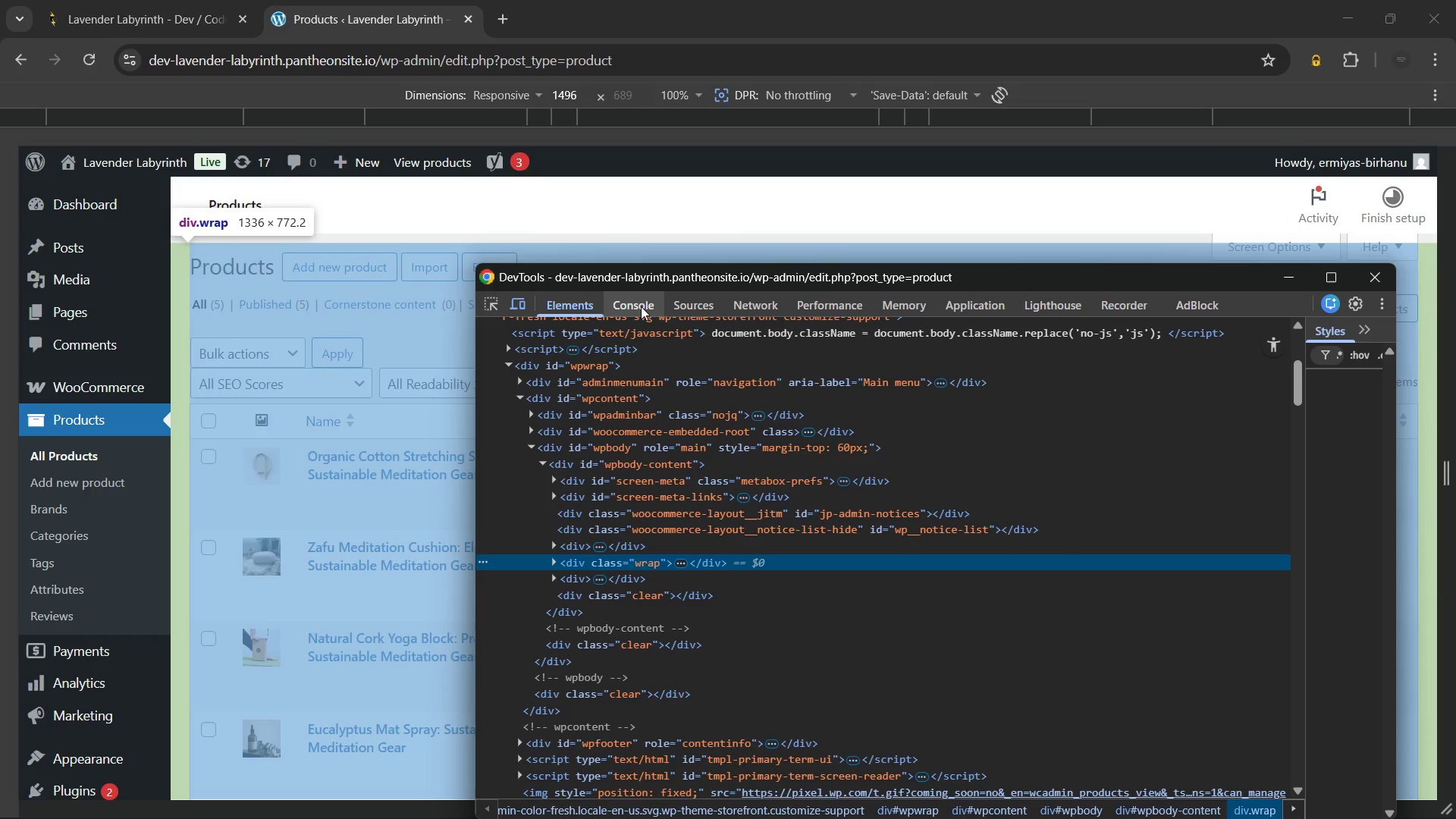 
left_click([641, 306])
 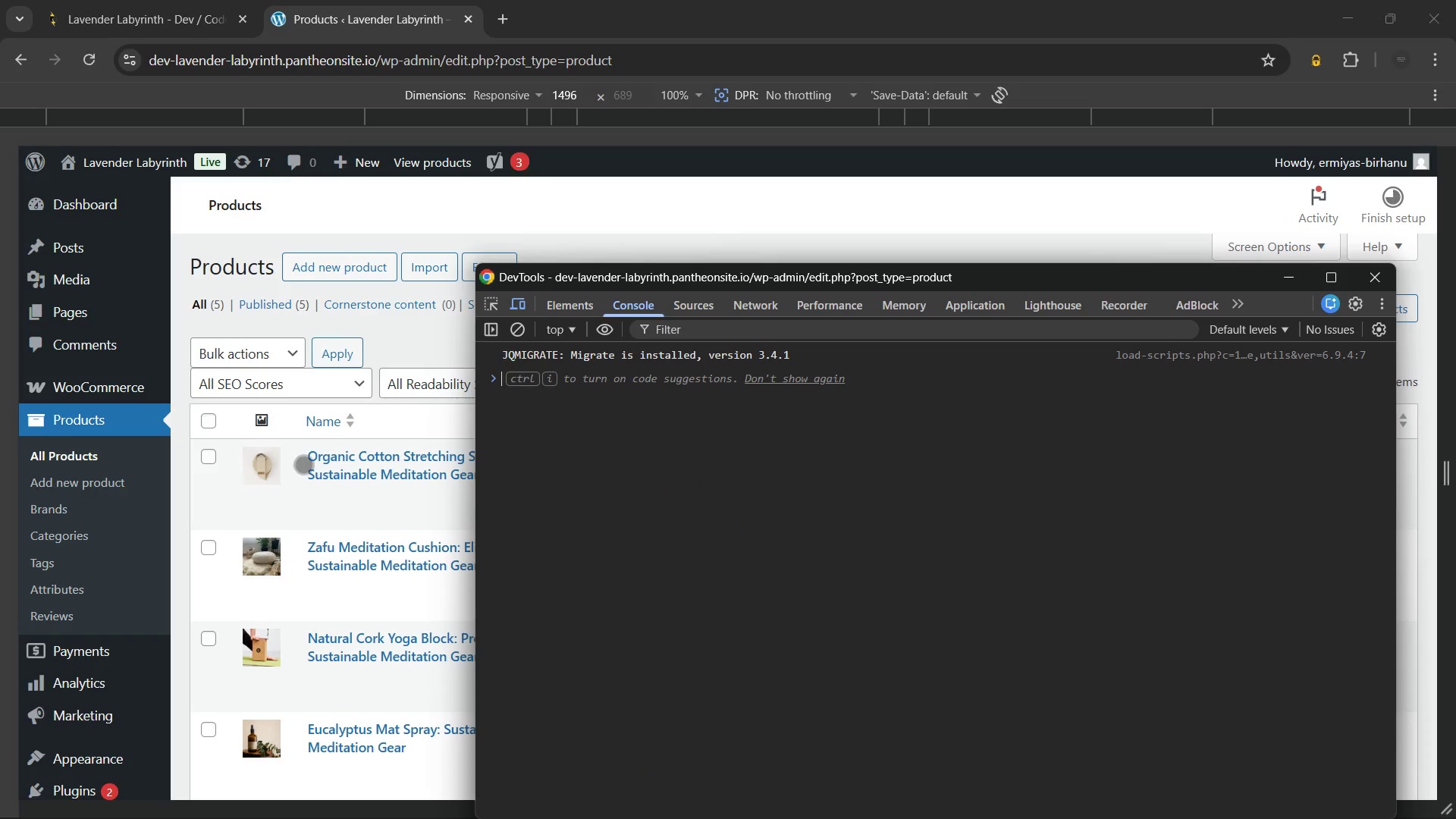 
scroll: coordinate [299, 426], scroll_direction: up, amount: 6.0
 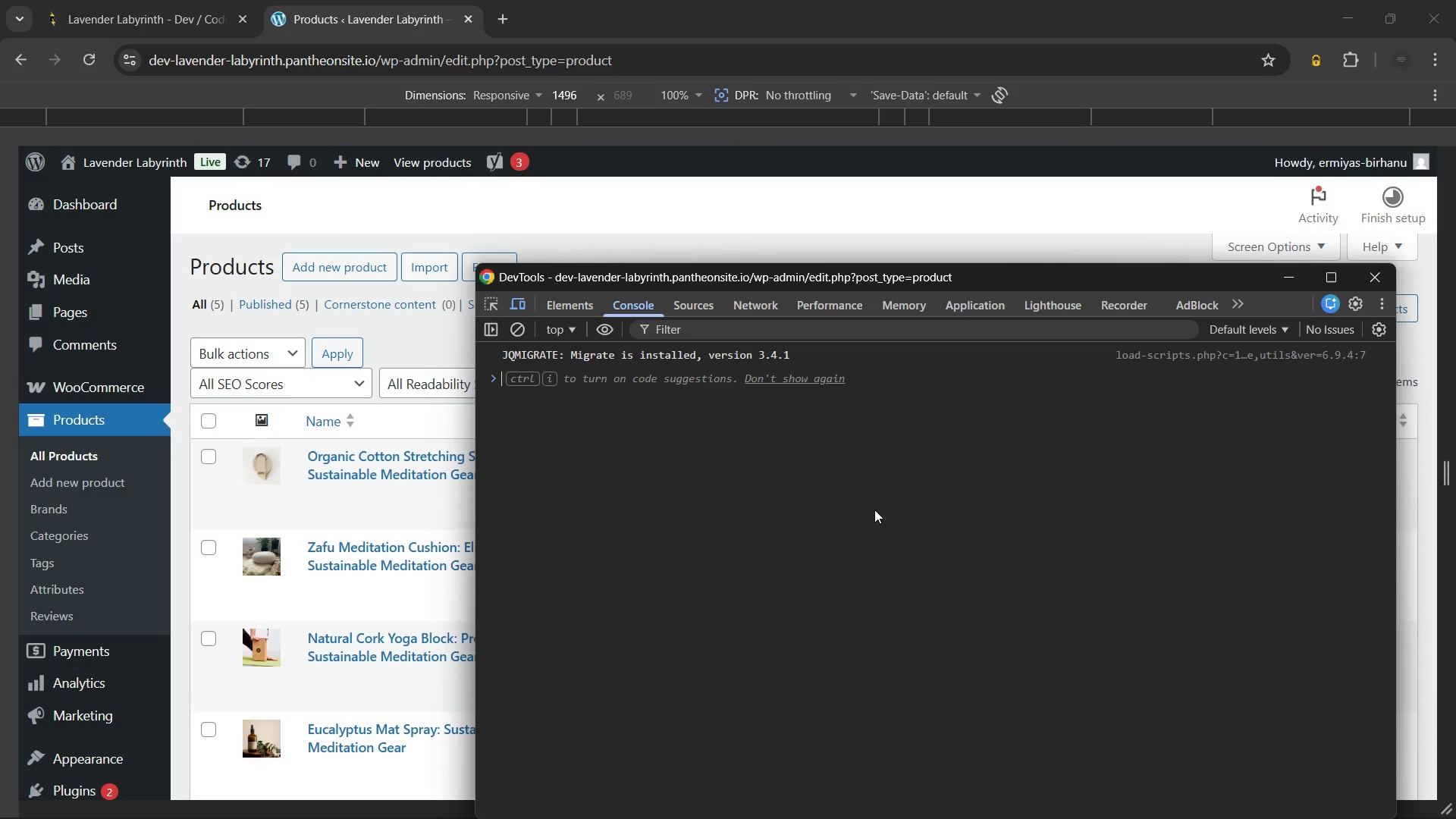 
key(Control+Shift+P)
 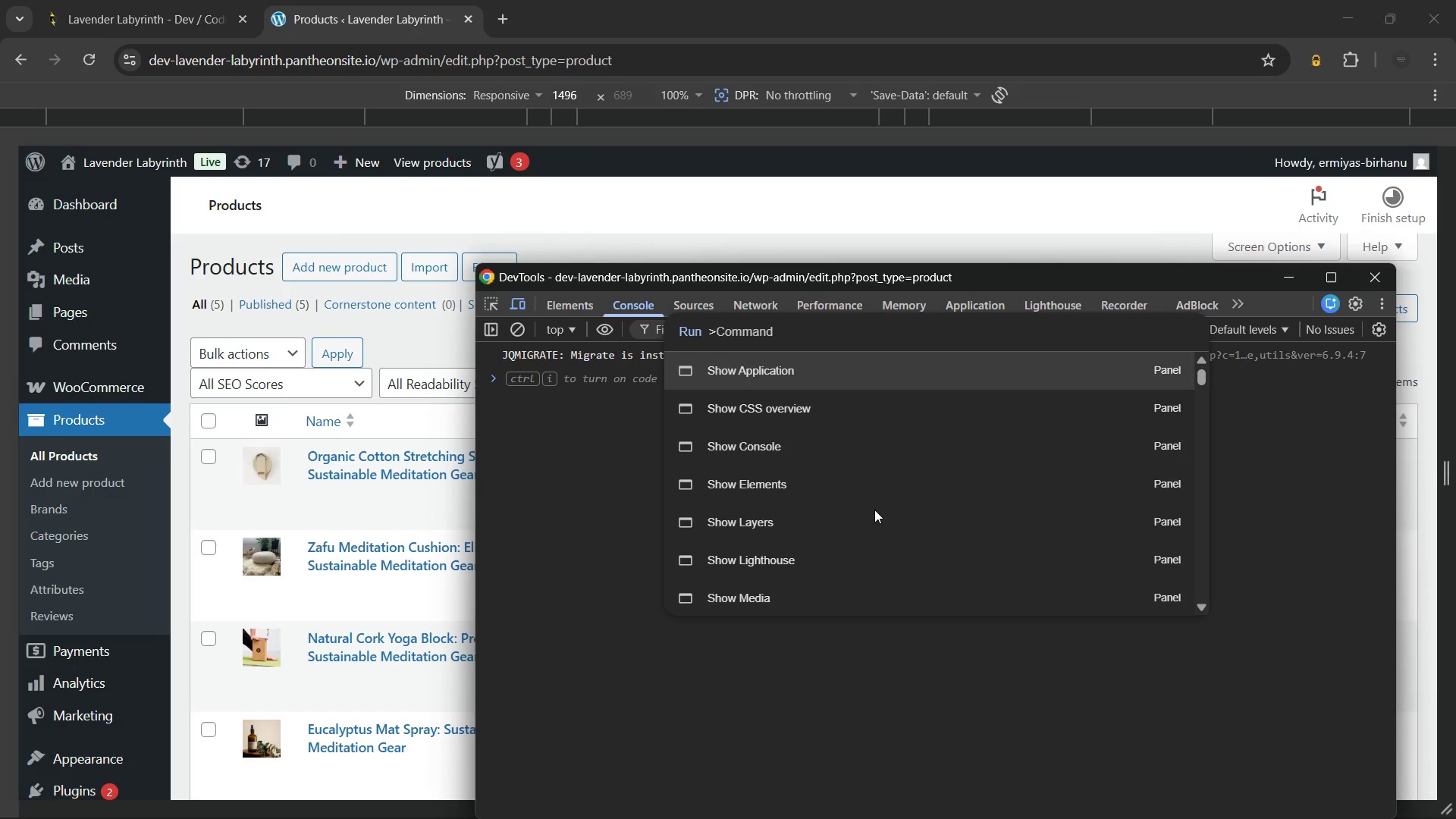 
type(ful)
 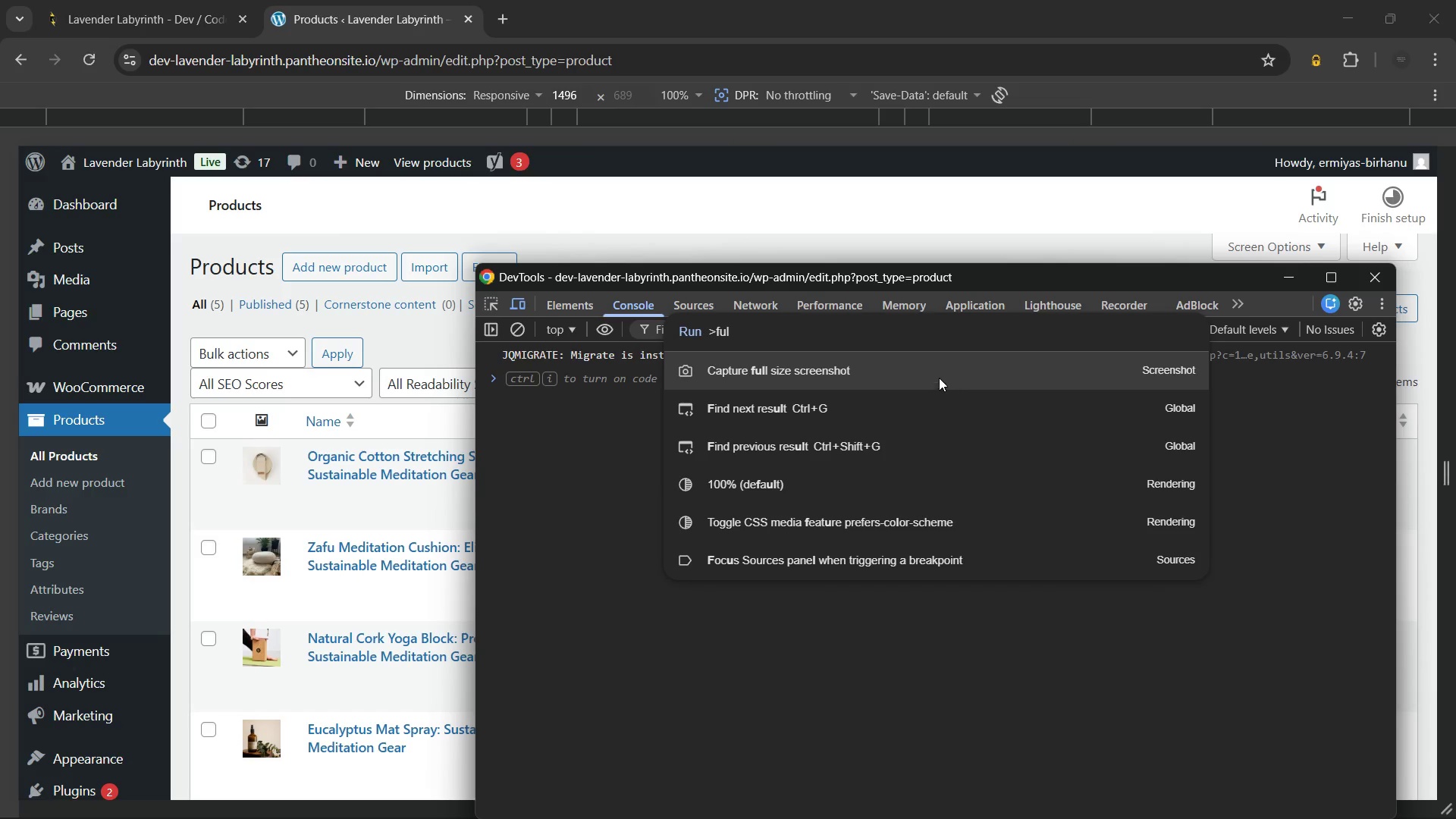 
left_click([940, 369])
 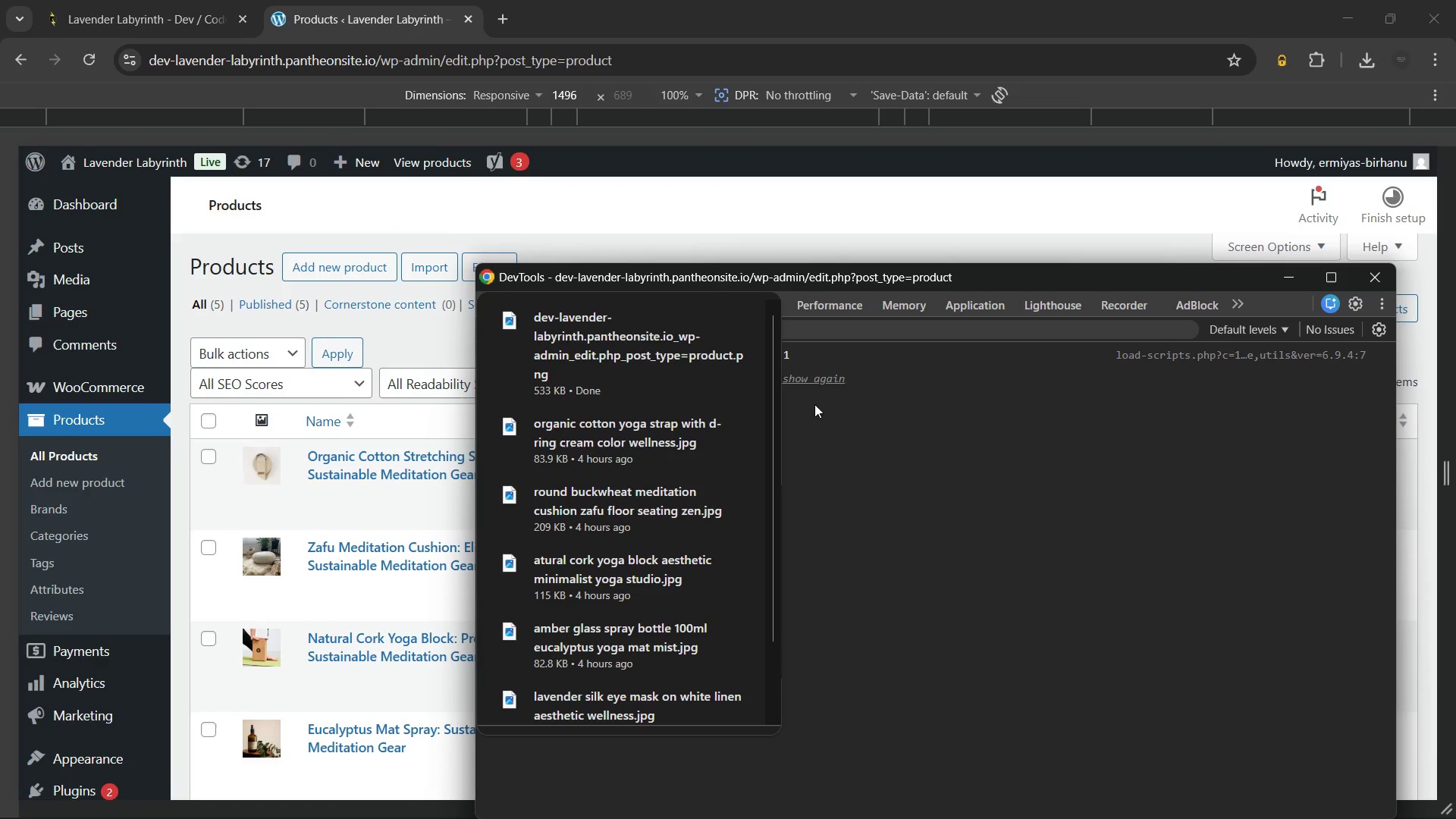 
wait(5.56)
 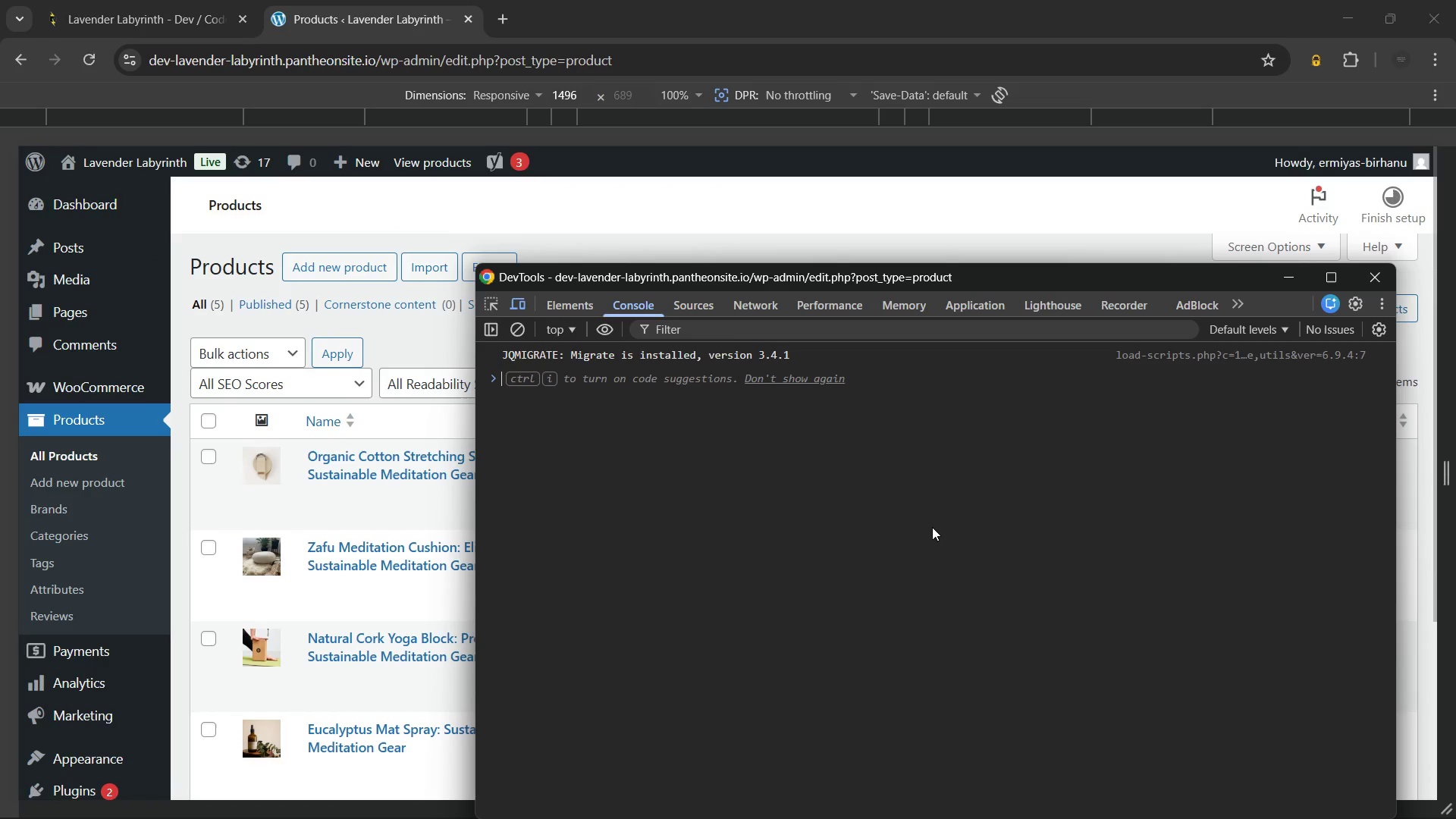 
left_click([736, 318])
 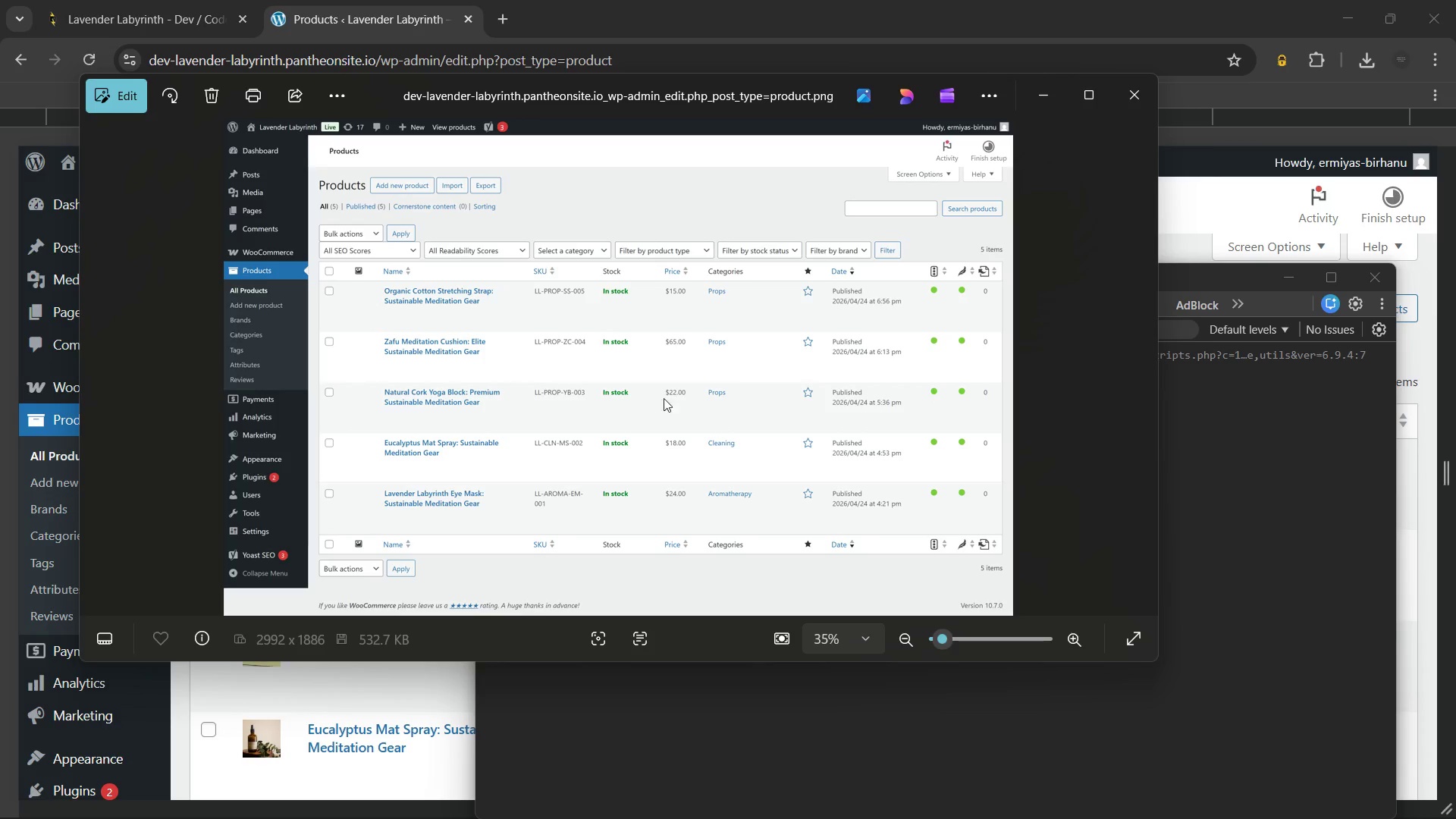 
wait(5.52)
 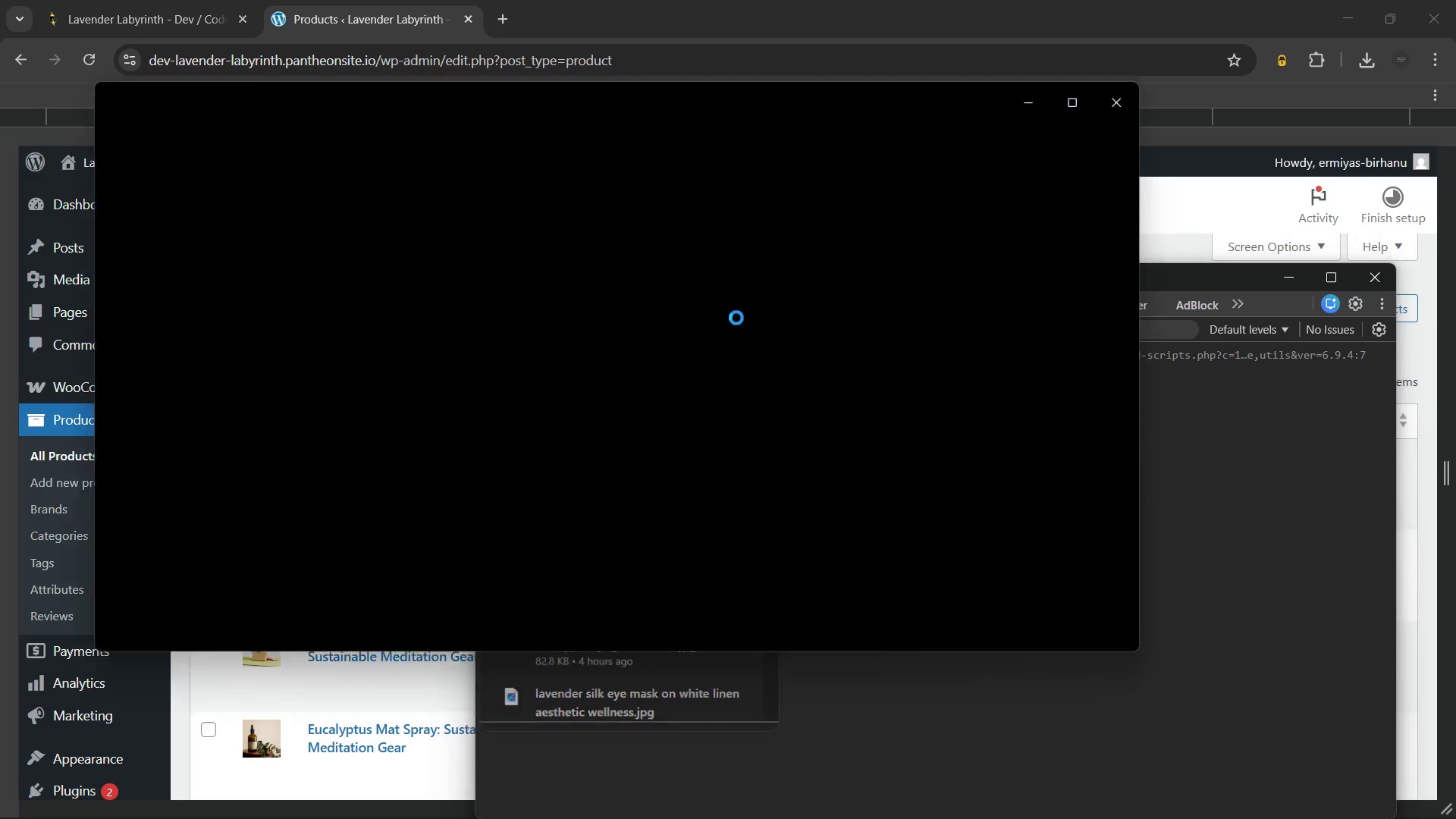 
scroll: coordinate [601, 306], scroll_direction: up, amount: 4.0
 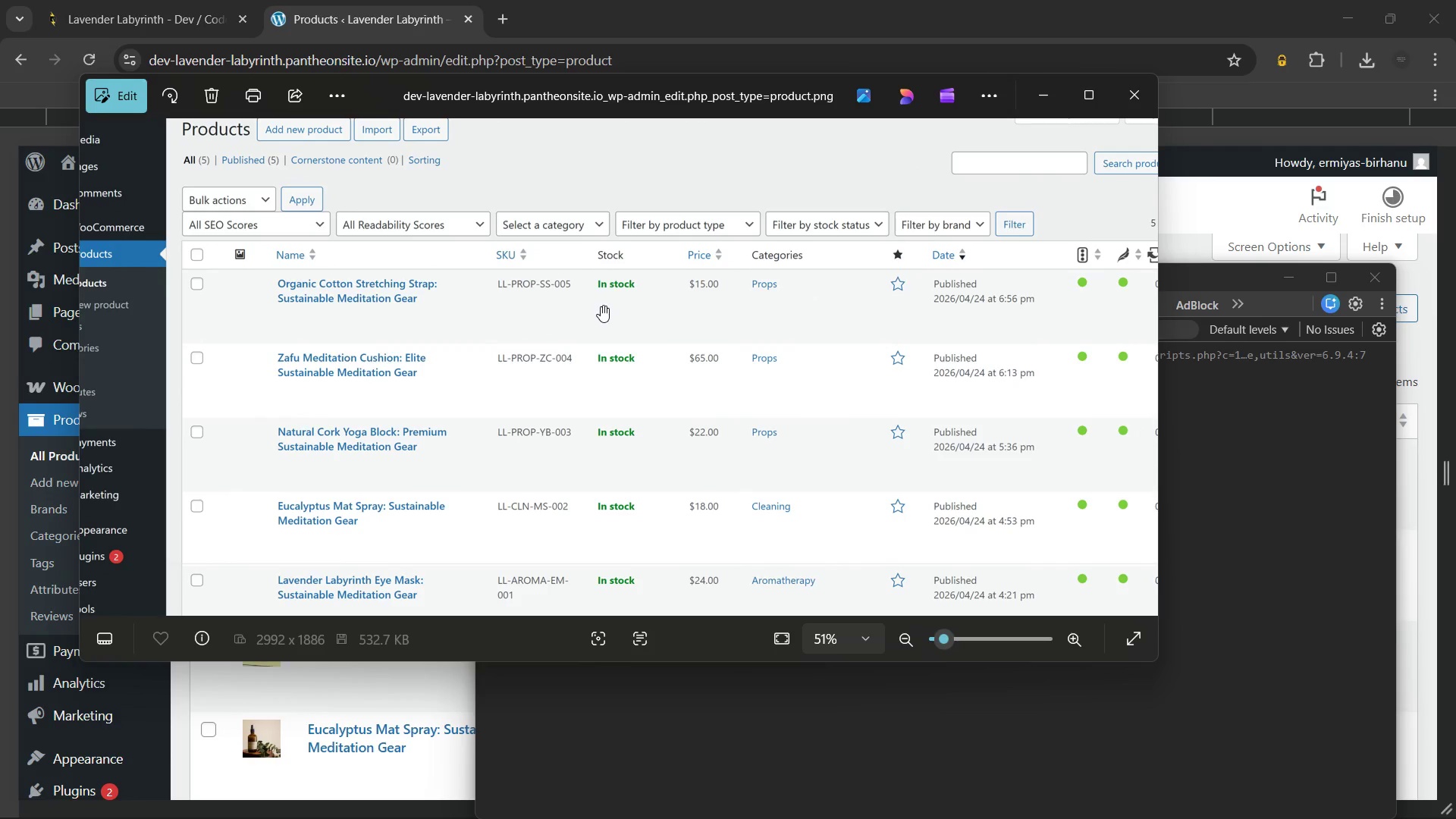 
scroll: coordinate [601, 306], scroll_direction: down, amount: 1.0
 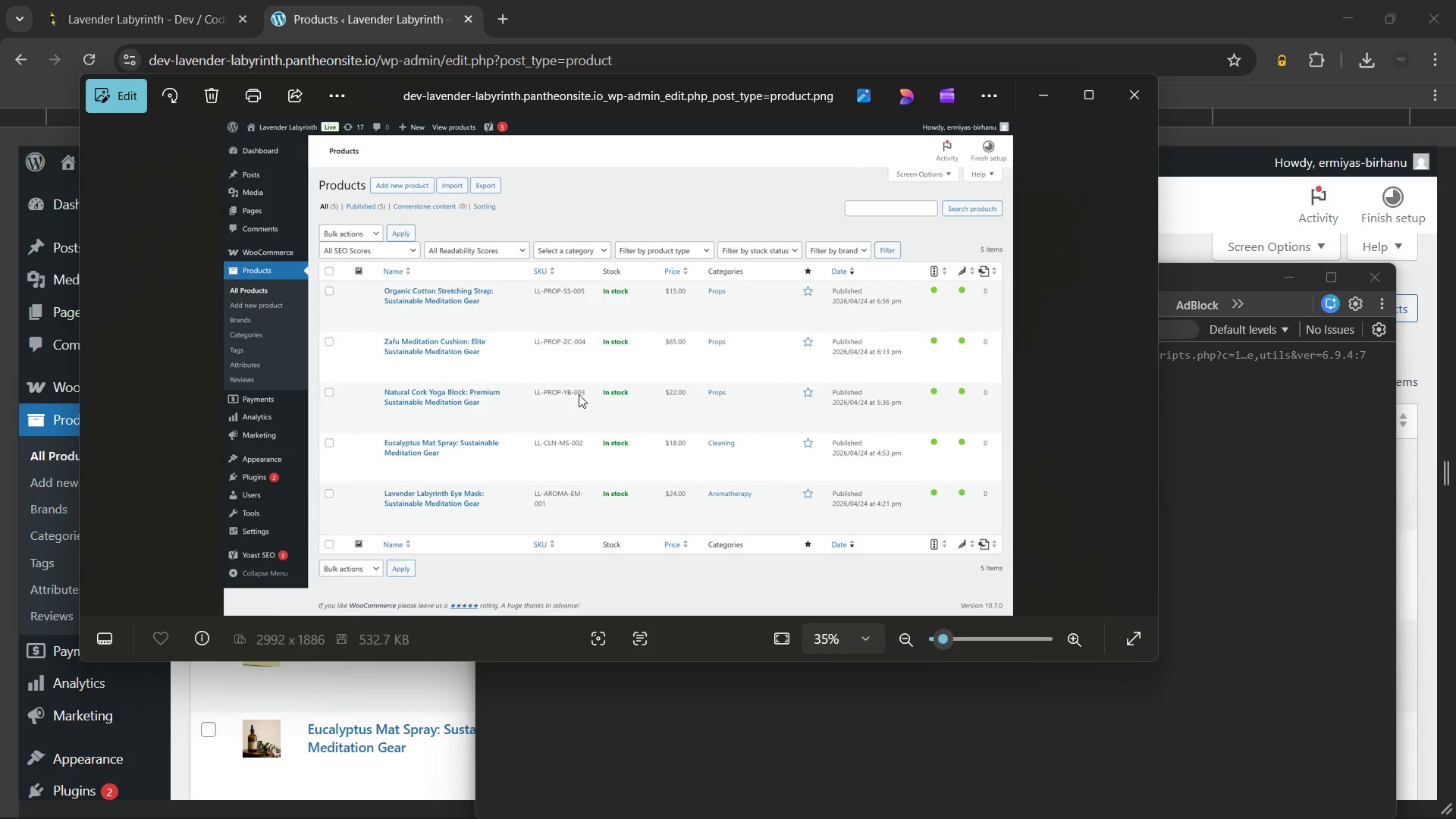 
scroll: coordinate [369, 348], scroll_direction: up, amount: 8.0
 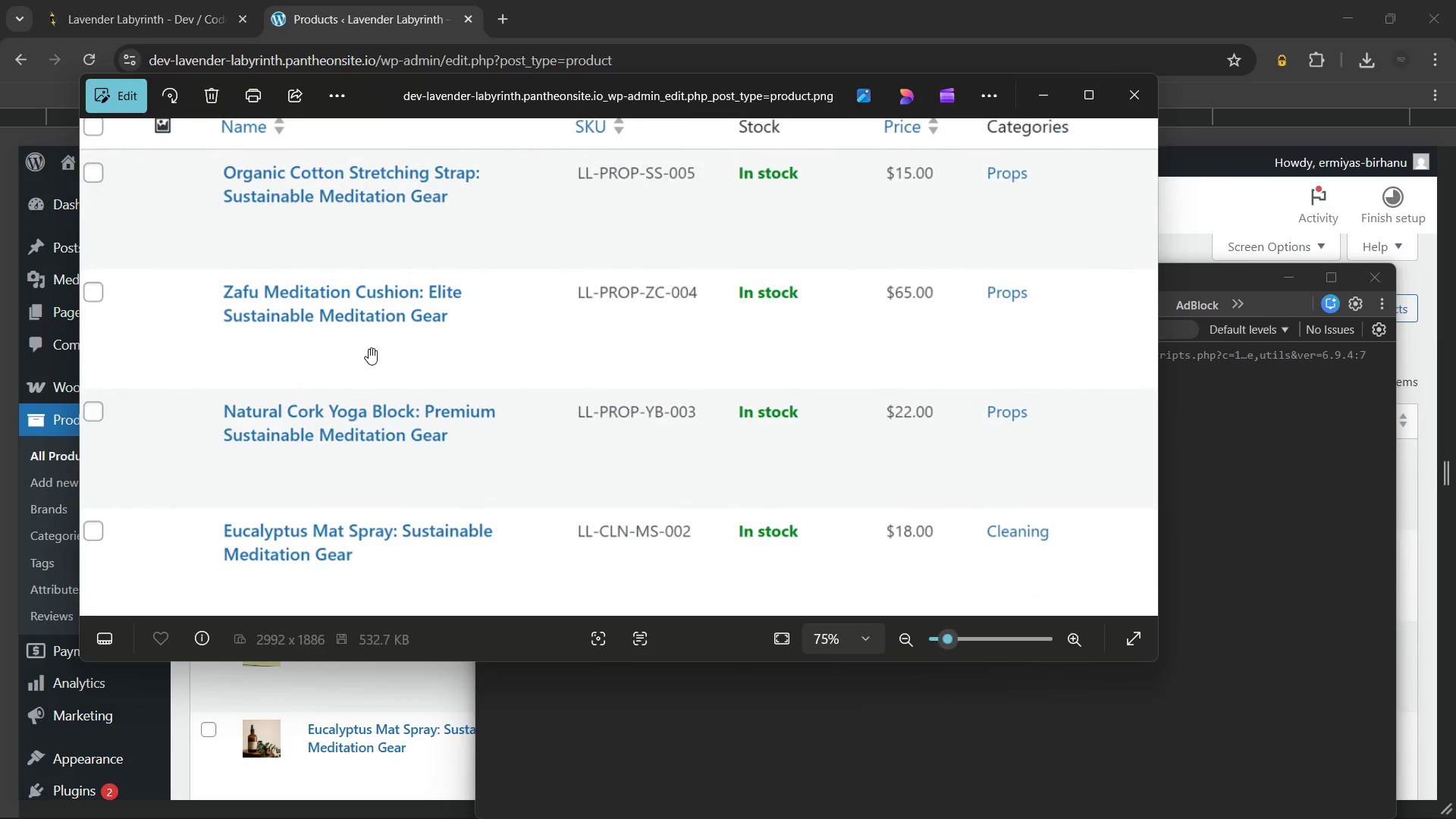 
scroll: coordinate [868, 413], scroll_direction: down, amount: 6.0
 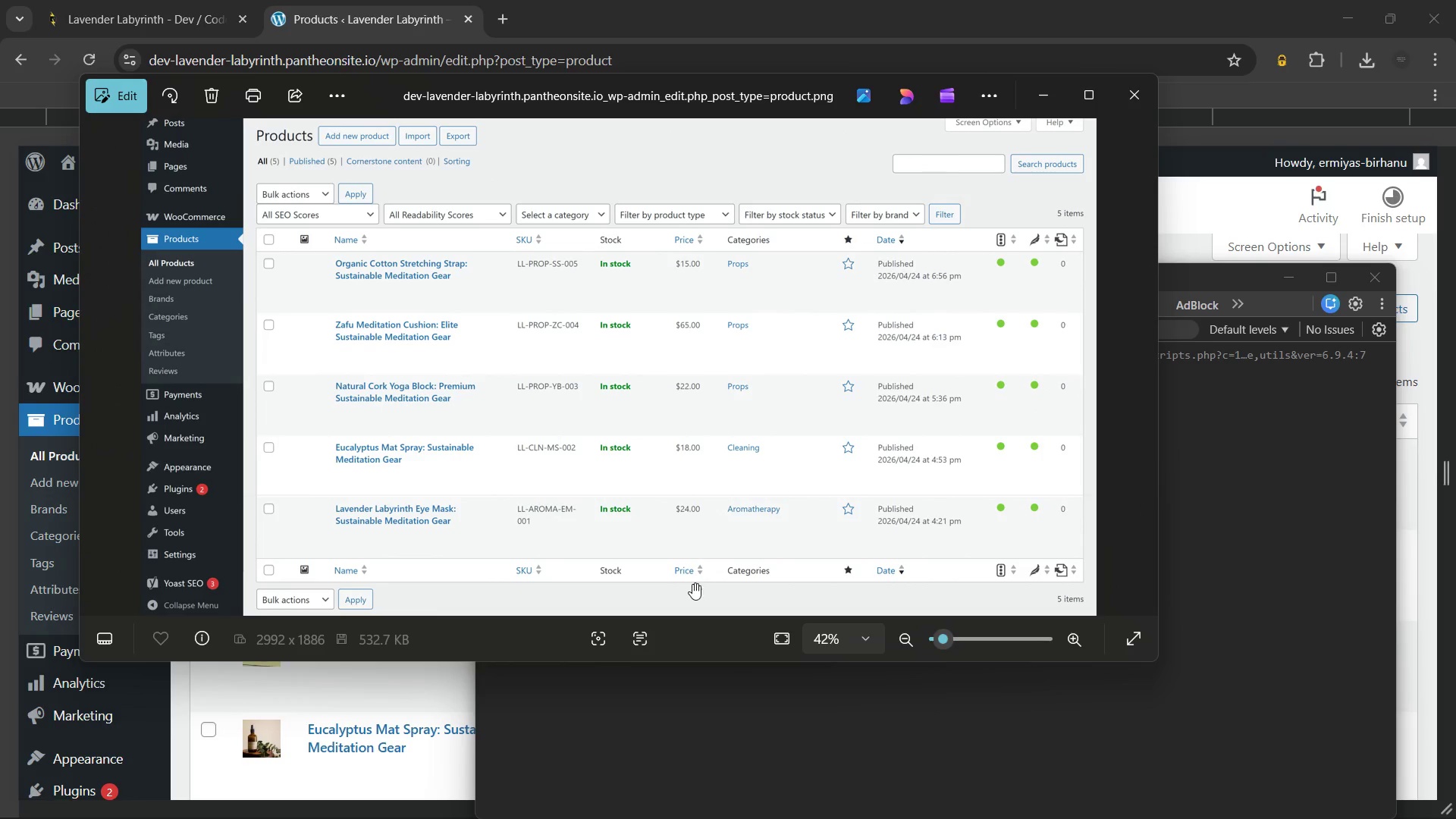 
scroll: coordinate [795, 511], scroll_direction: up, amount: 5.0
 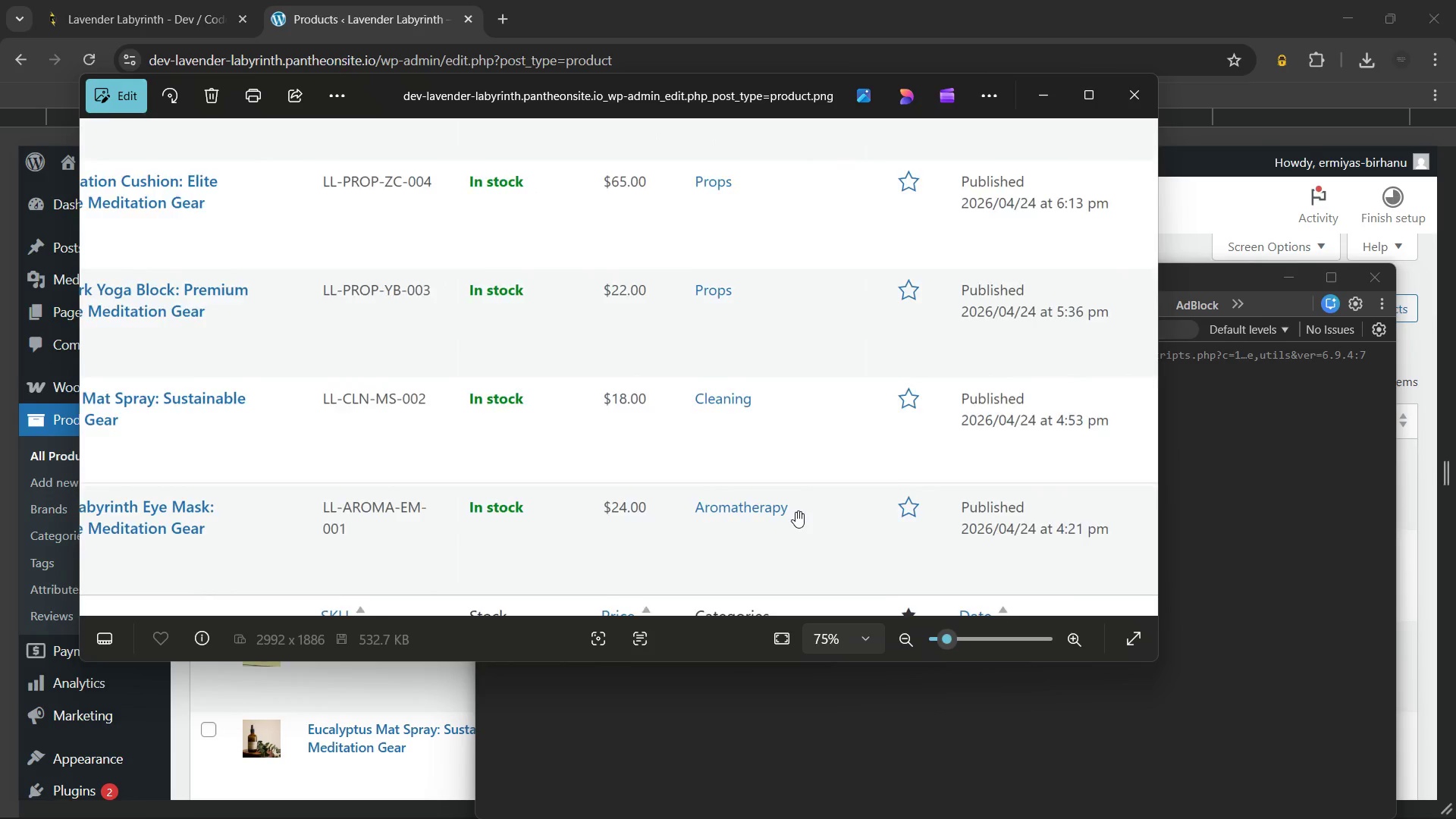 
scroll: coordinate [795, 511], scroll_direction: down, amount: 9.0
 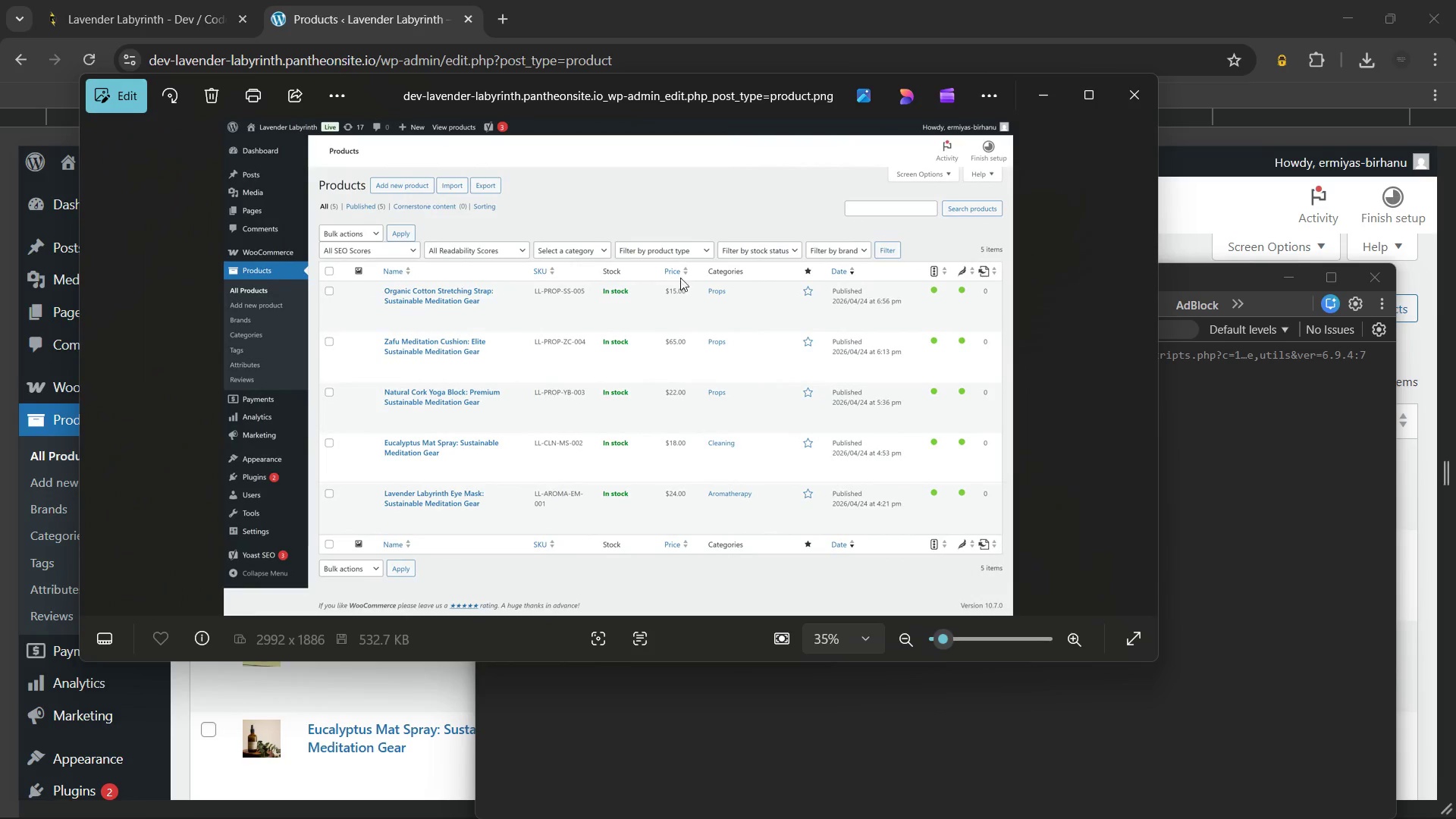 
left_click_drag(start_coordinate=[680, 278], to_coordinate=[711, 357])
 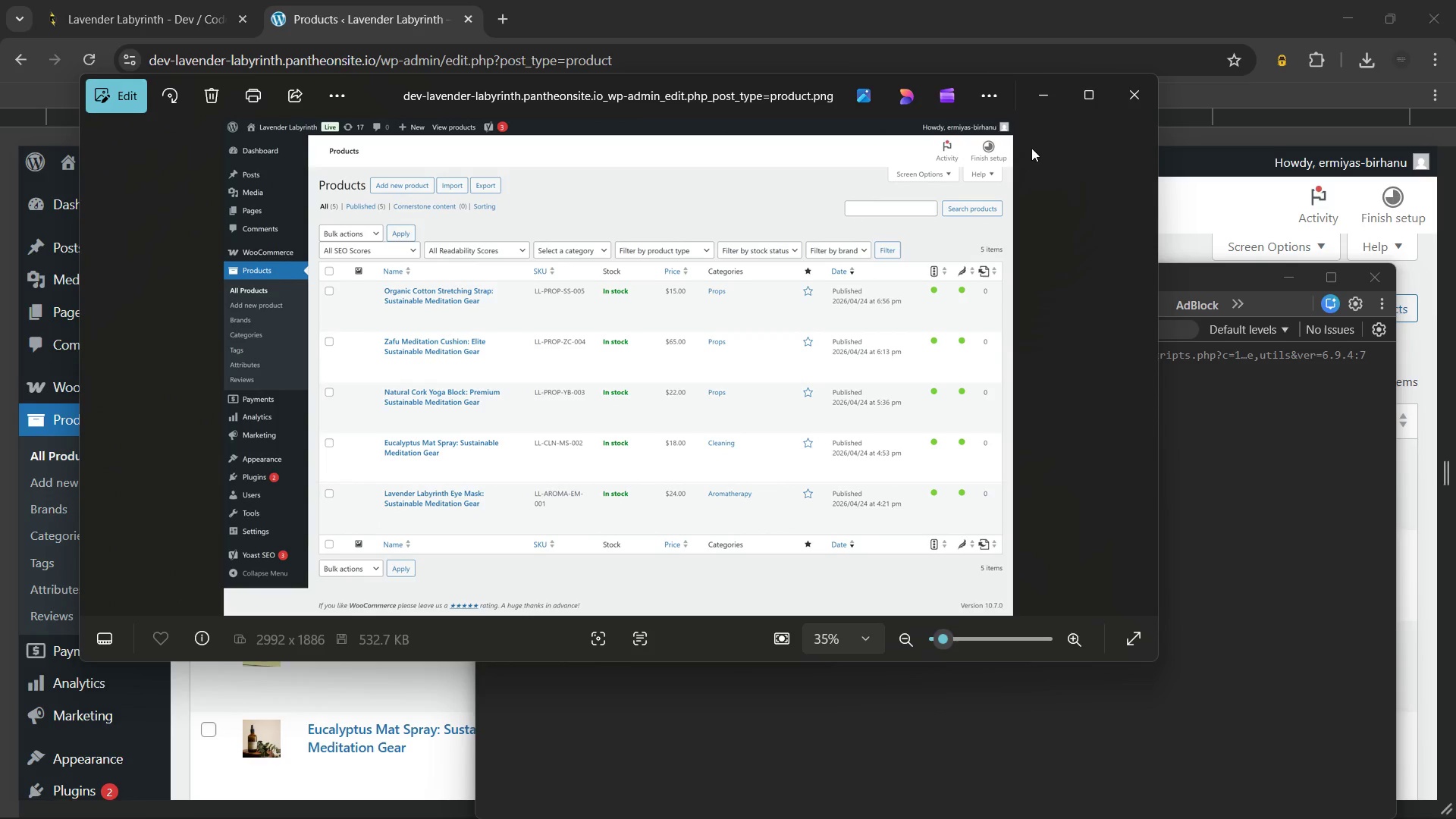 
left_click([1128, 97])
 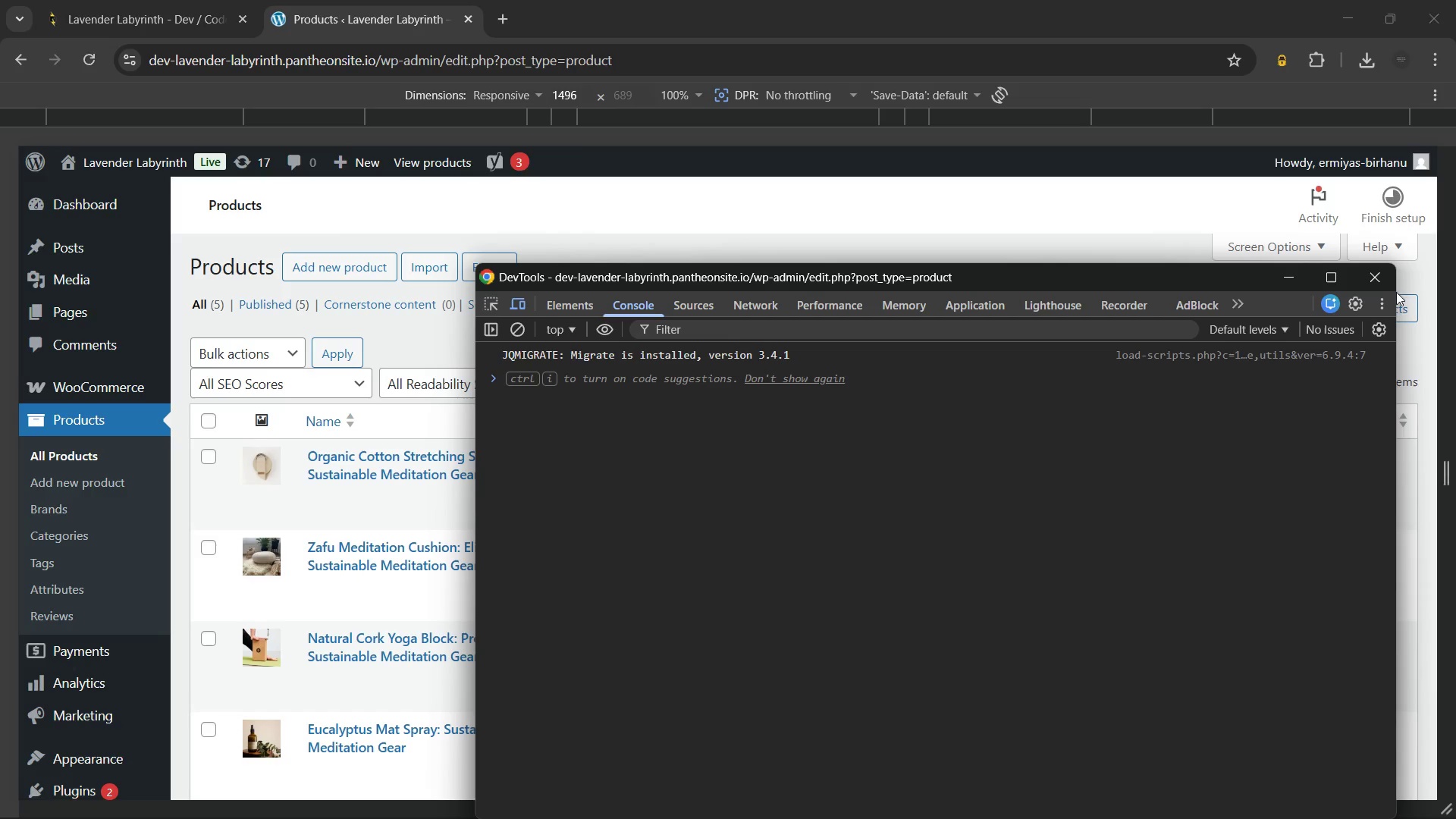 
left_click([1379, 275])
 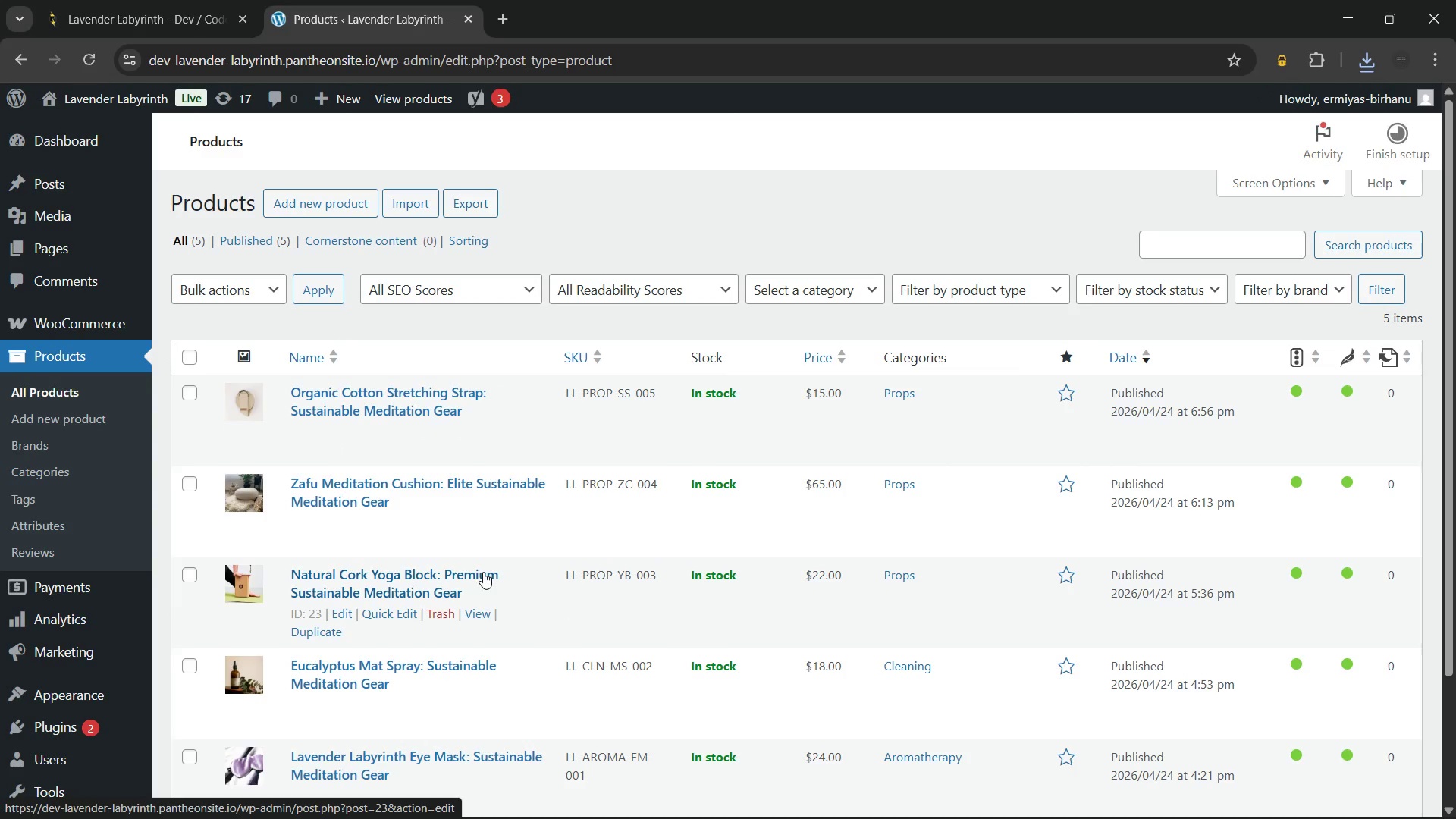 
wait(8.59)
 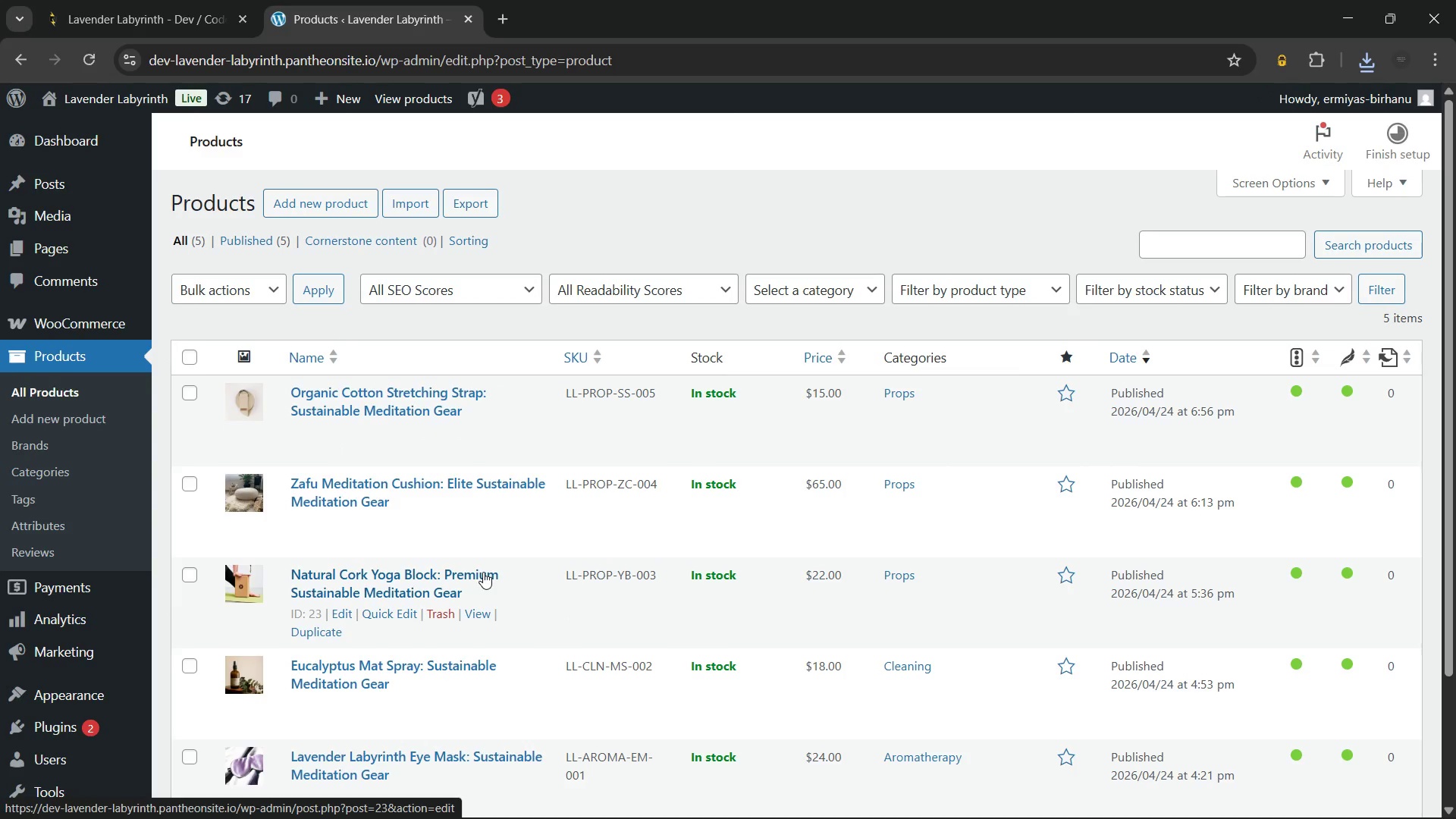 
scroll: coordinate [471, 422], scroll_direction: up, amount: 2.0
 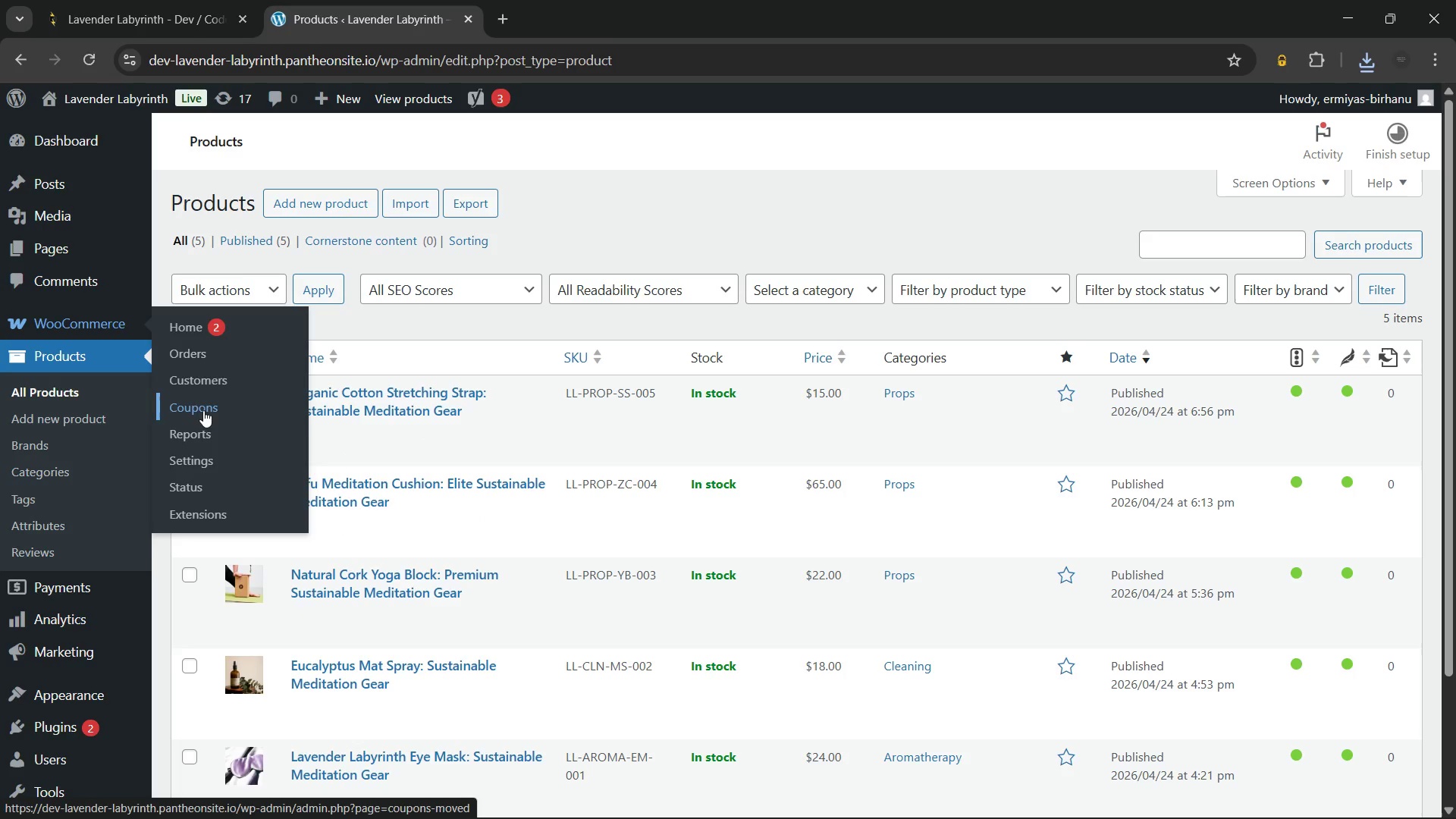 
left_click([203, 457])
 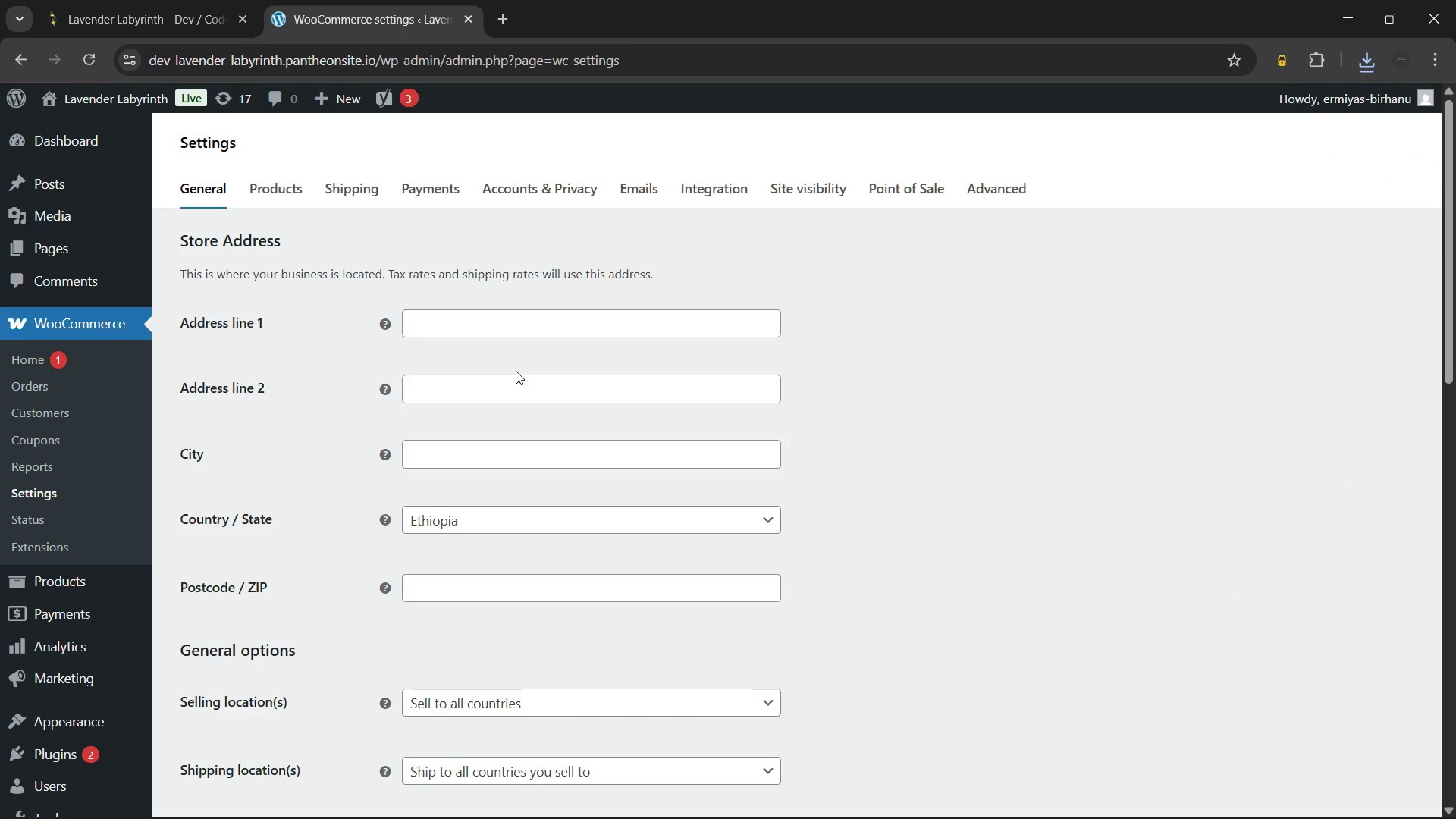 
wait(7.8)
 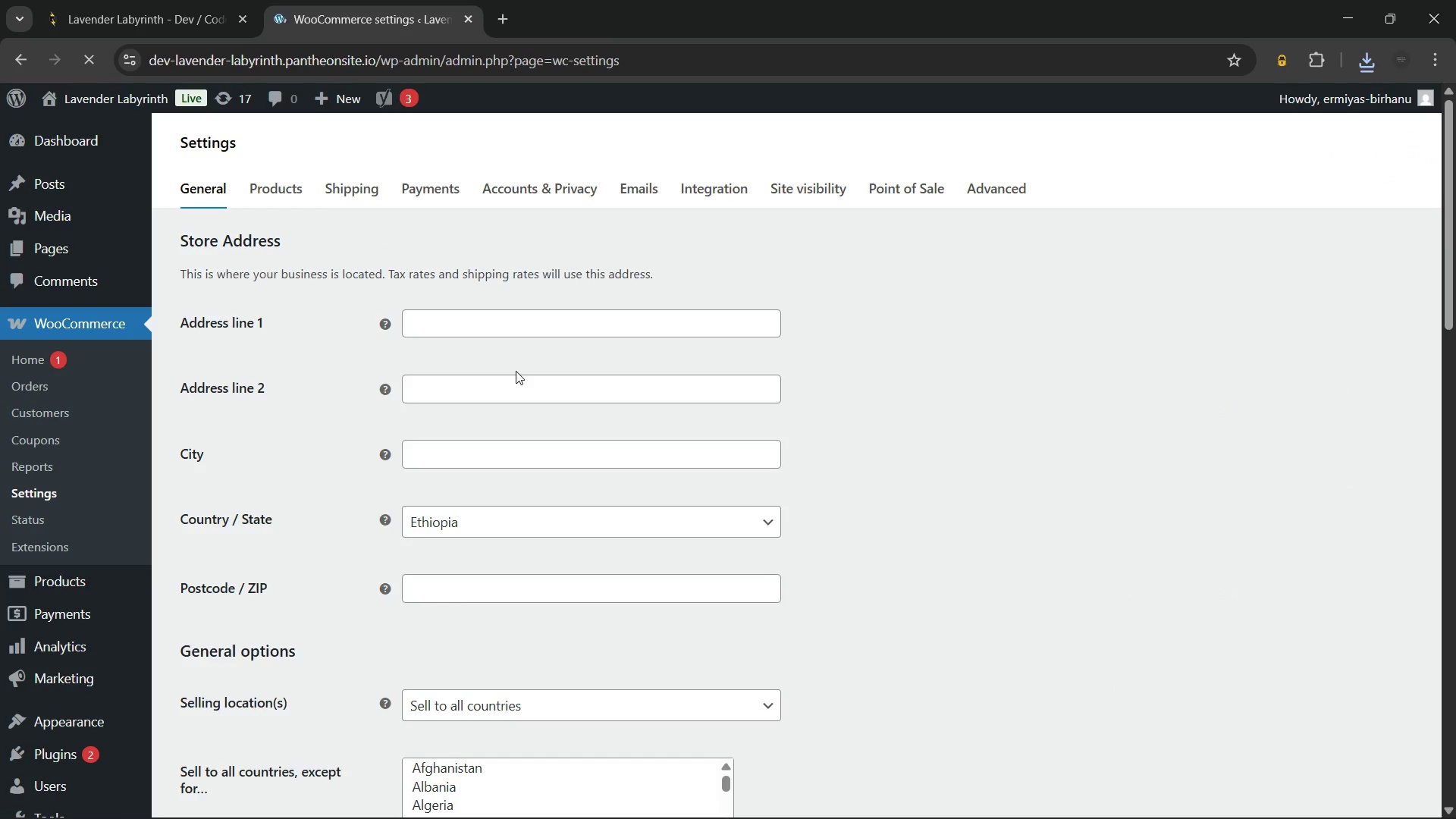 
left_click([435, 184])
 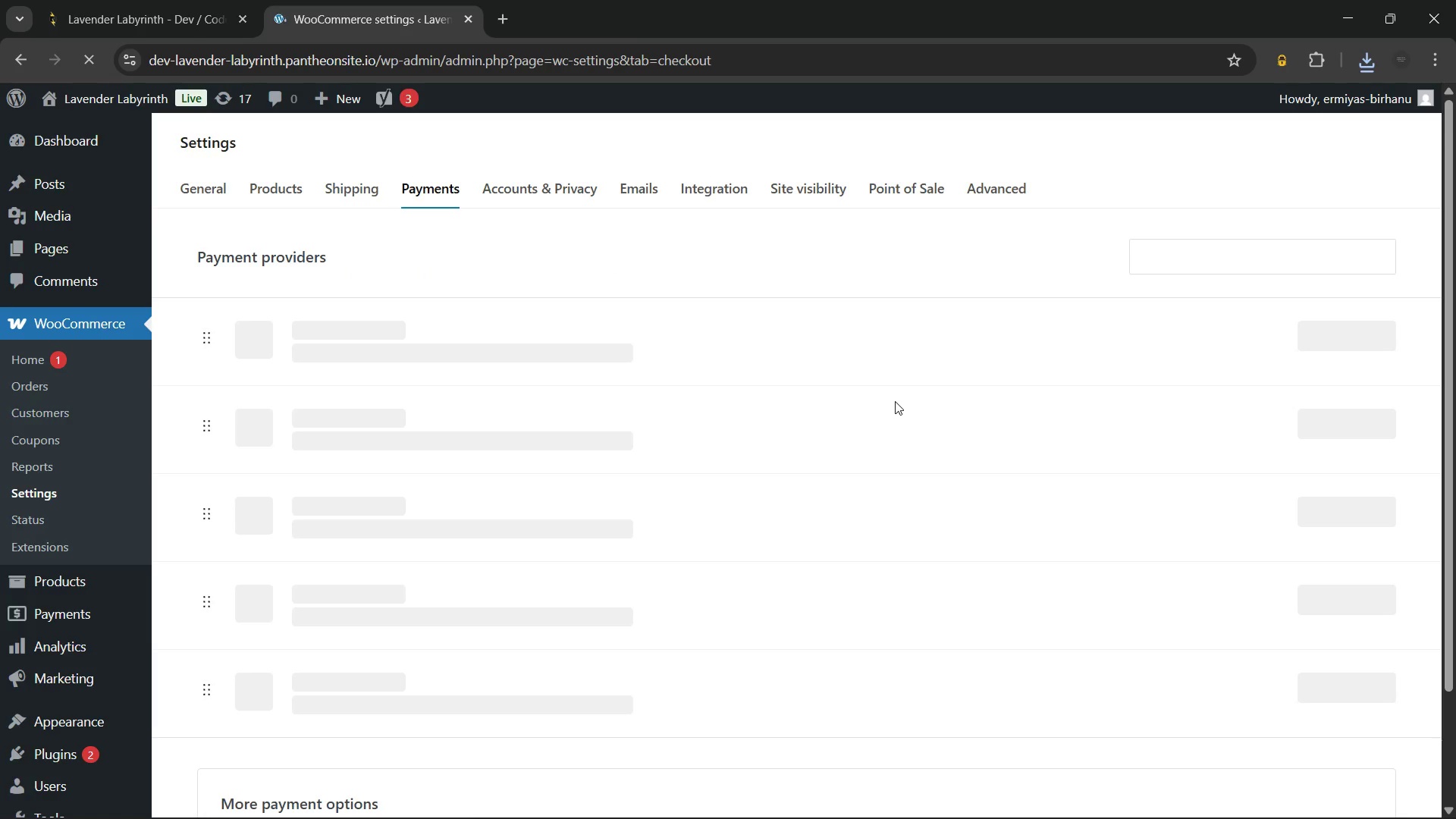 
wait(10.25)
 